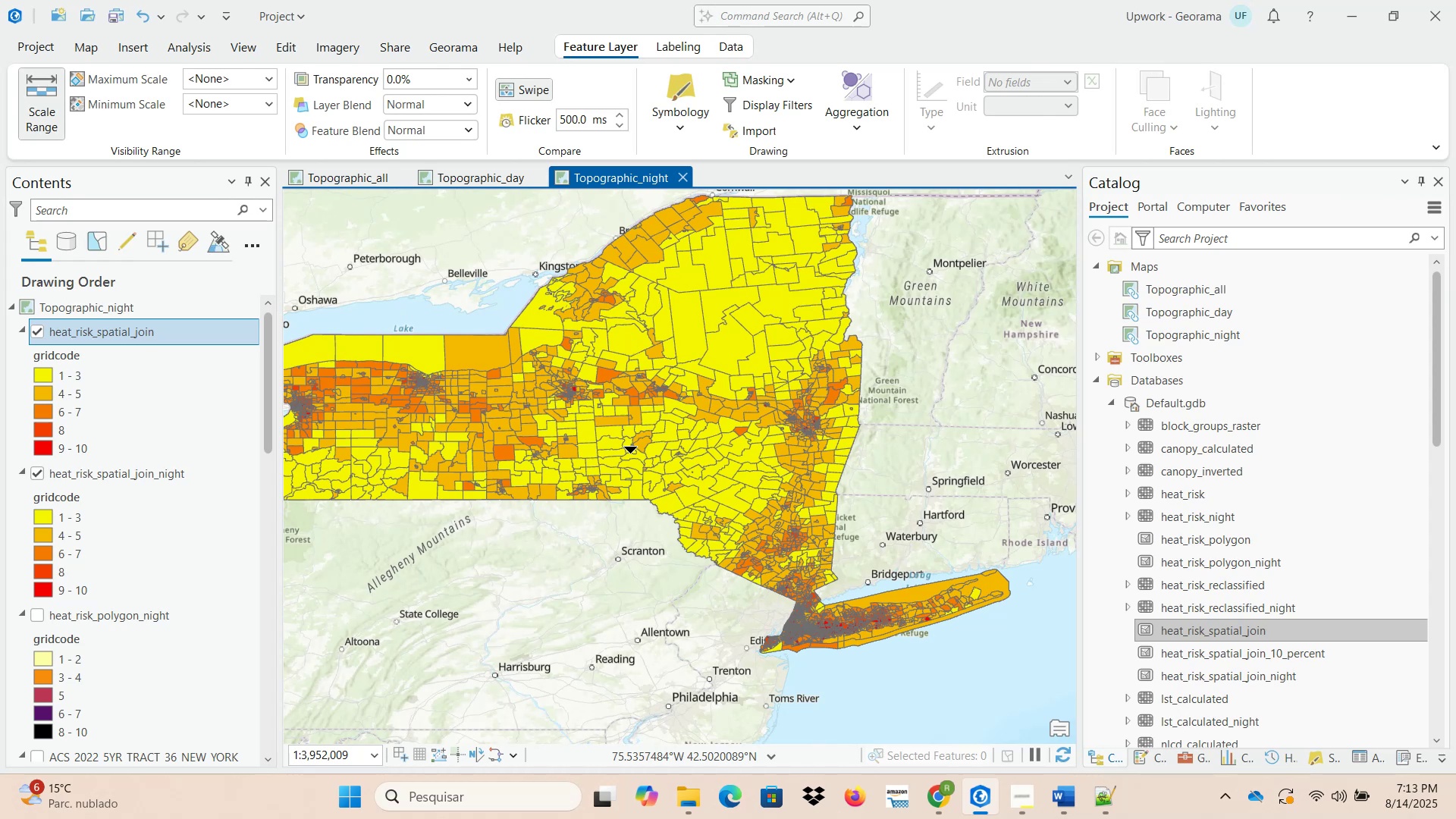 
wait(45.03)
 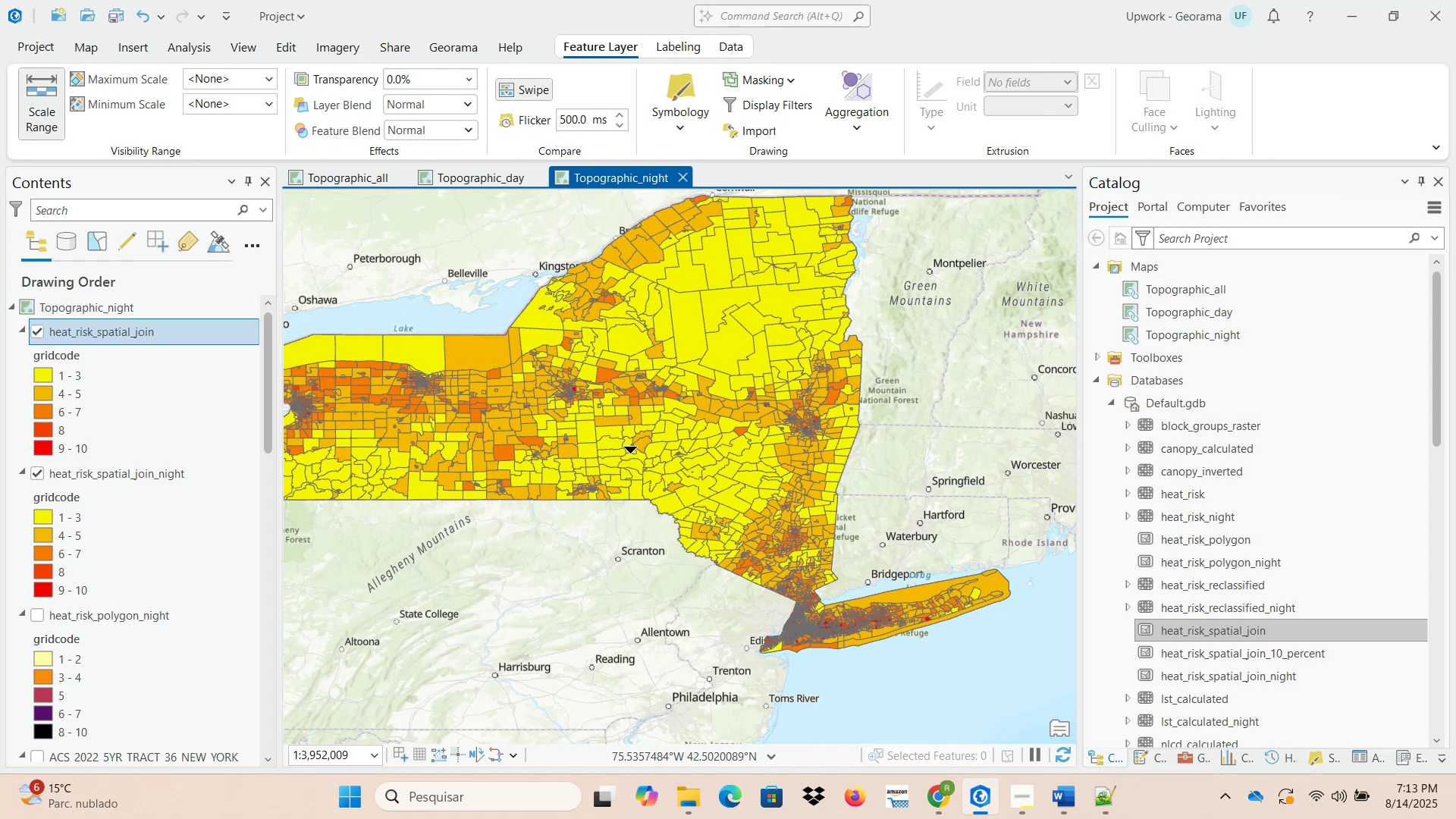 
left_click([947, 795])
 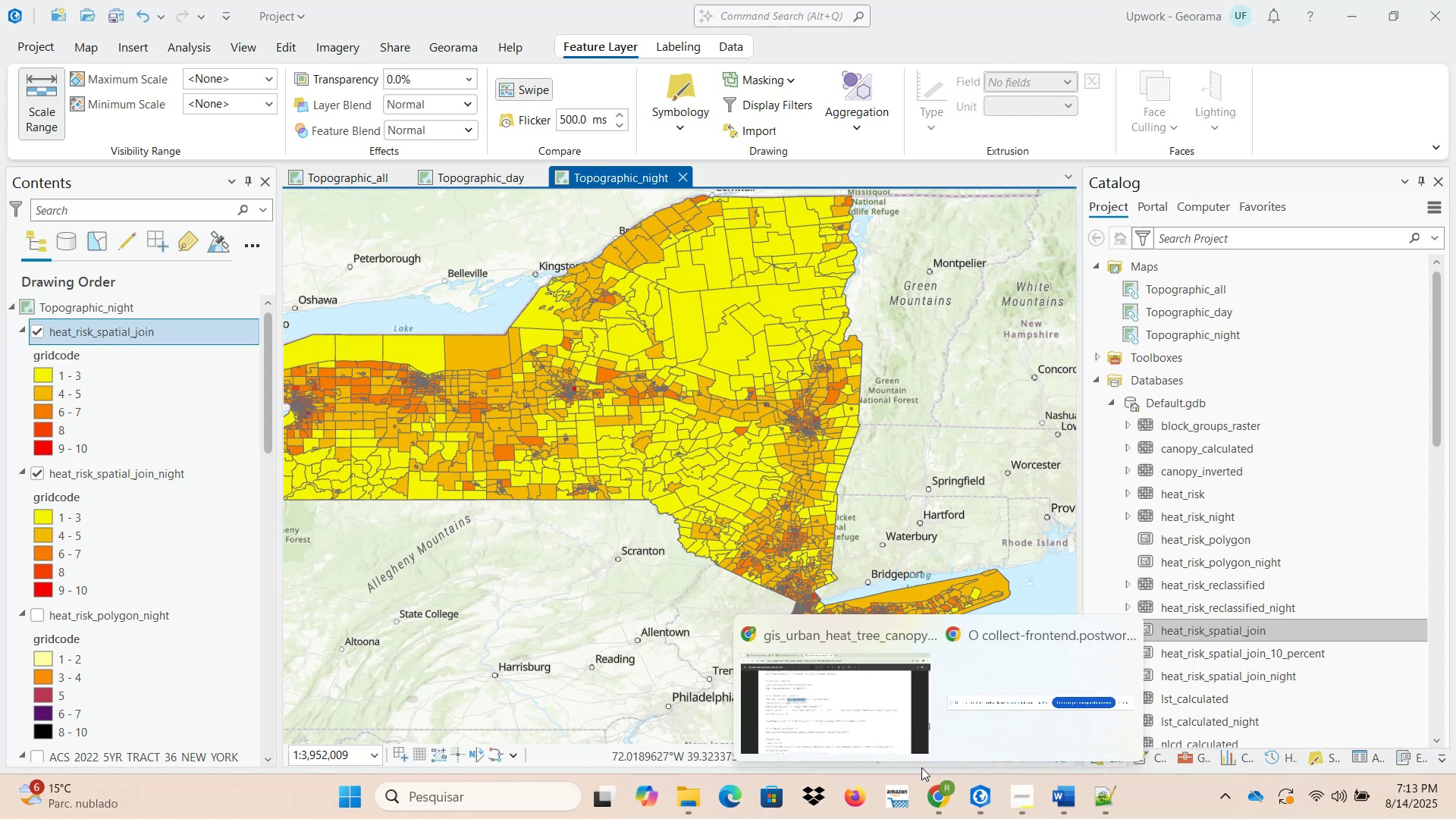 
left_click([878, 702])
 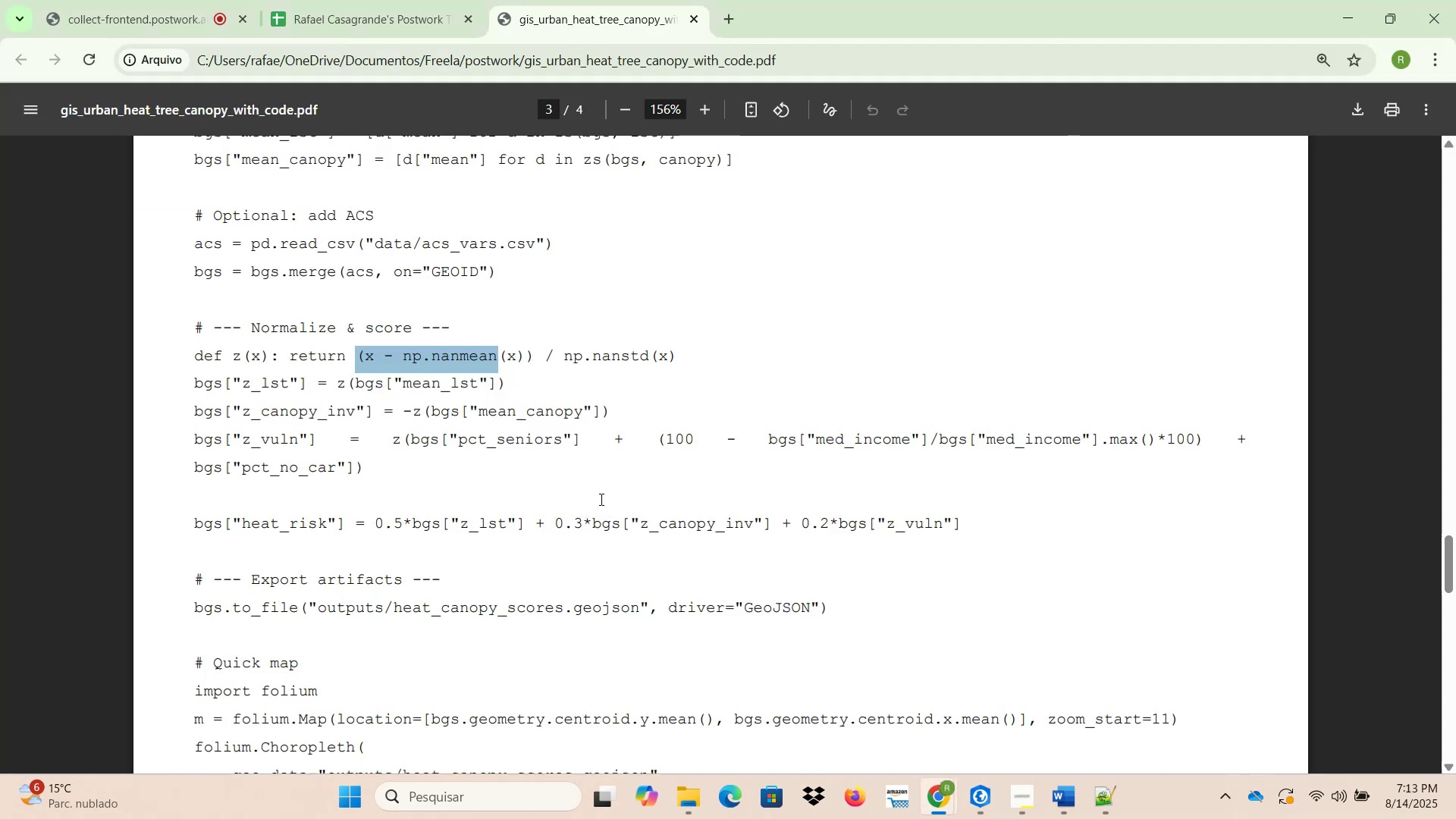 
scroll: coordinate [730, 469], scroll_direction: up, amount: 13.0
 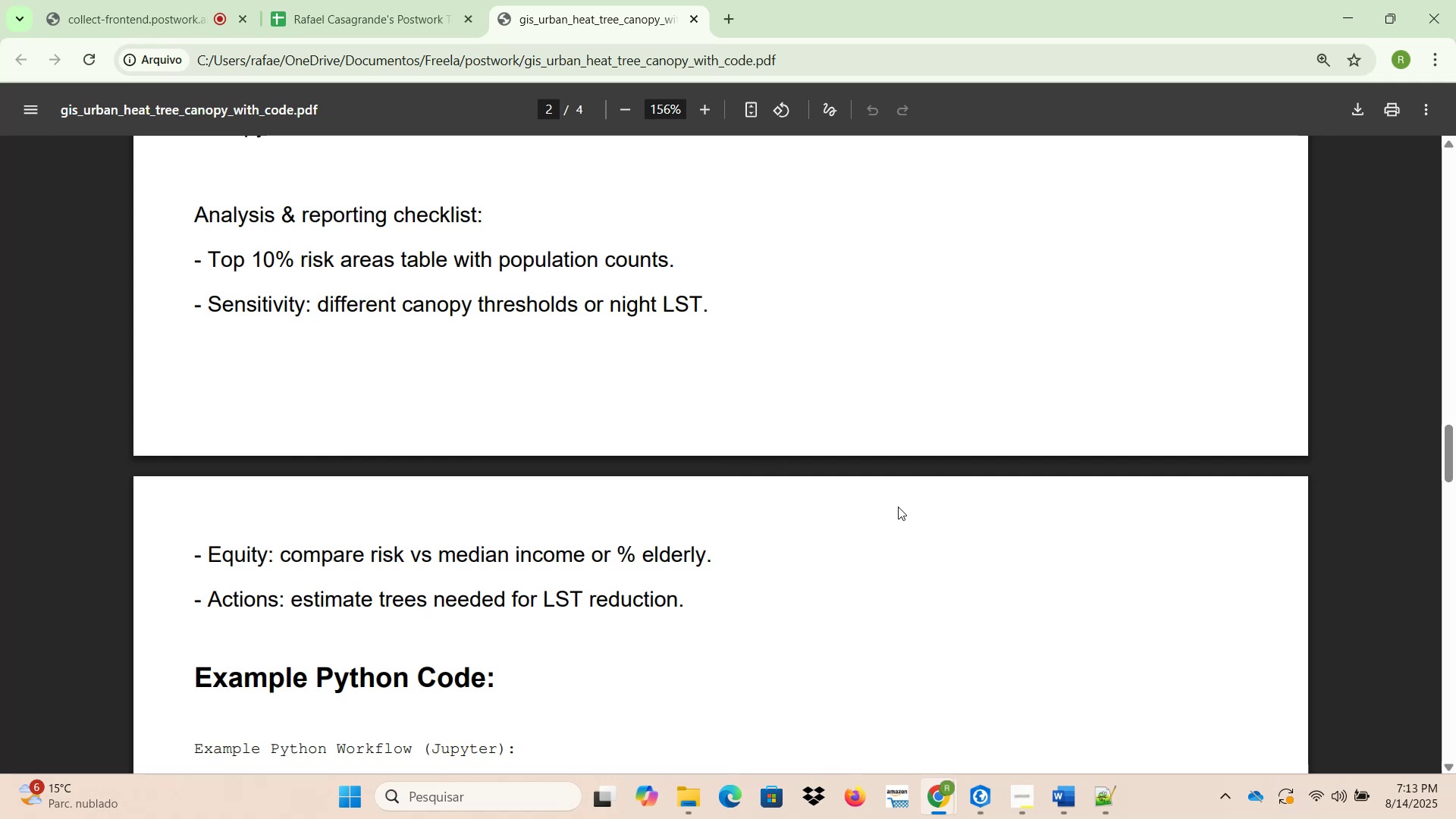 
wait(12.33)
 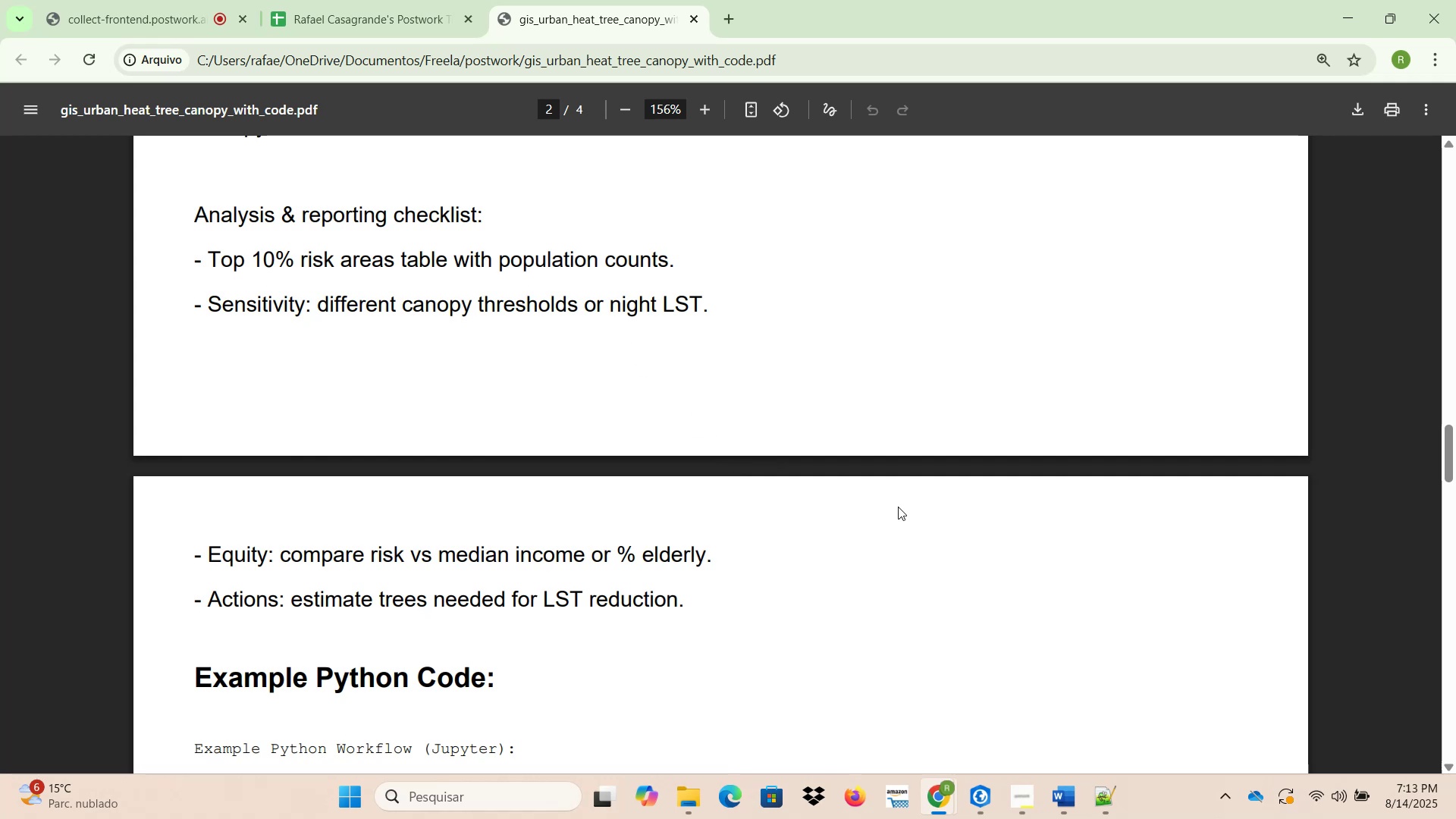 
scroll: coordinate [727, 635], scroll_direction: down, amount: 1.0
 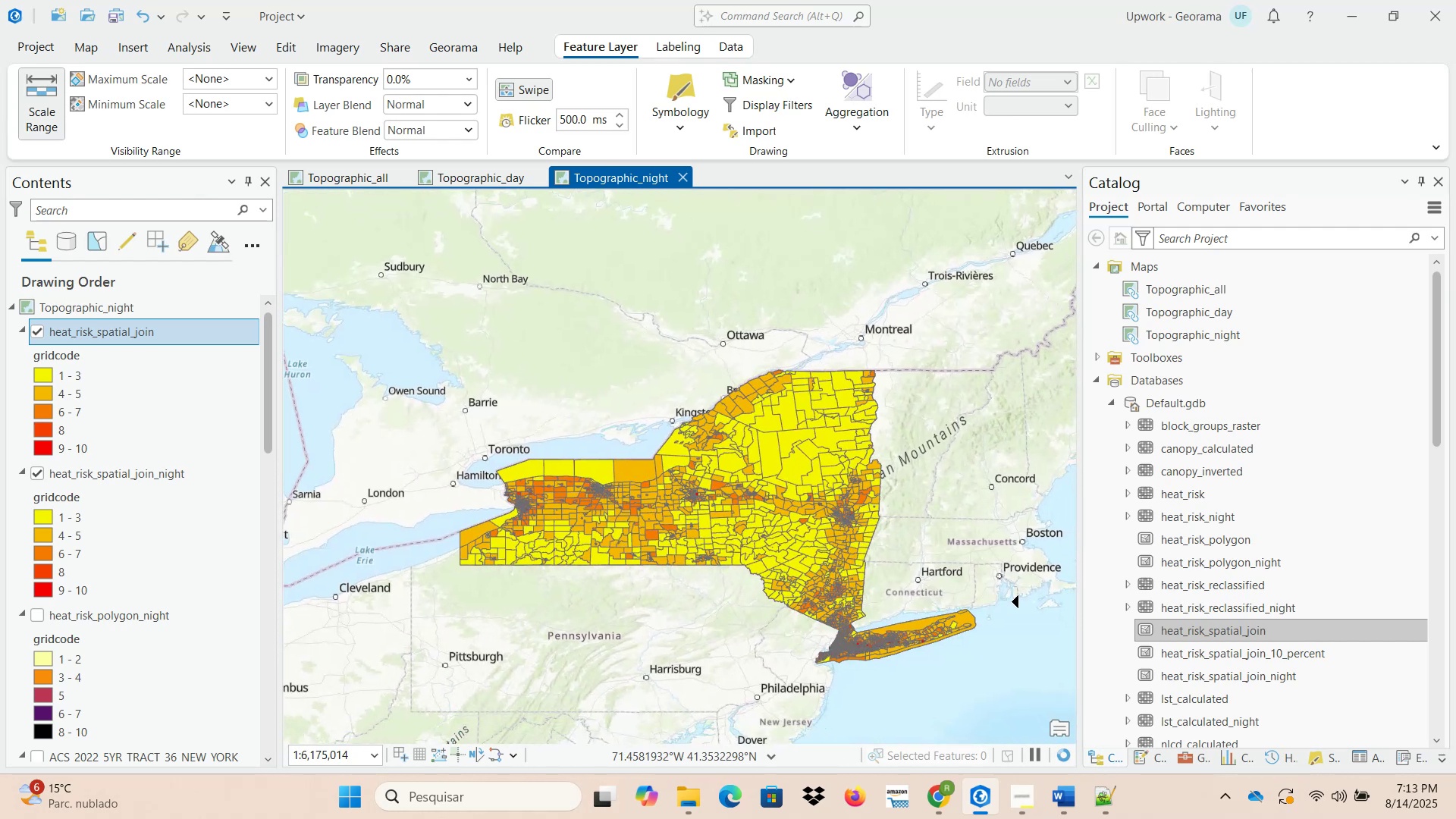 
left_click_drag(start_coordinate=[1081, 604], to_coordinate=[1170, 604])
 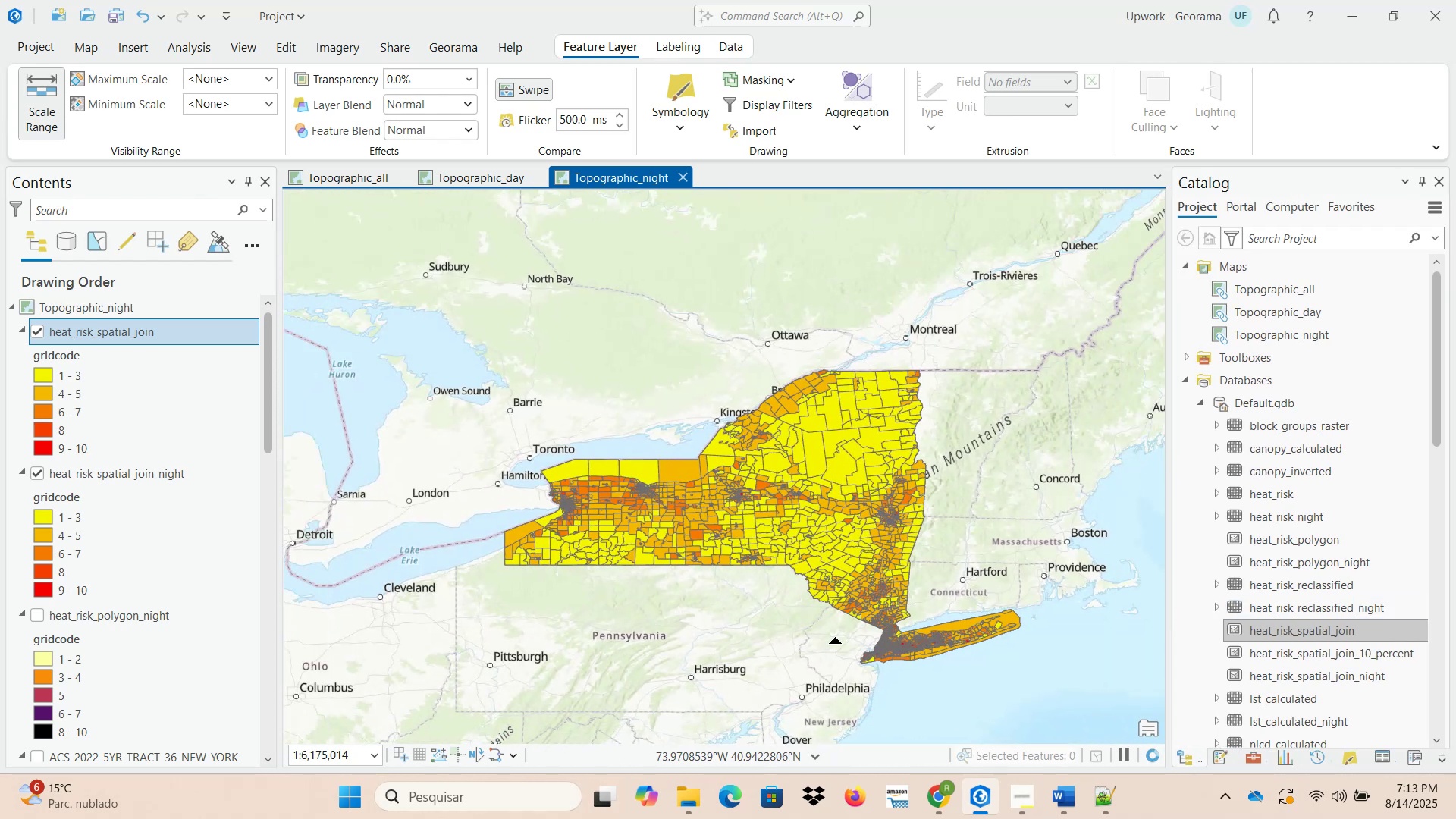 
scroll: coordinate [805, 646], scroll_direction: up, amount: 1.0
 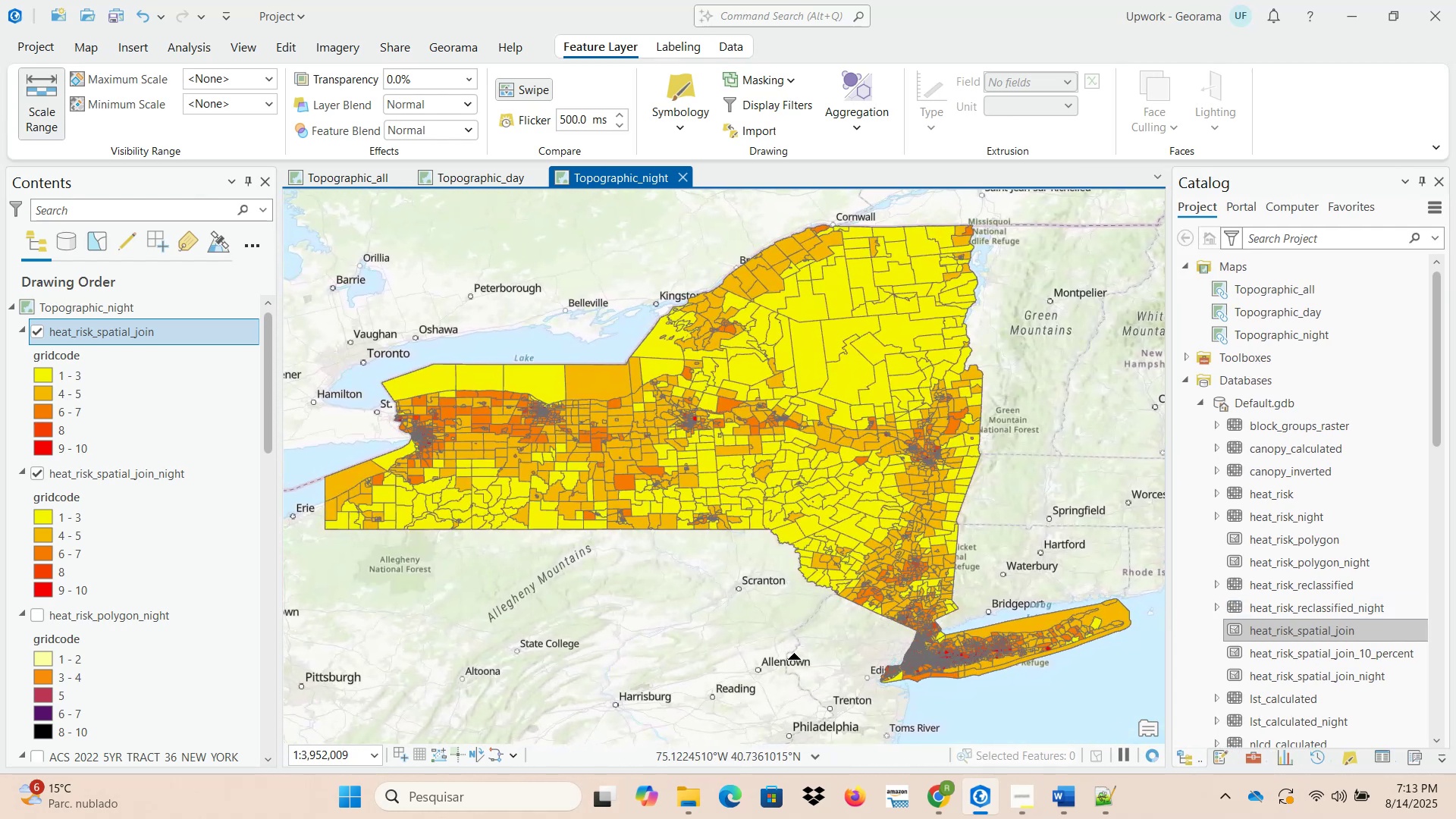 
left_click([934, 13])
 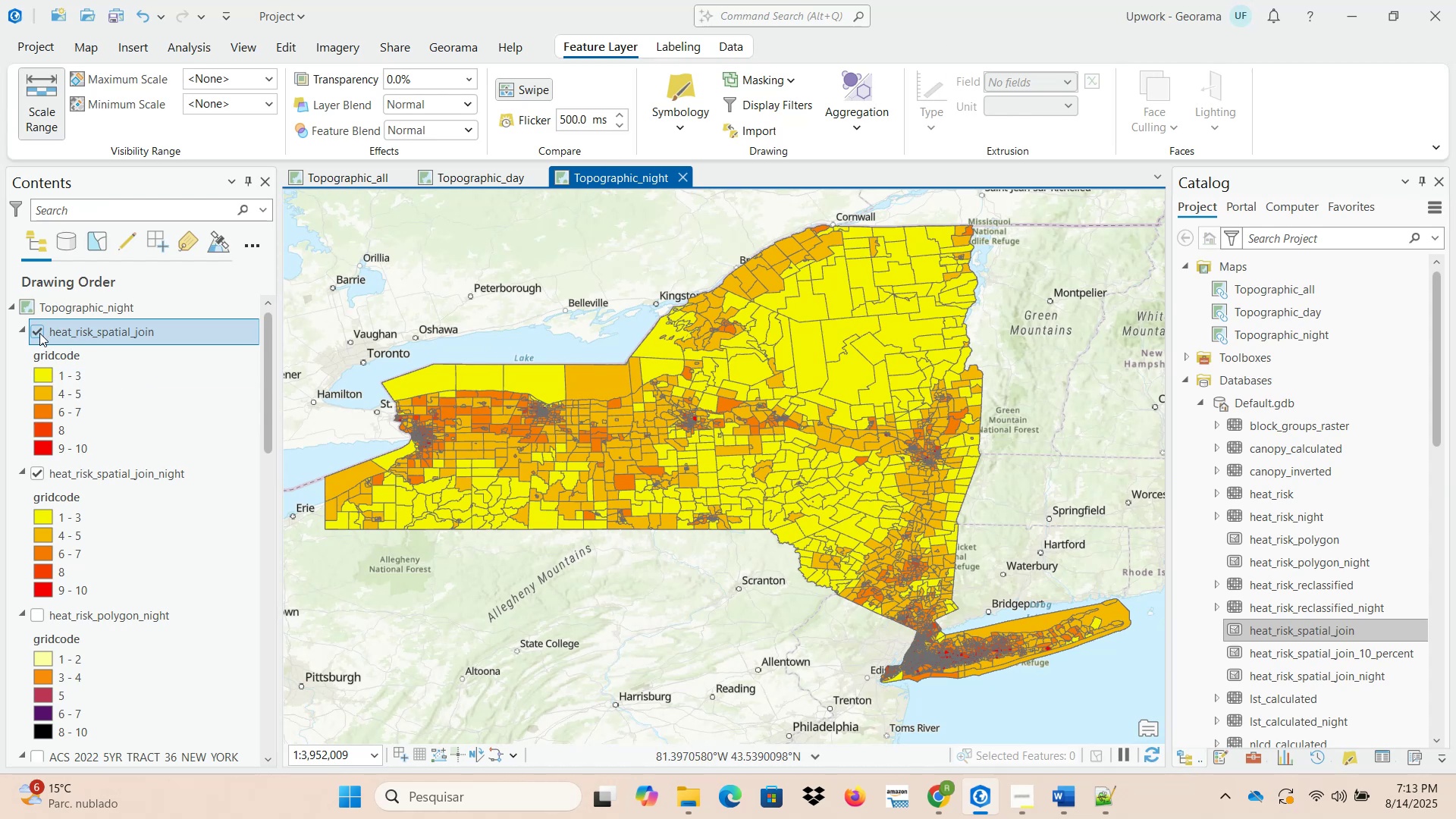 
left_click([39, 333])
 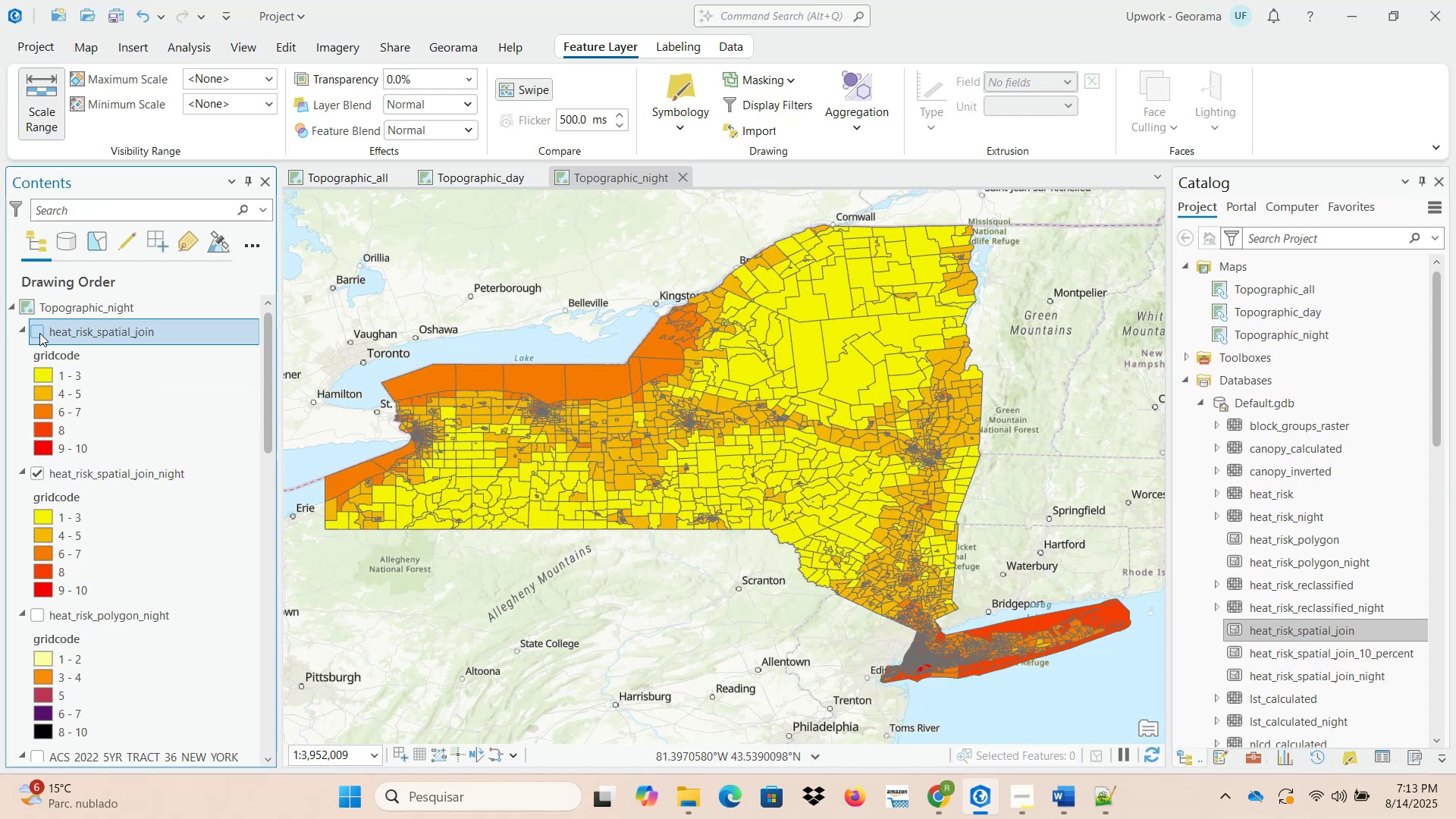 
left_click([39, 333])
 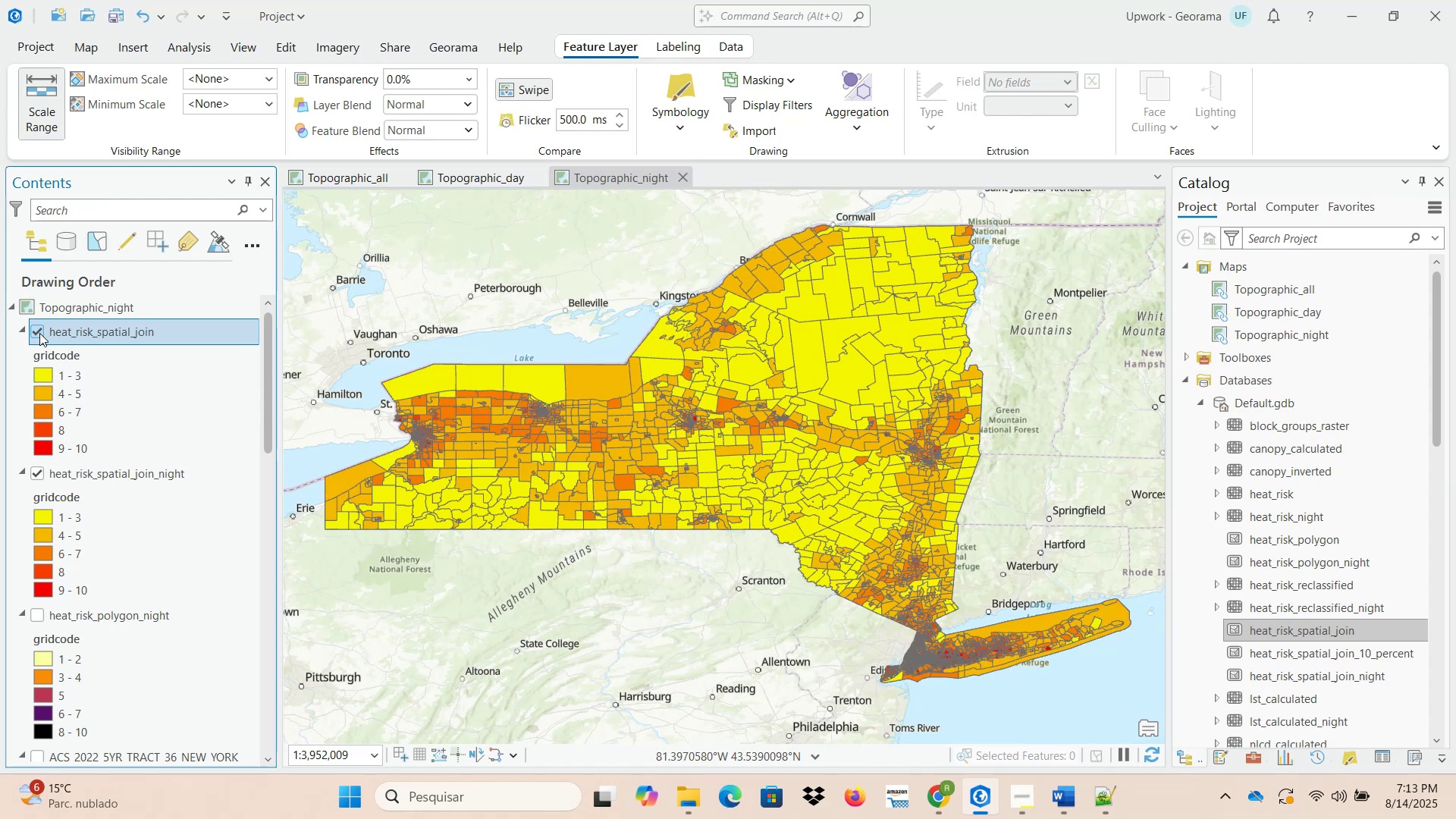 
left_click([39, 333])
 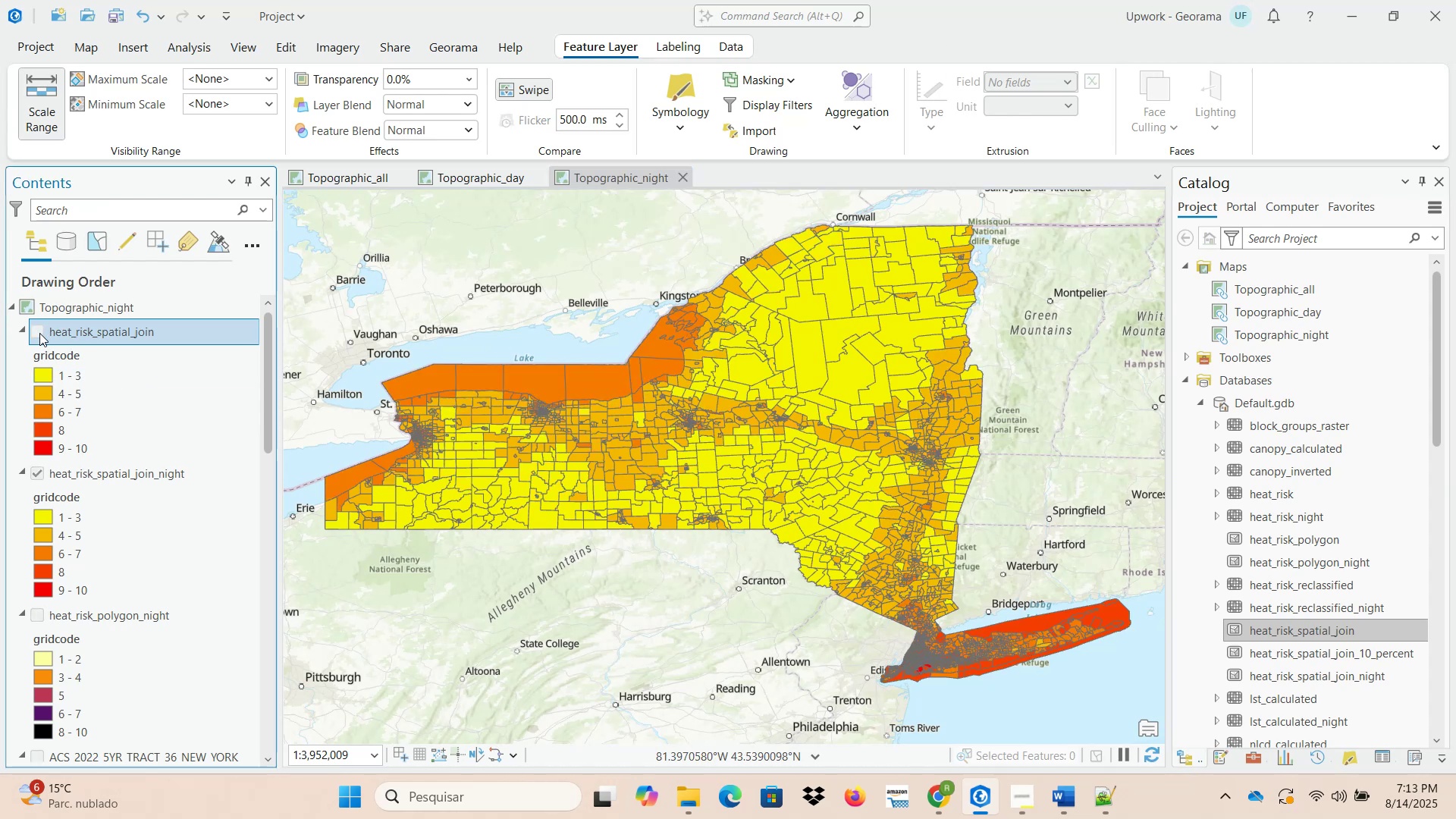 
left_click([39, 333])
 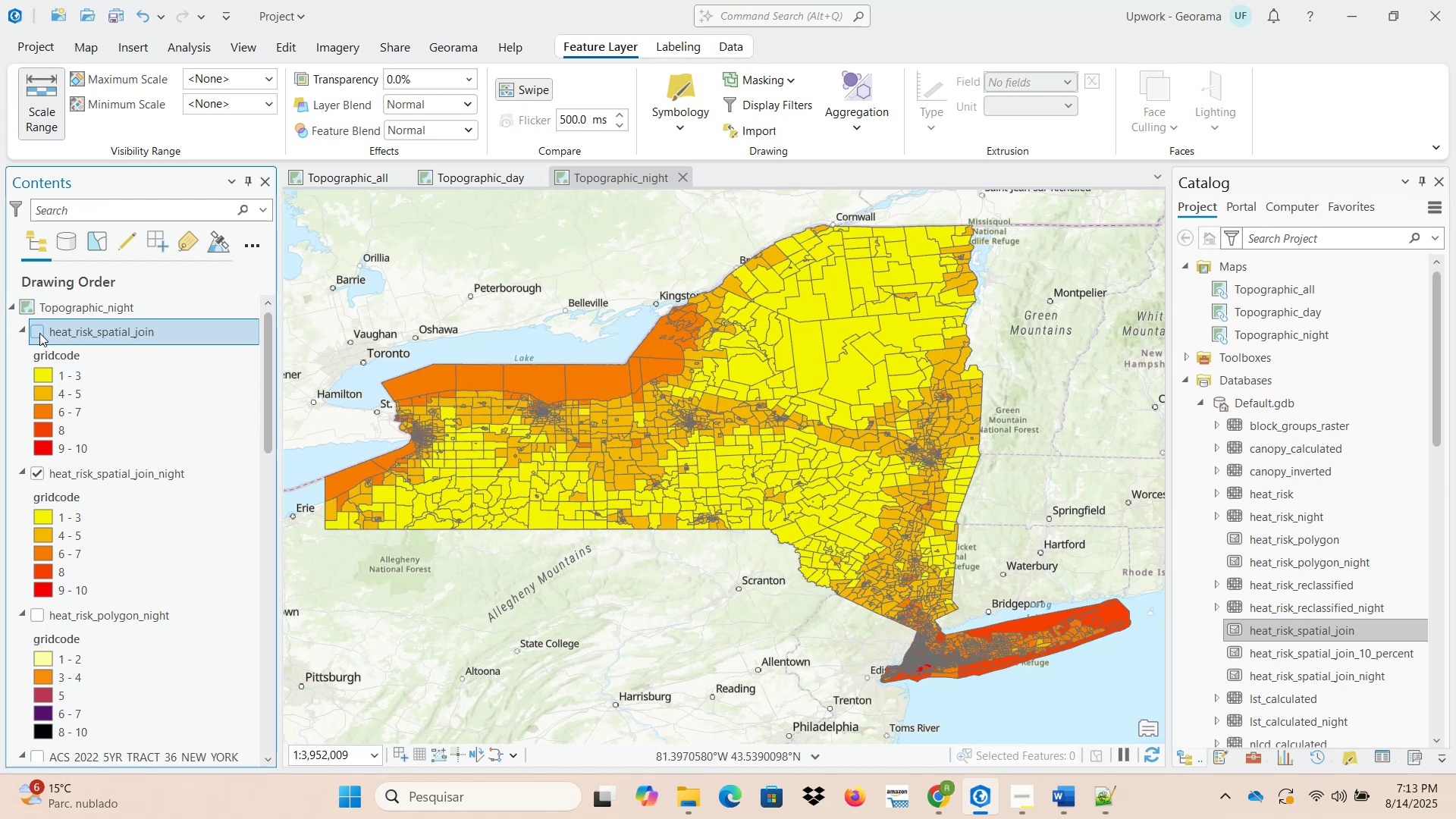 
left_click([39, 333])
 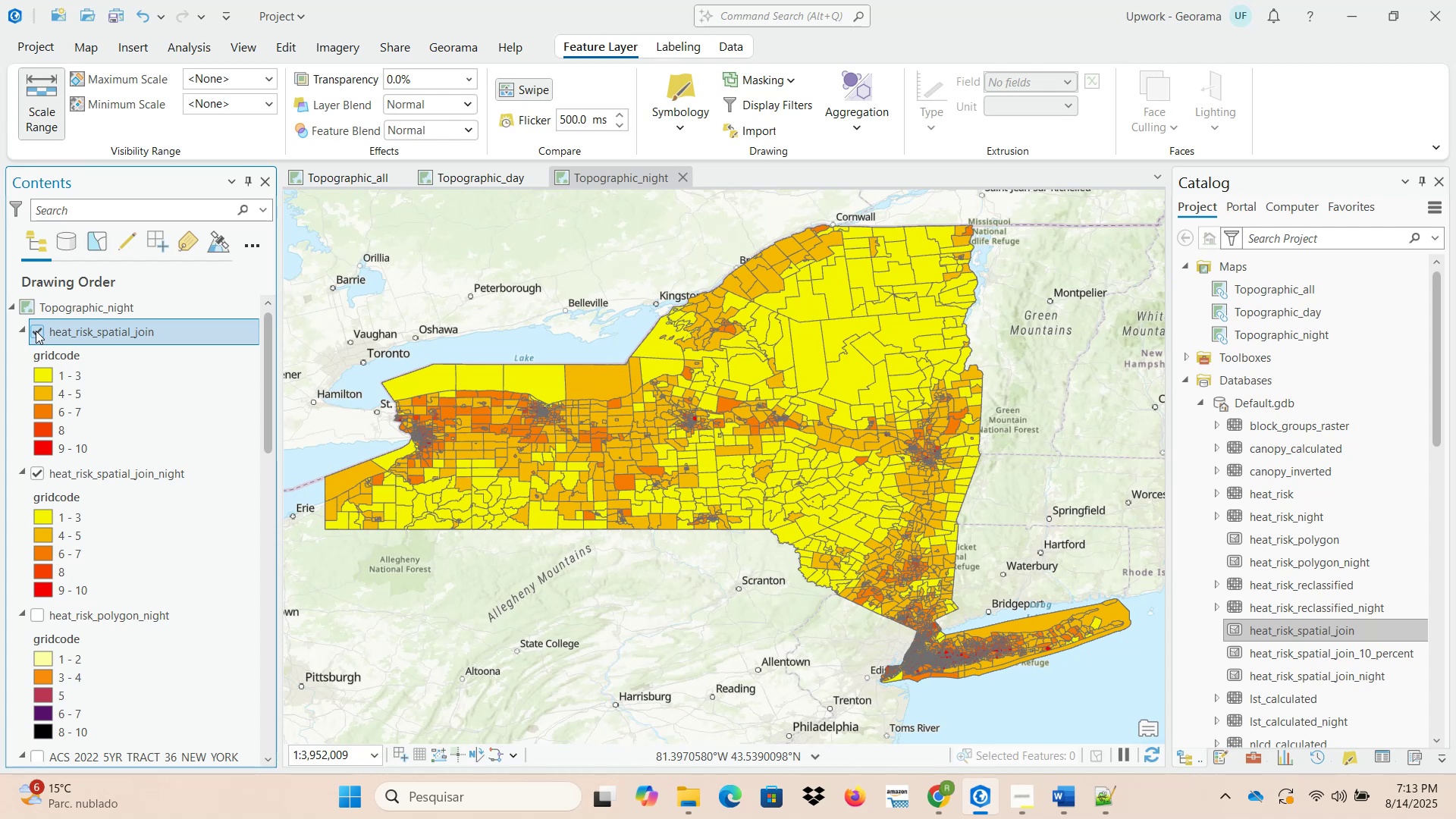 
wait(7.9)
 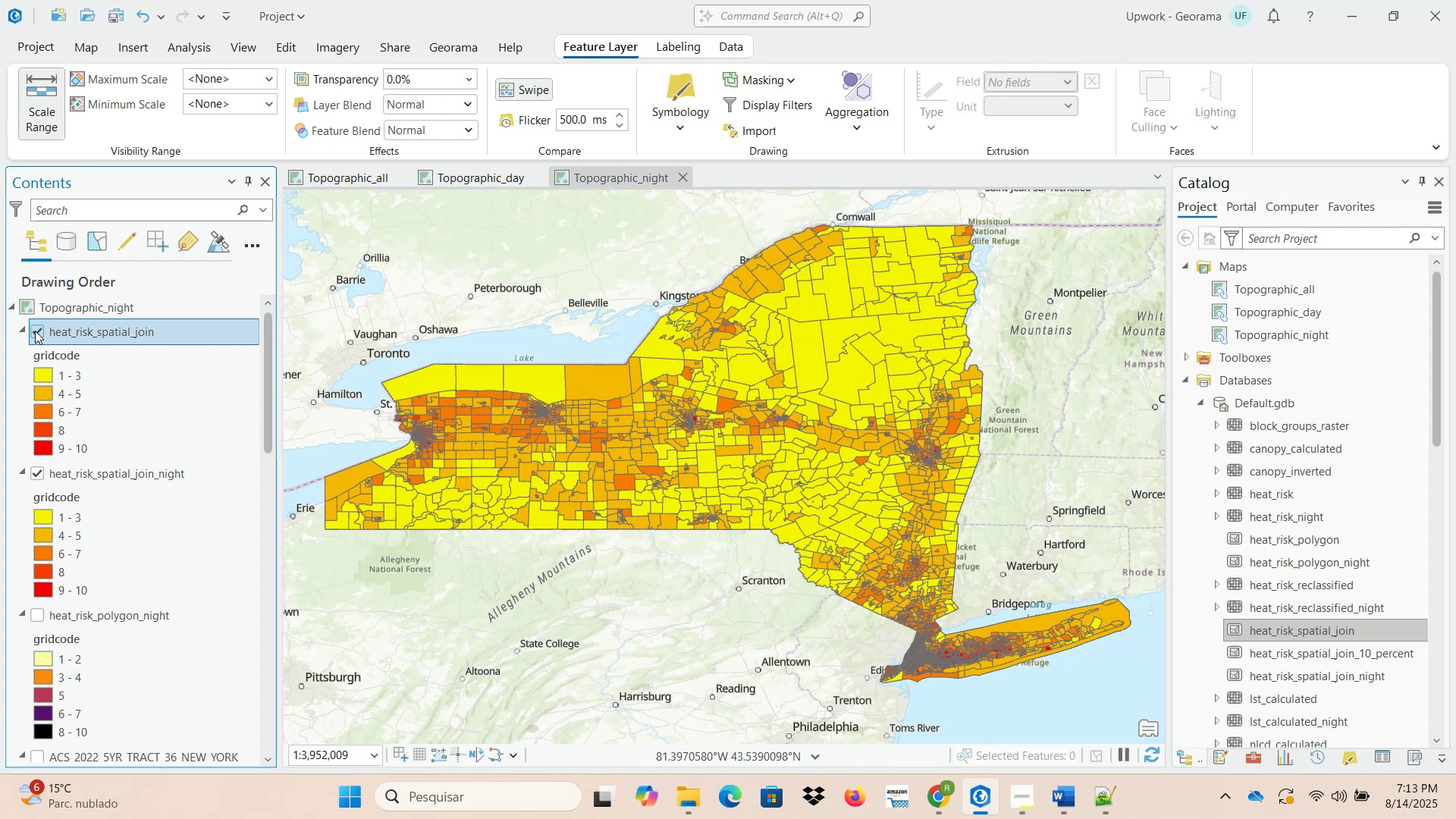 
left_click([337, 802])
 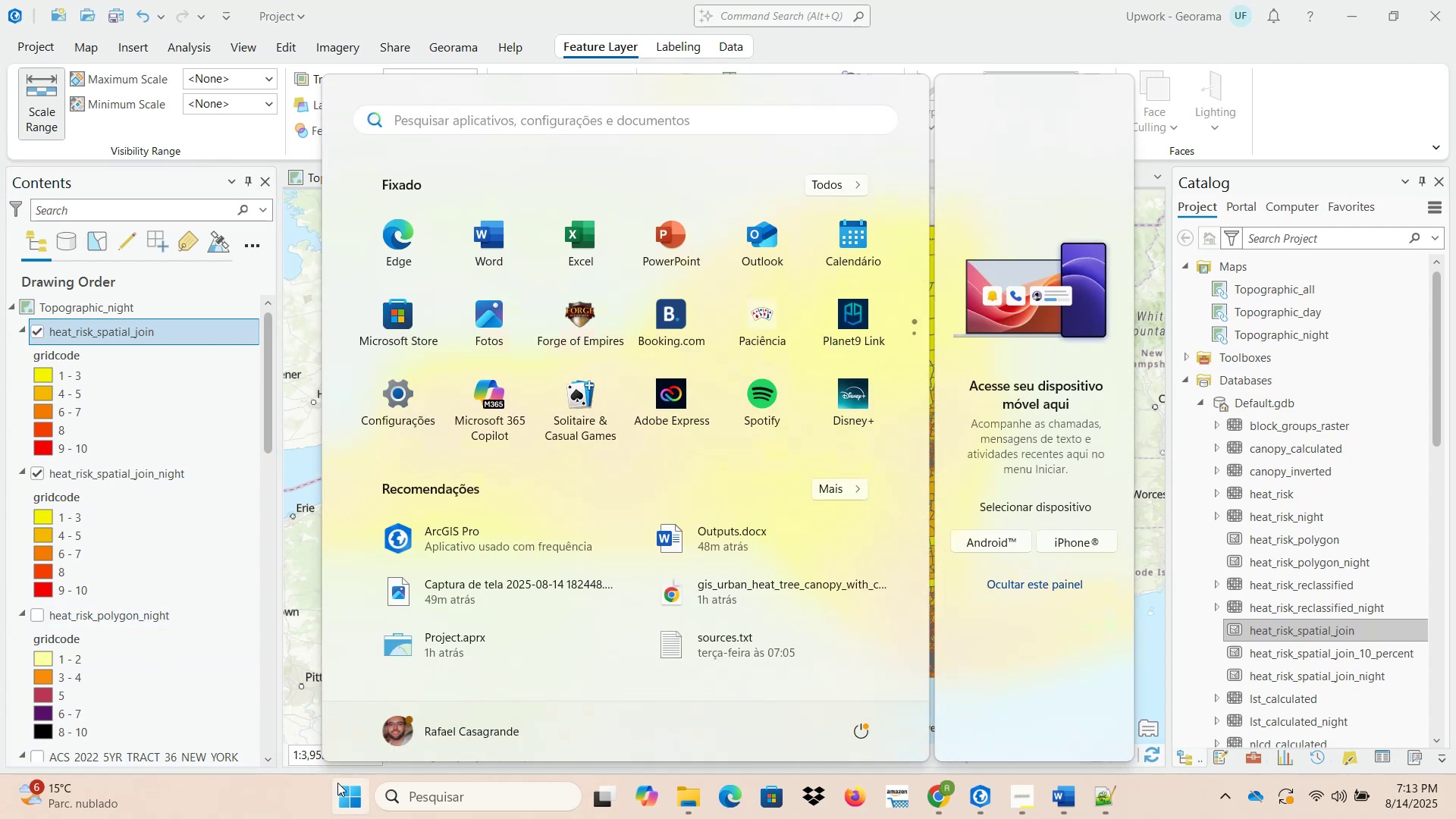 
type(captu)
 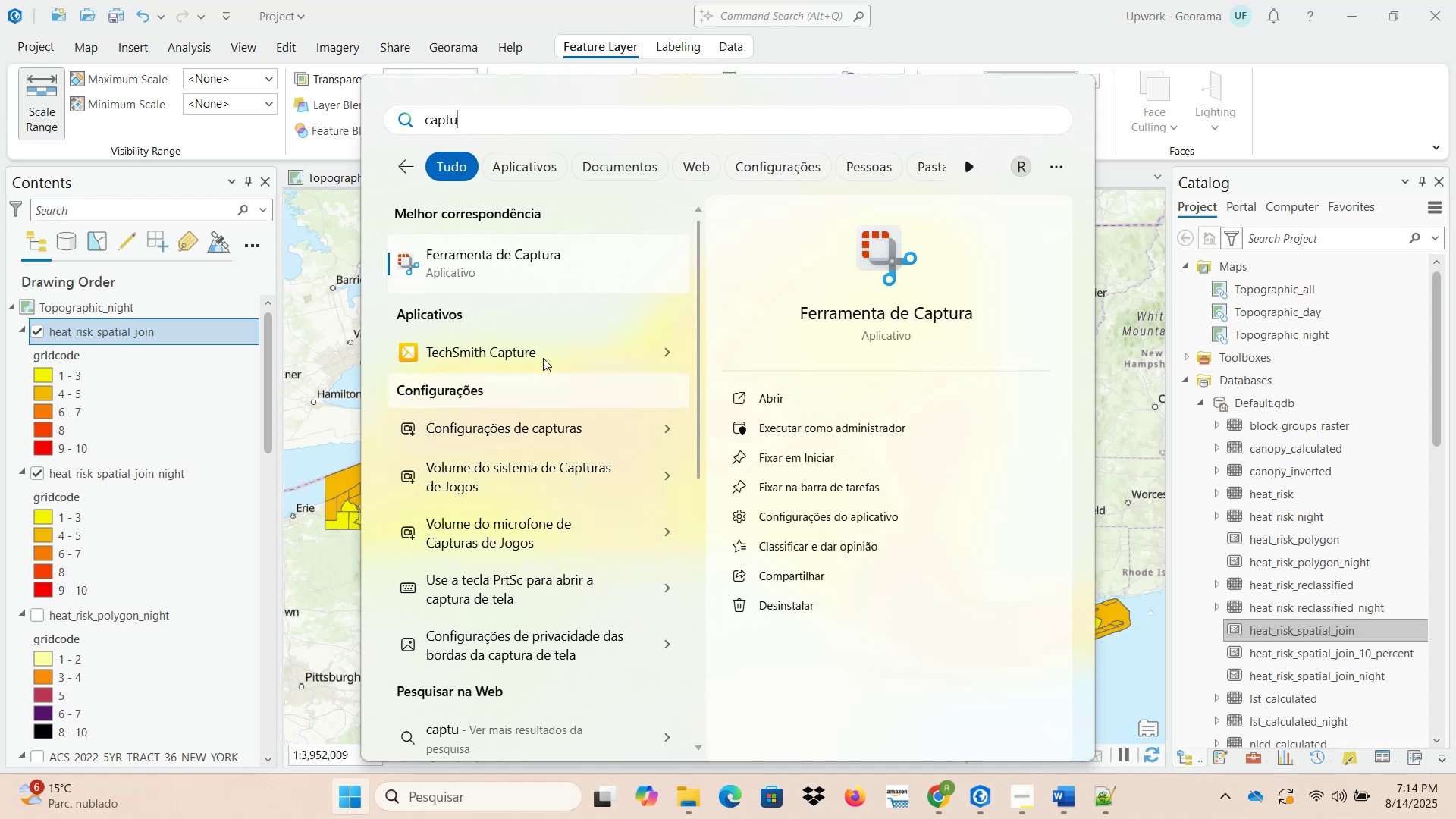 
left_click([526, 276])
 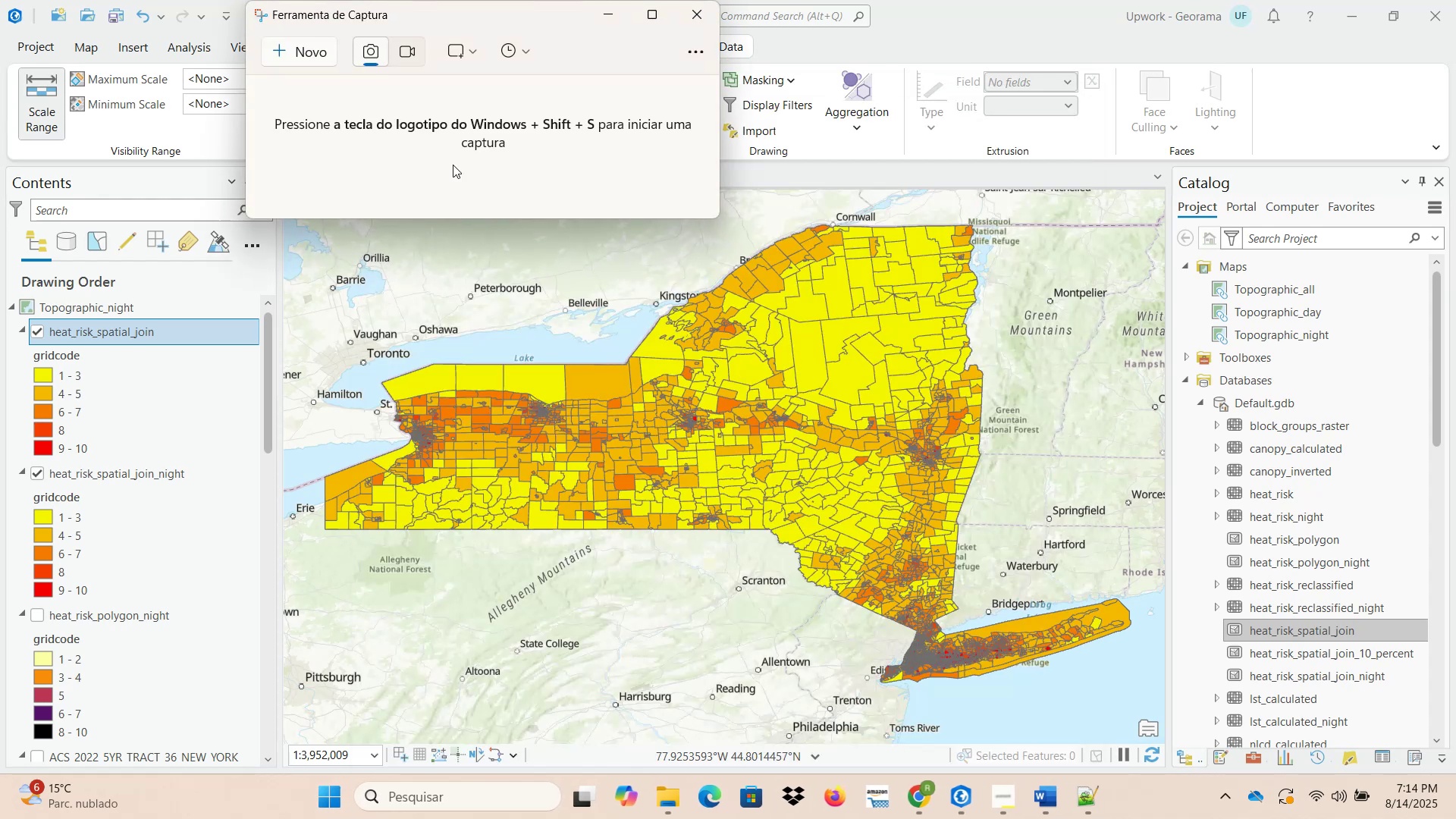 
left_click([297, 55])
 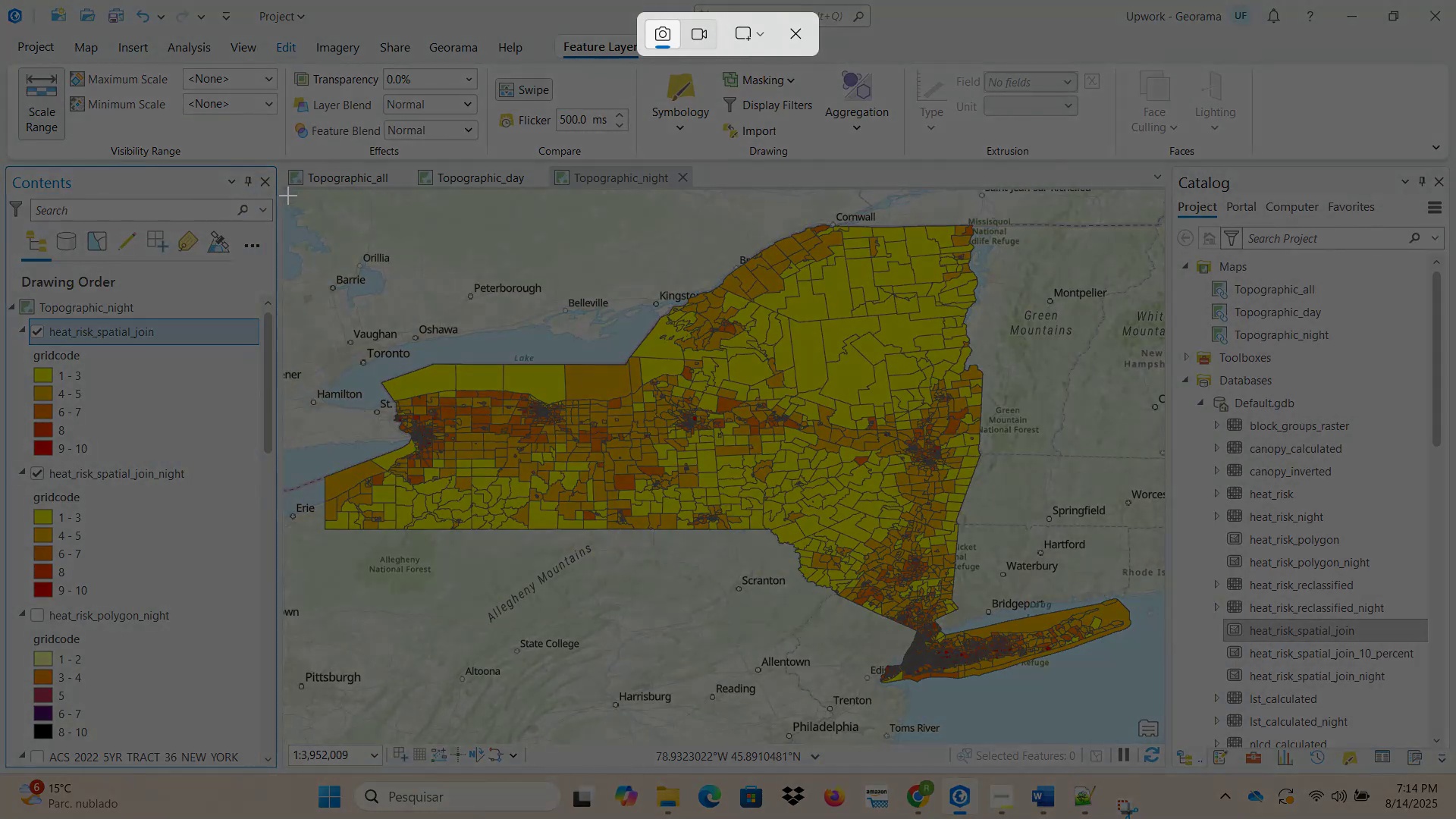 
left_click_drag(start_coordinate=[287, 195], to_coordinate=[1163, 742])
 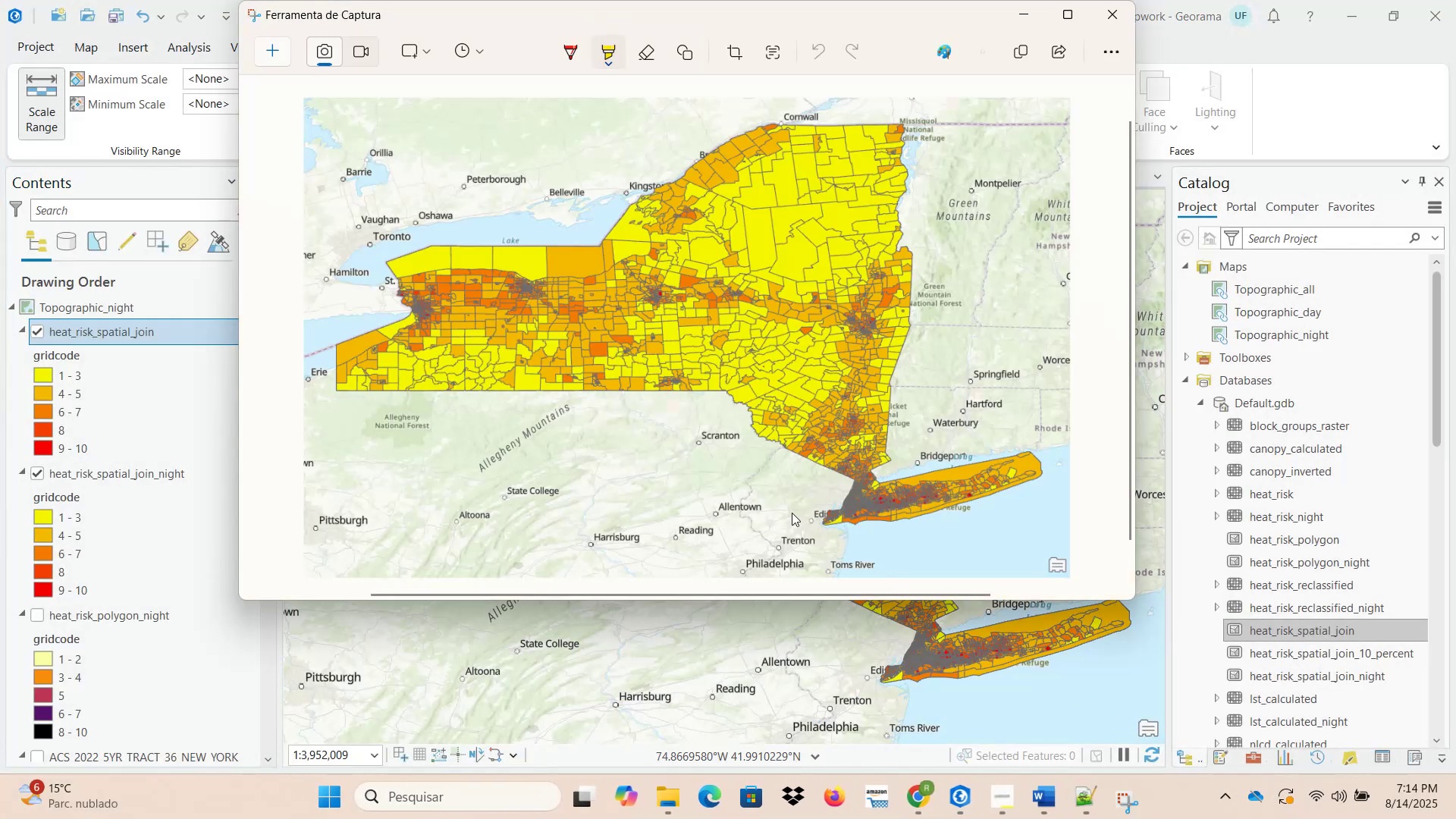 
right_click([680, 401])
 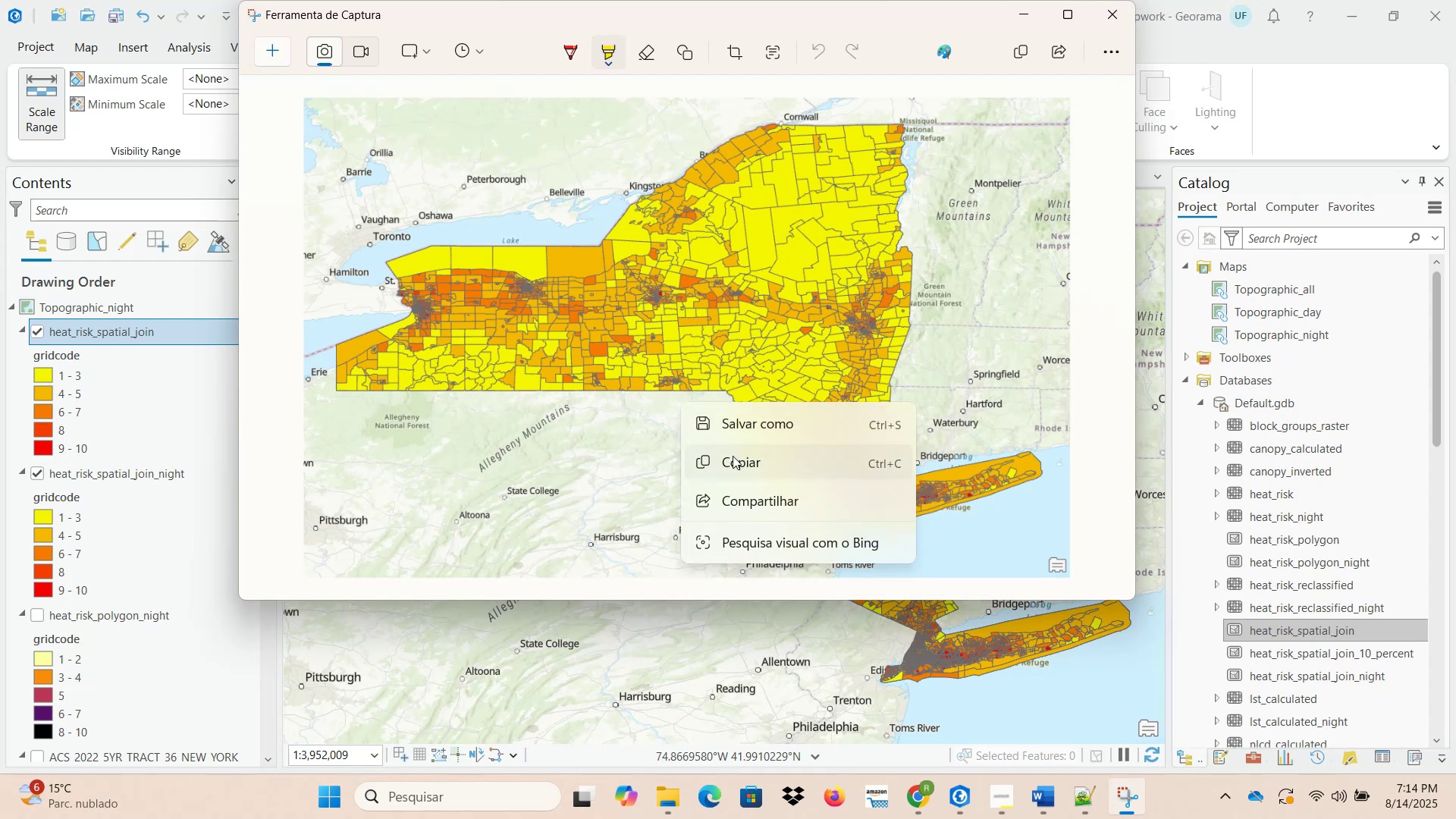 
left_click([734, 465])
 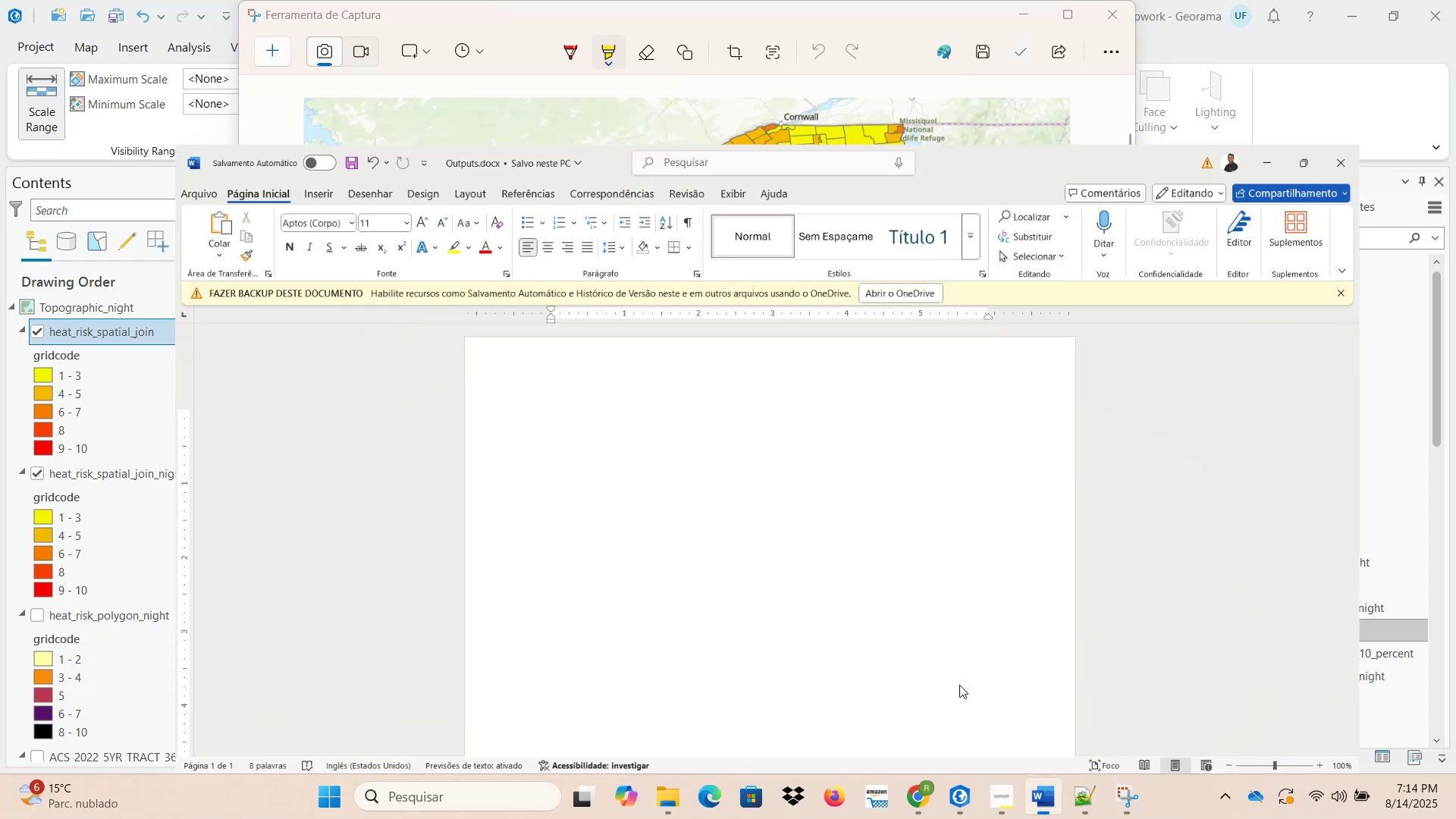 
scroll: coordinate [806, 543], scroll_direction: down, amount: 2.0
 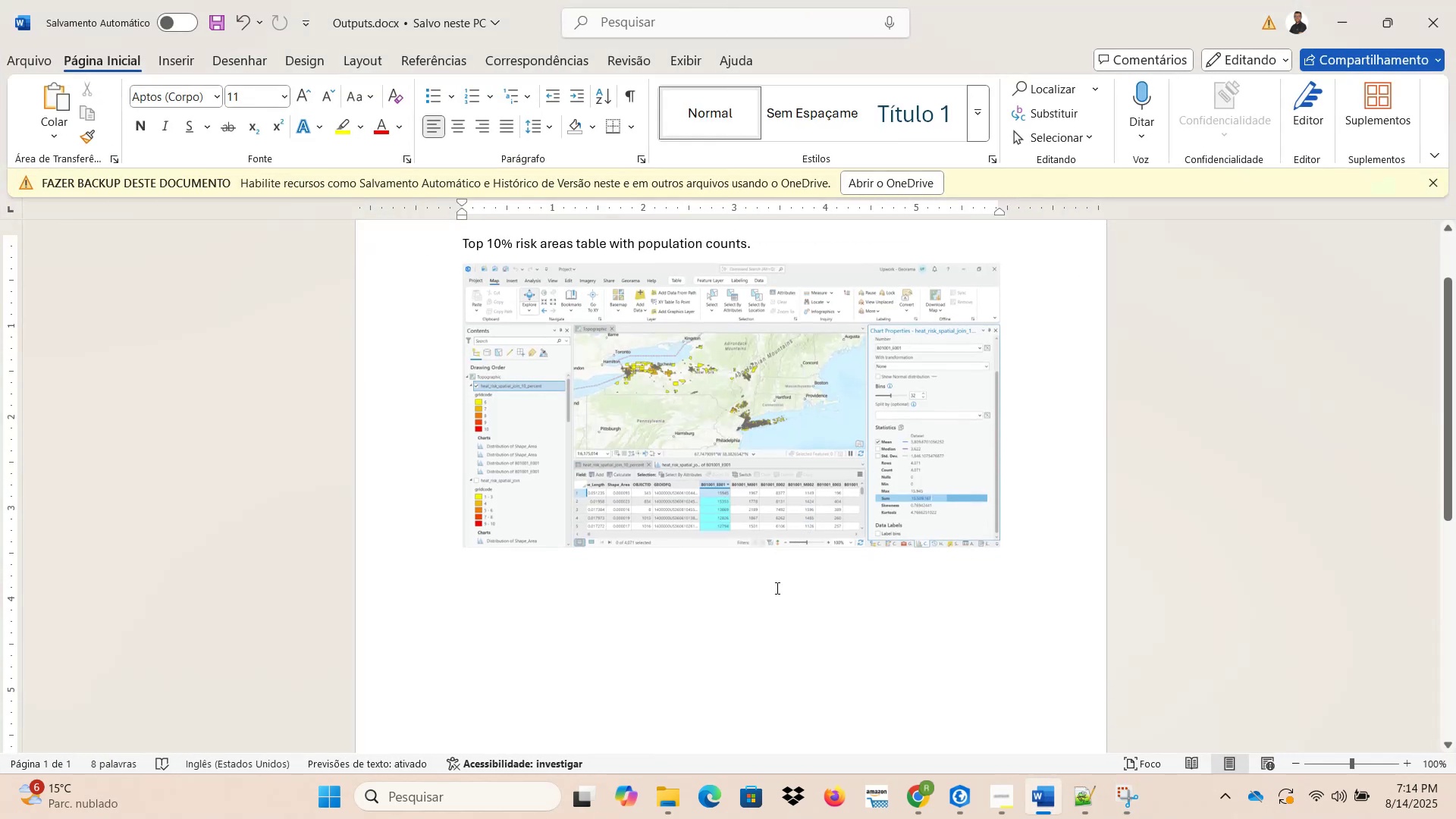 
left_click([704, 607])
 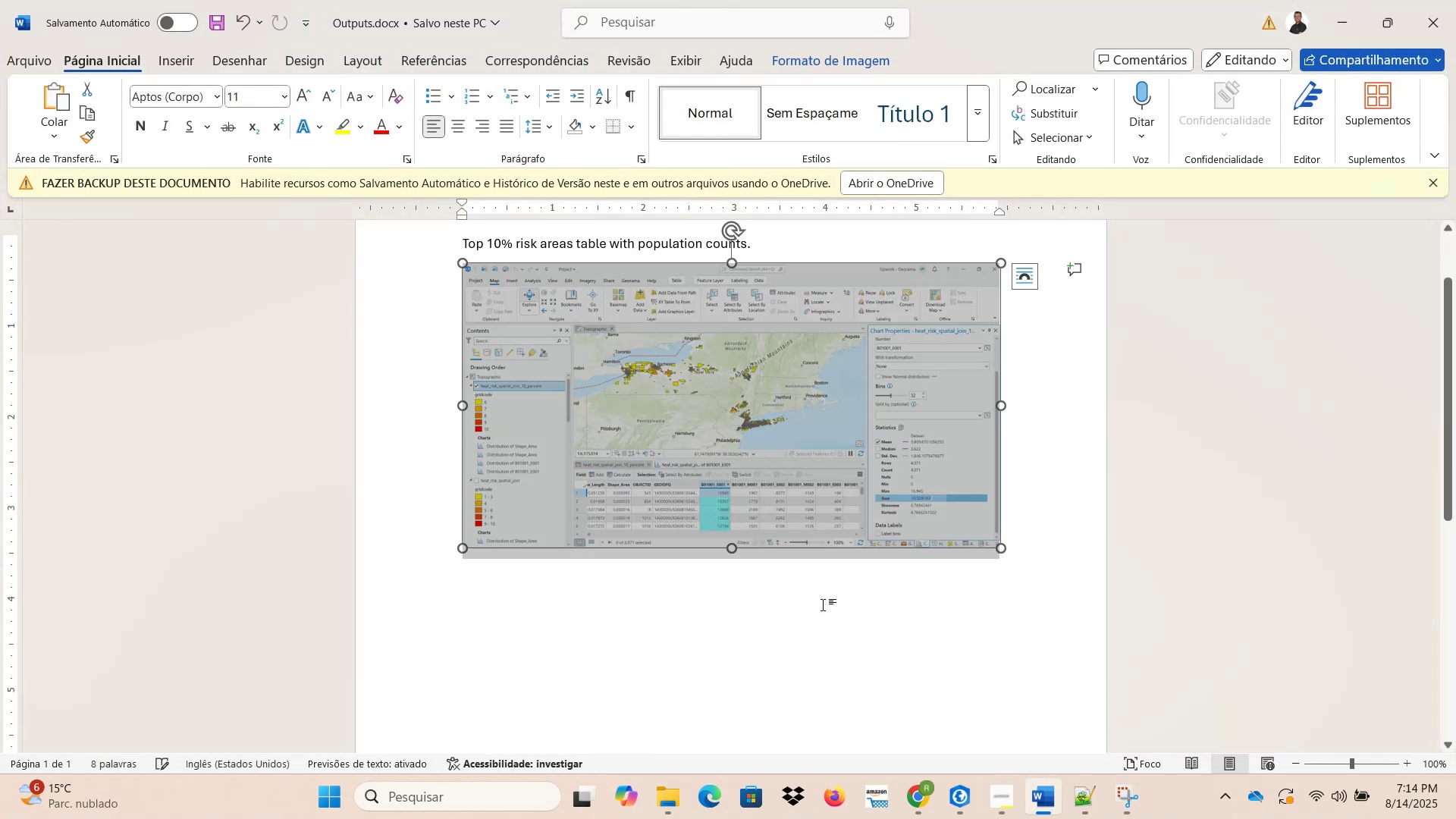 
left_click([1034, 562])
 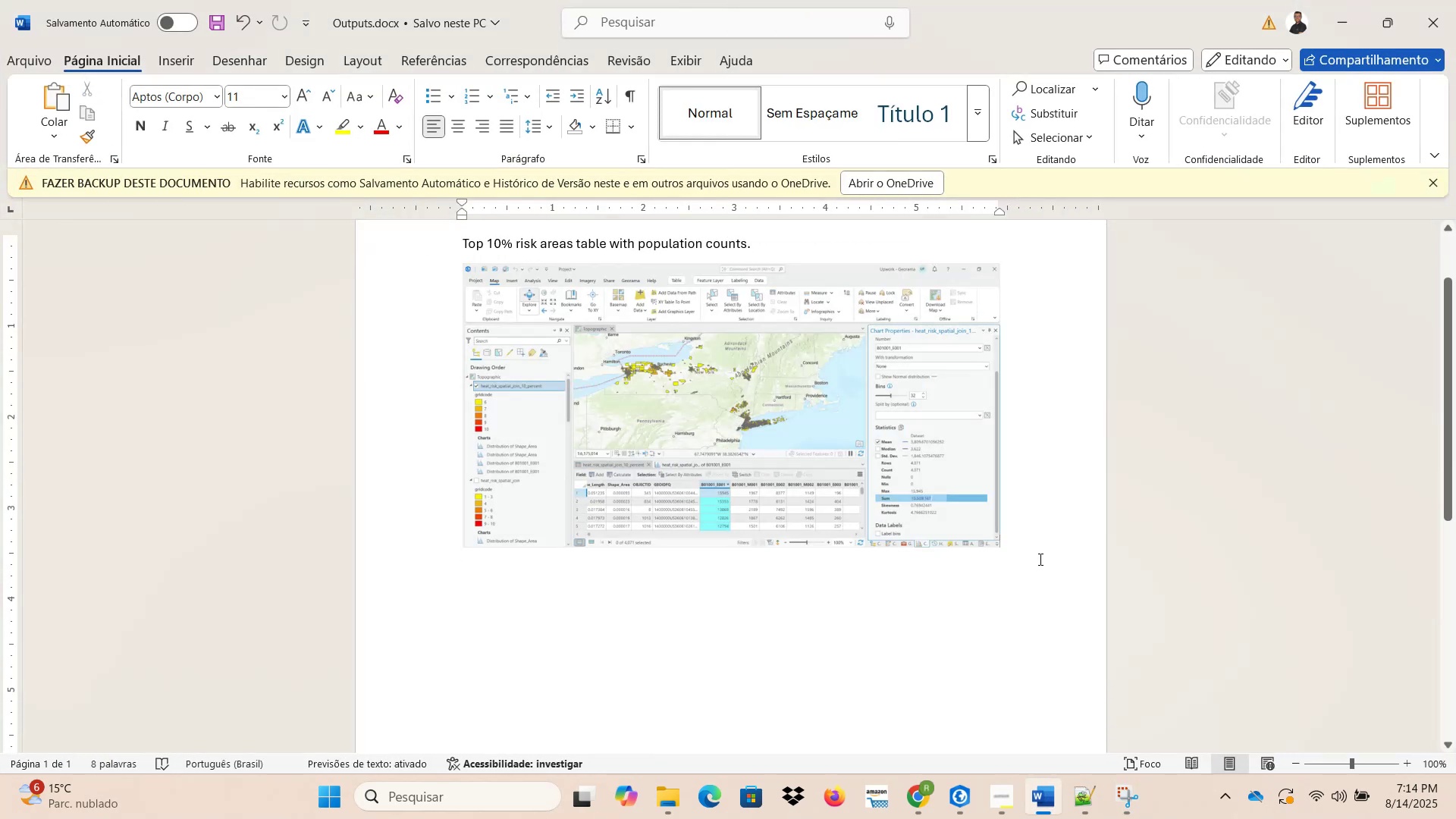 
key(Enter)
 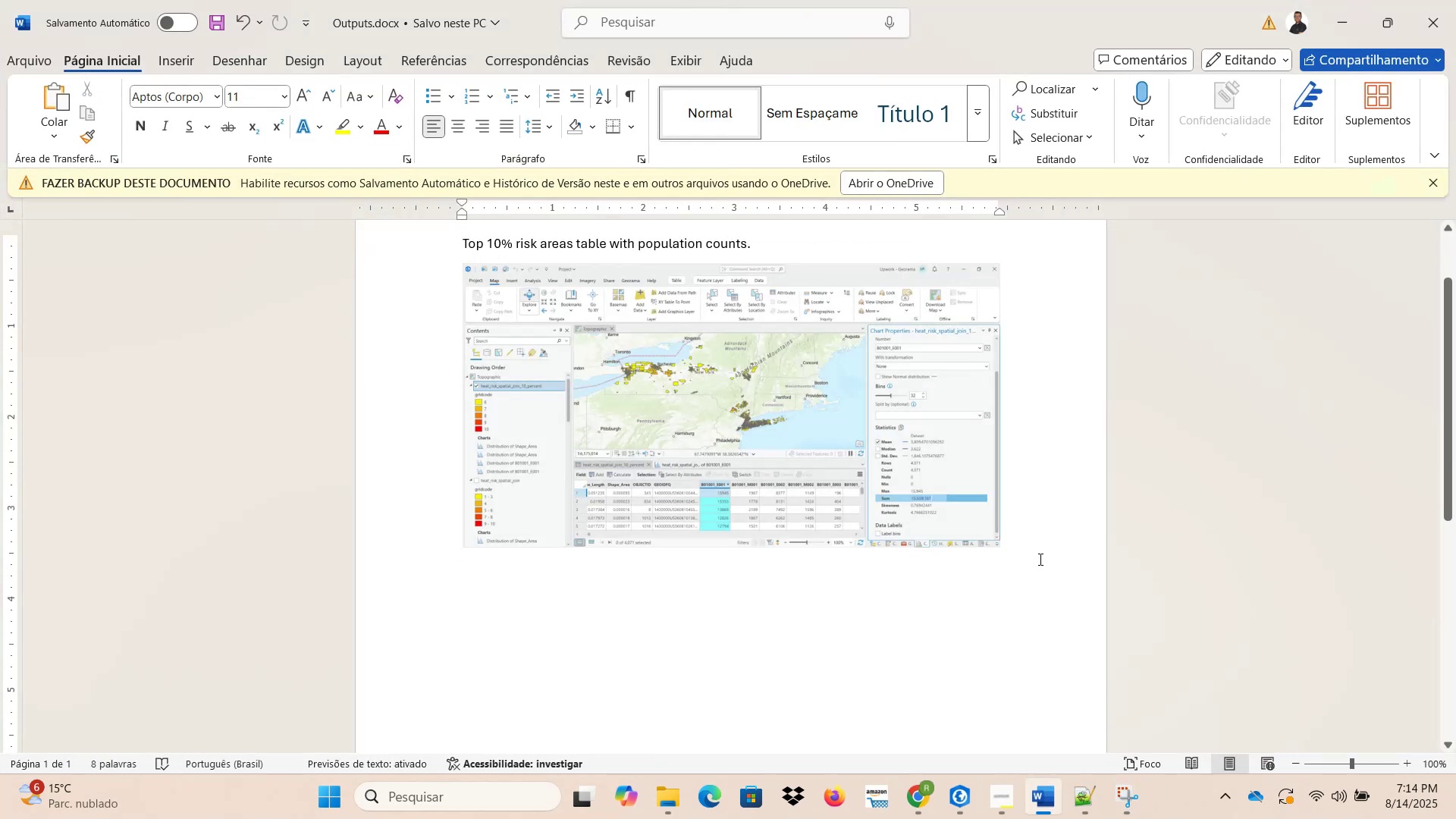 
key(Enter)
 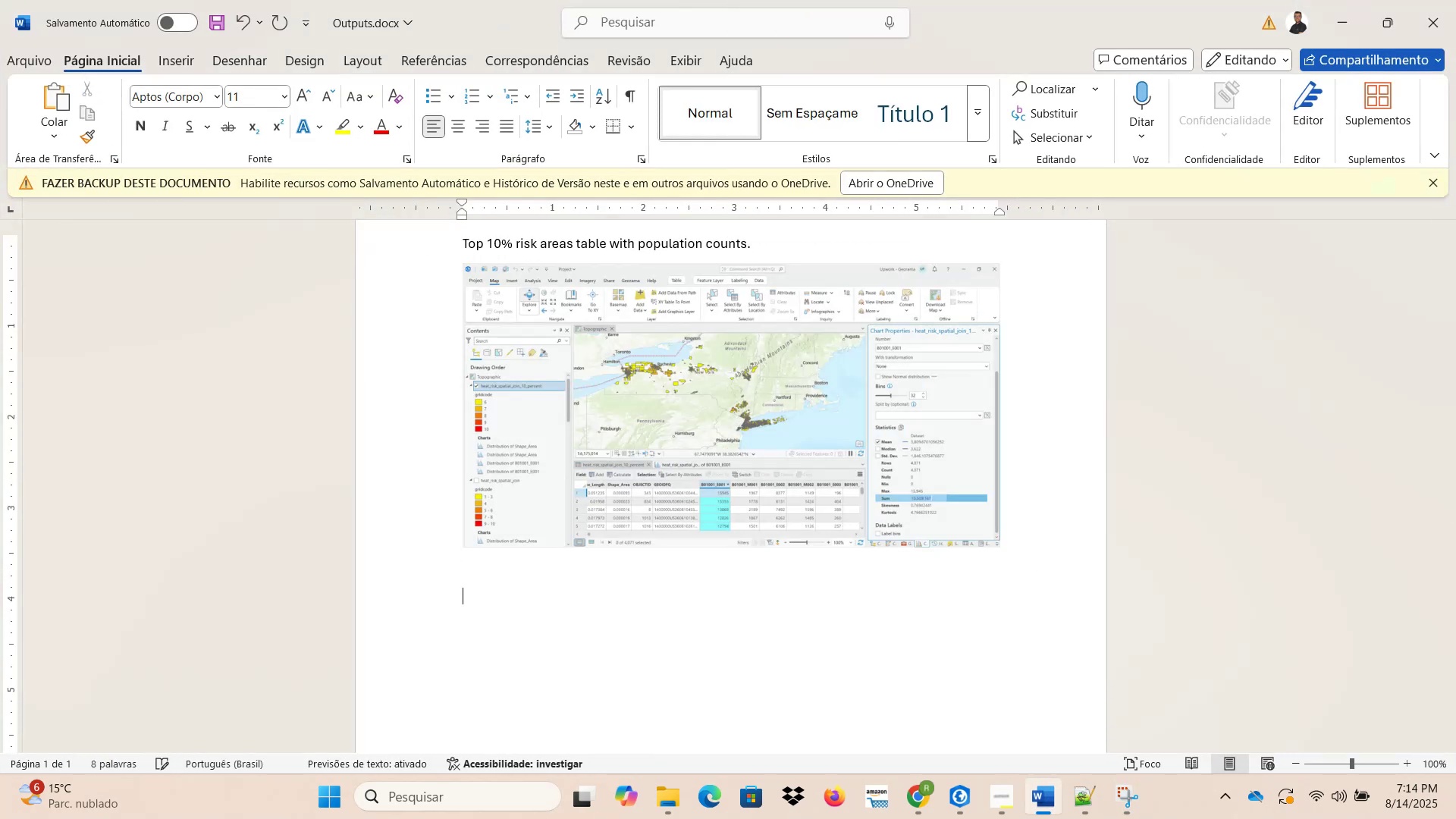 
type(Compat)
key(Backspace)
type(ring the results?)
 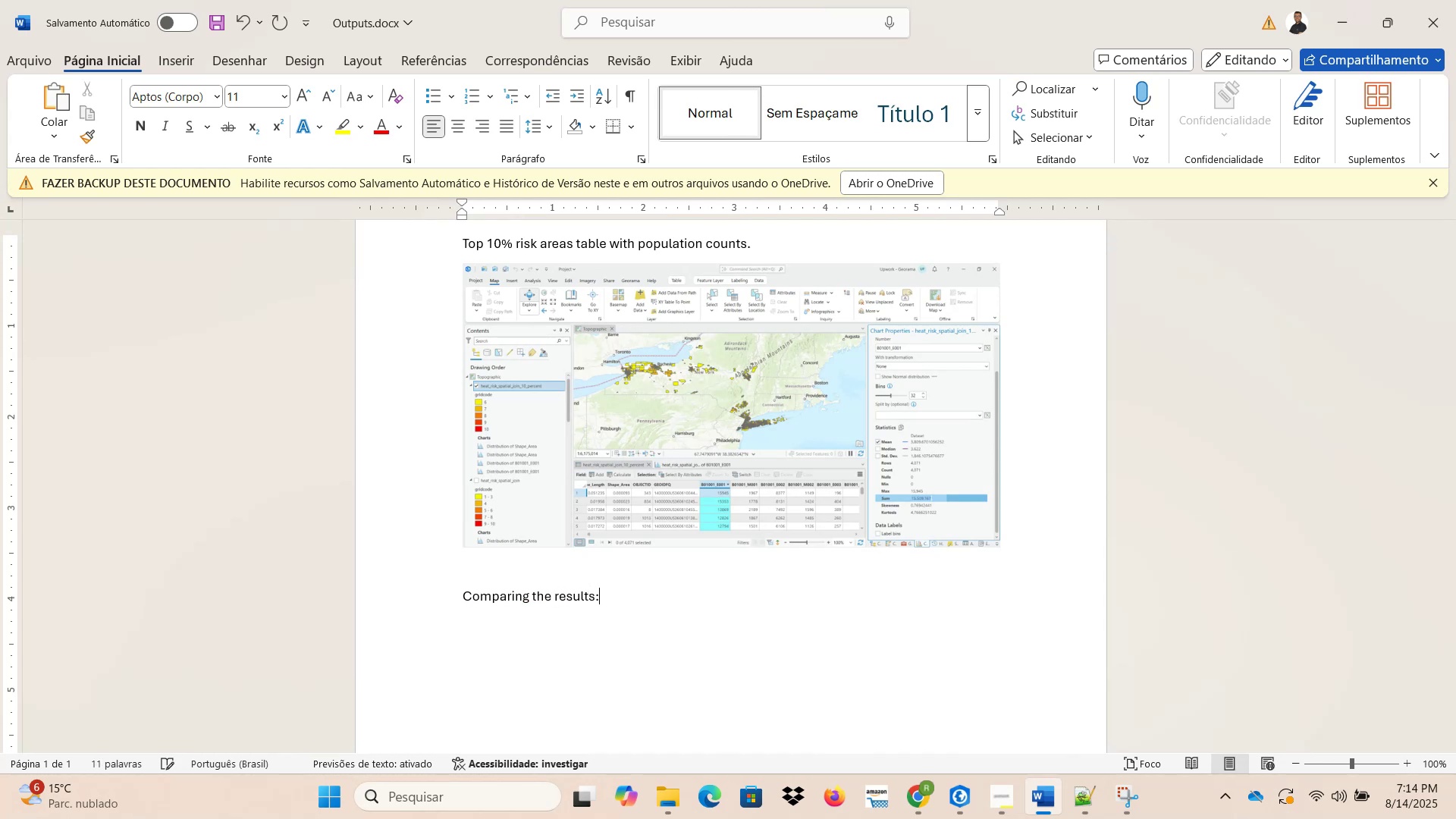 
 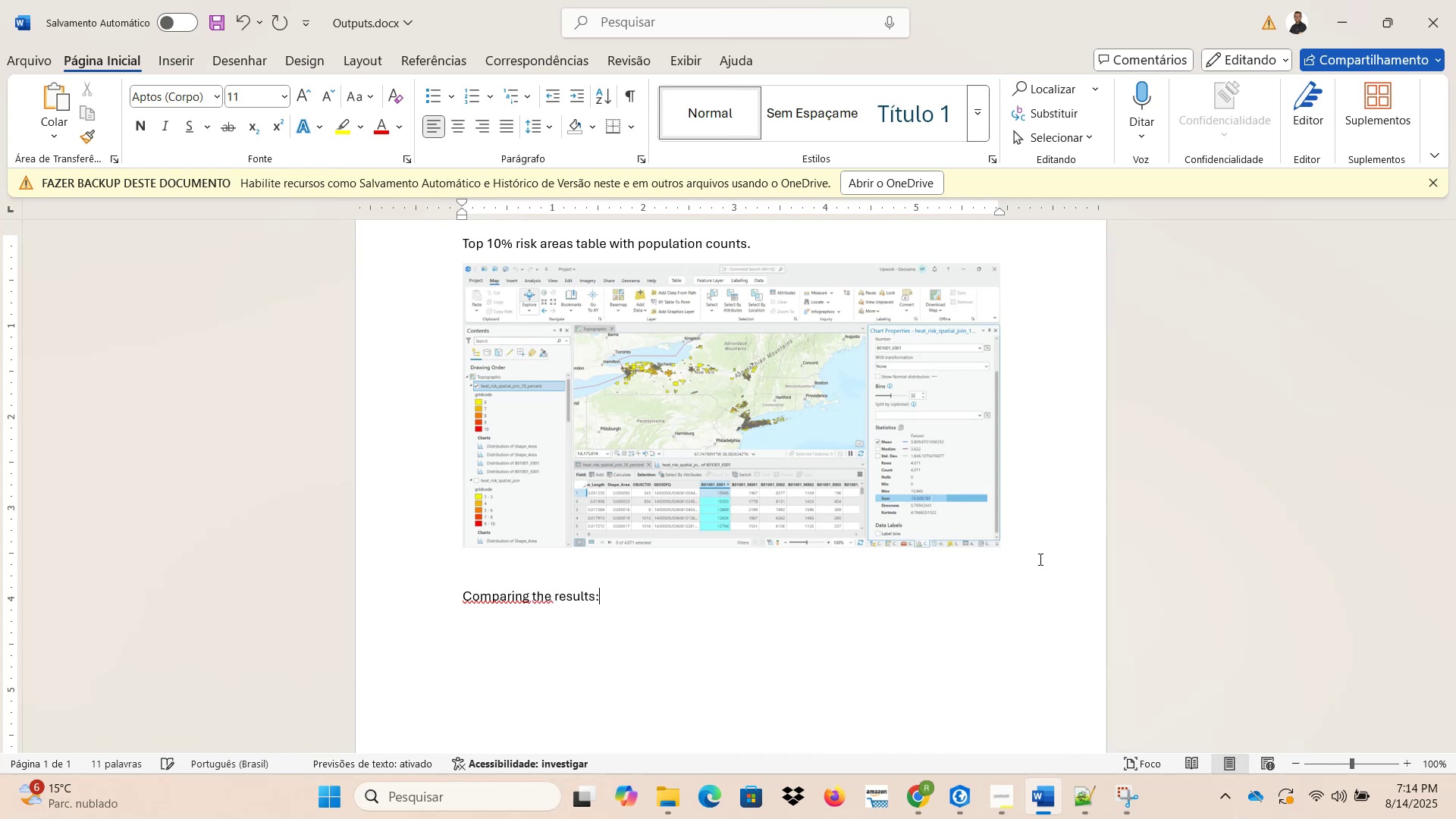 
key(Enter)
 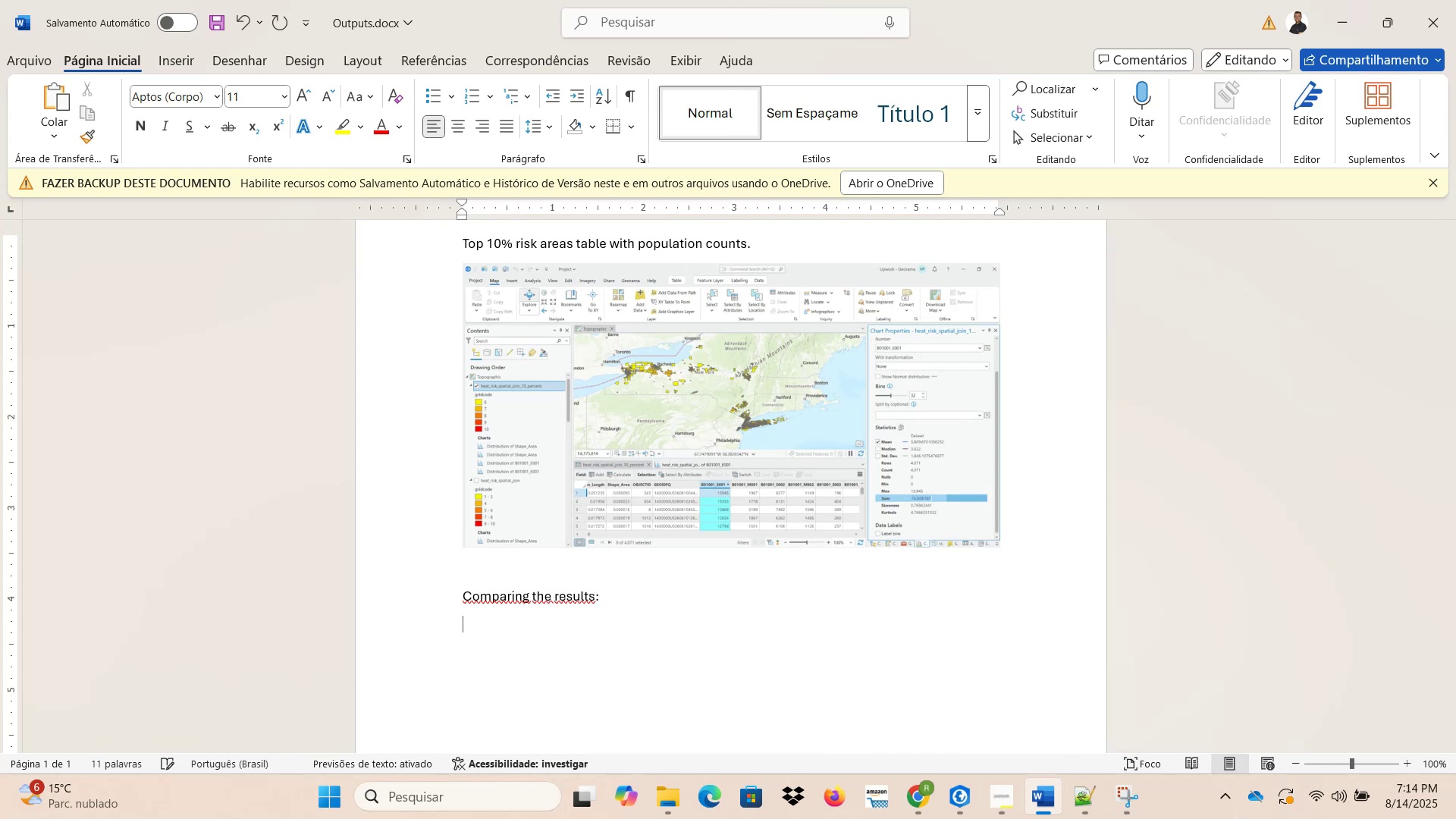 
type(Day?)
 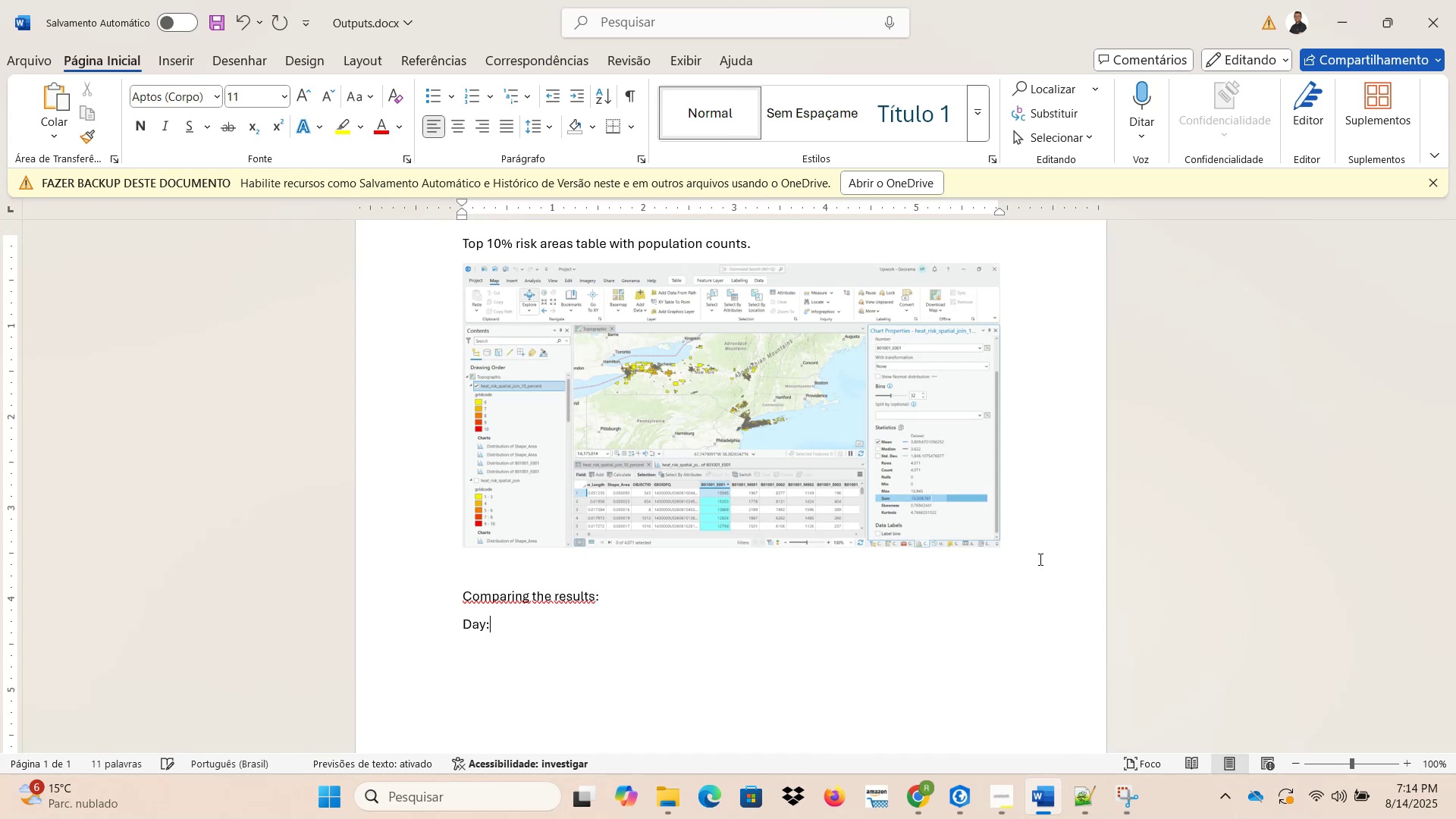 
 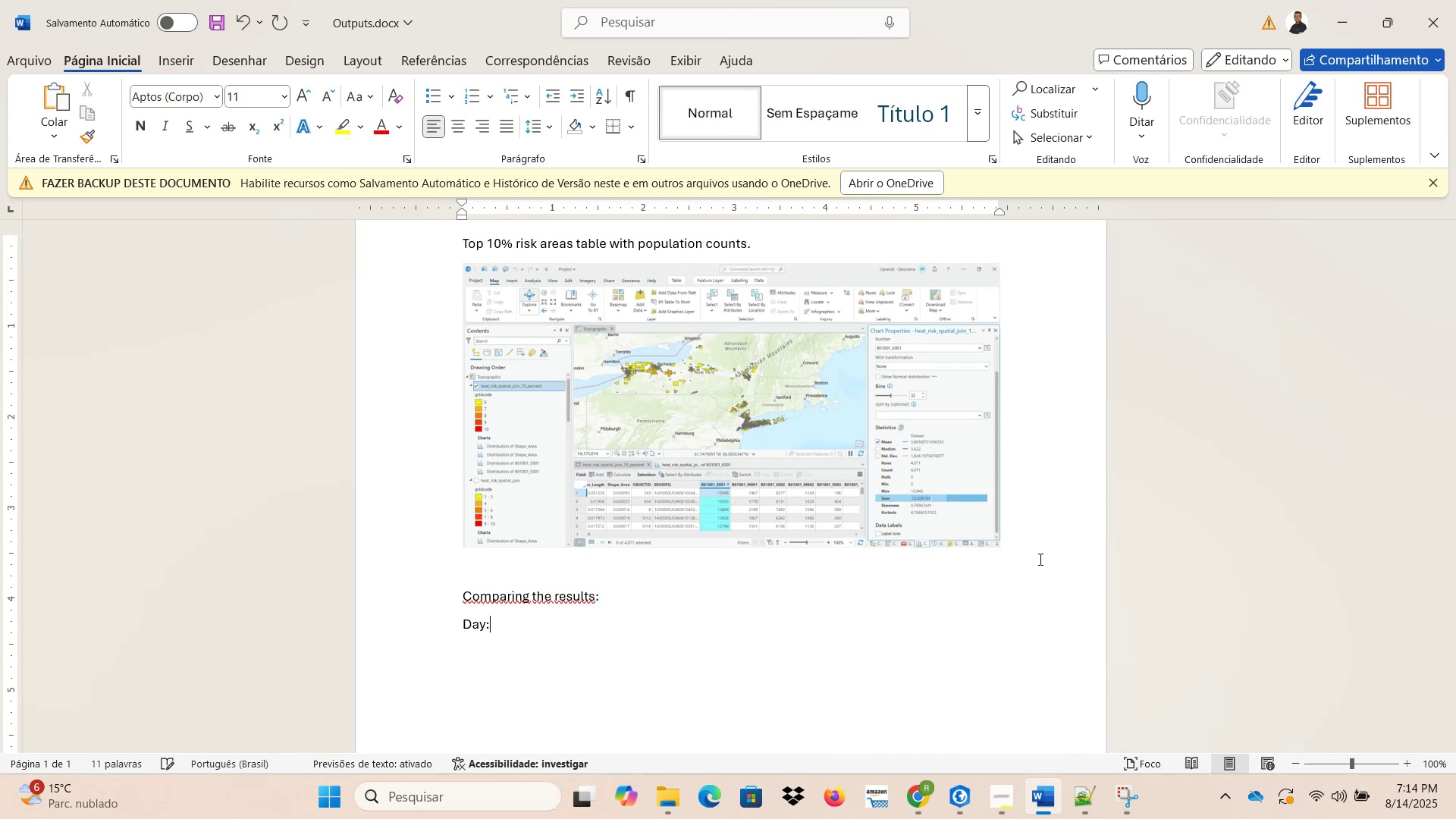 
key(Control+ControlLeft)
 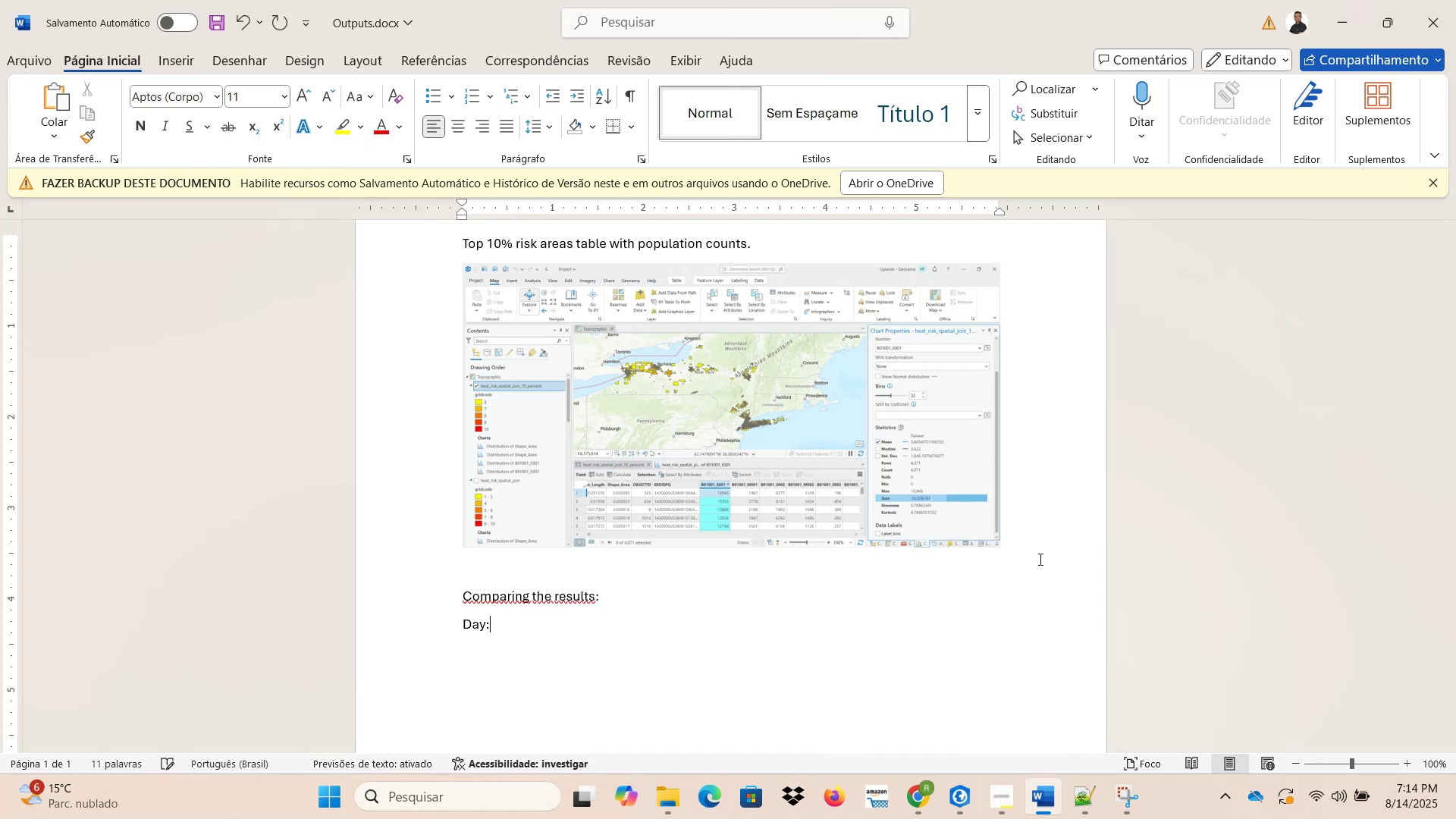 
key(Control+V)
 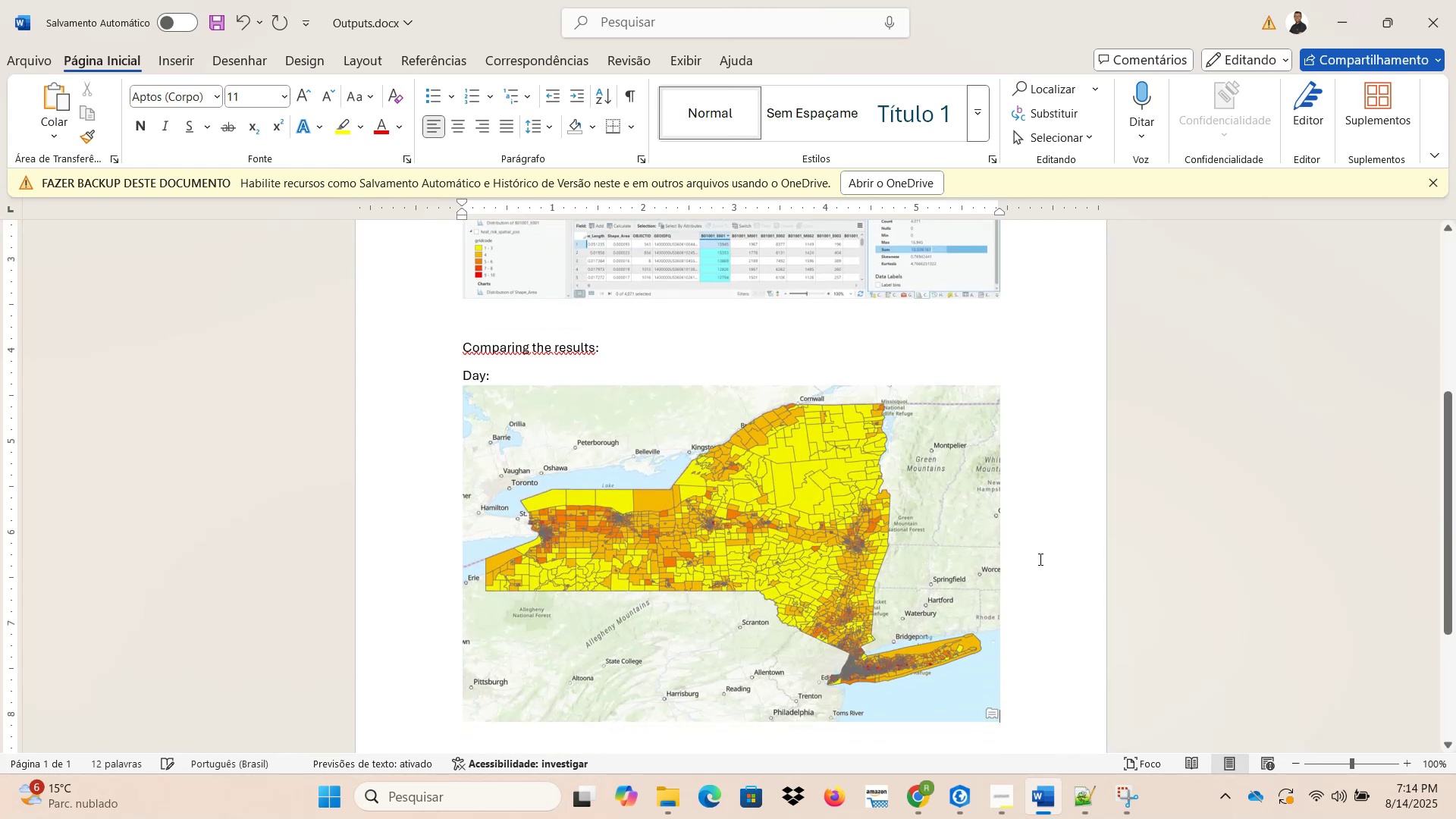 
key(Enter)
 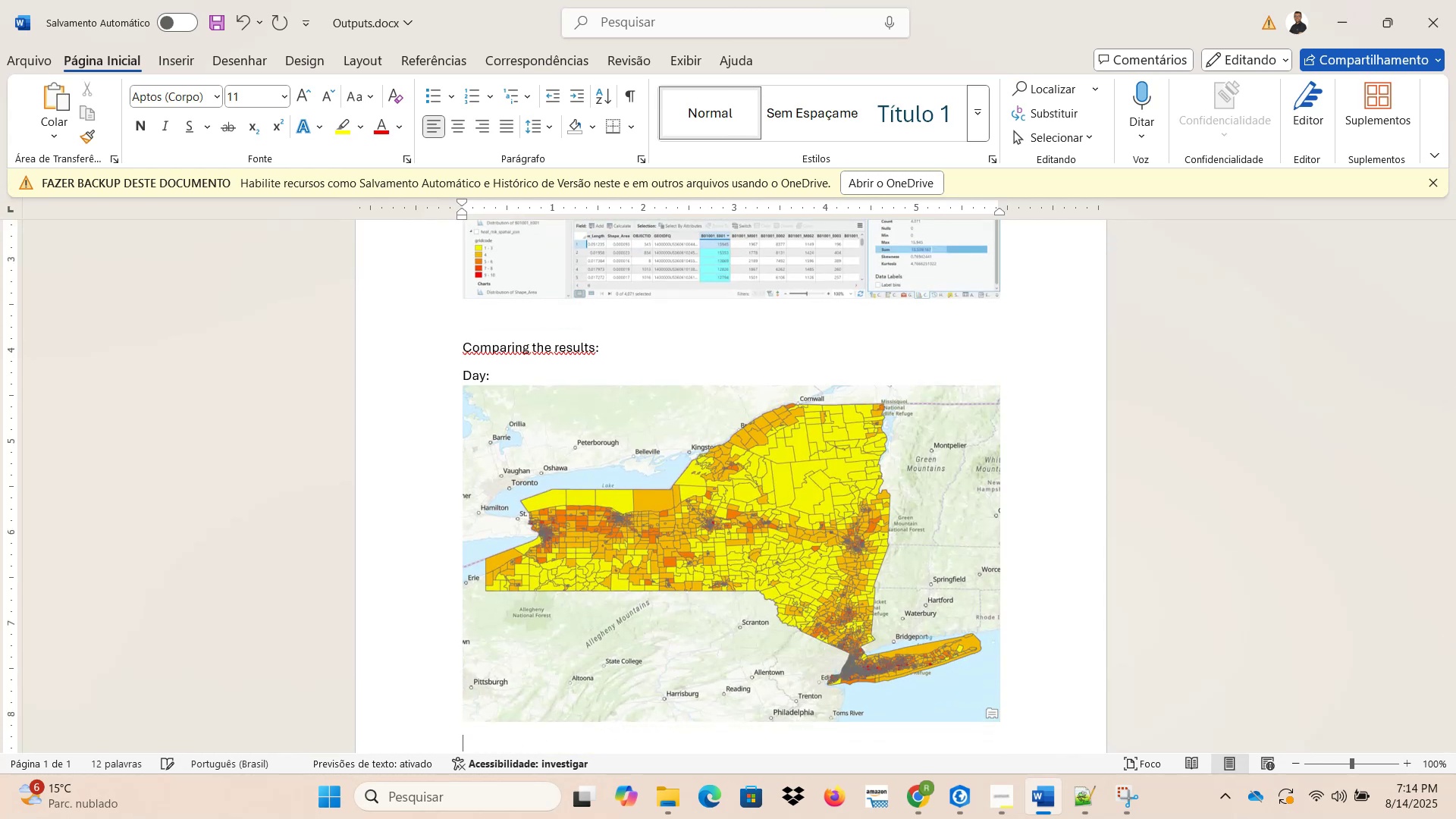 
type(Night?)
 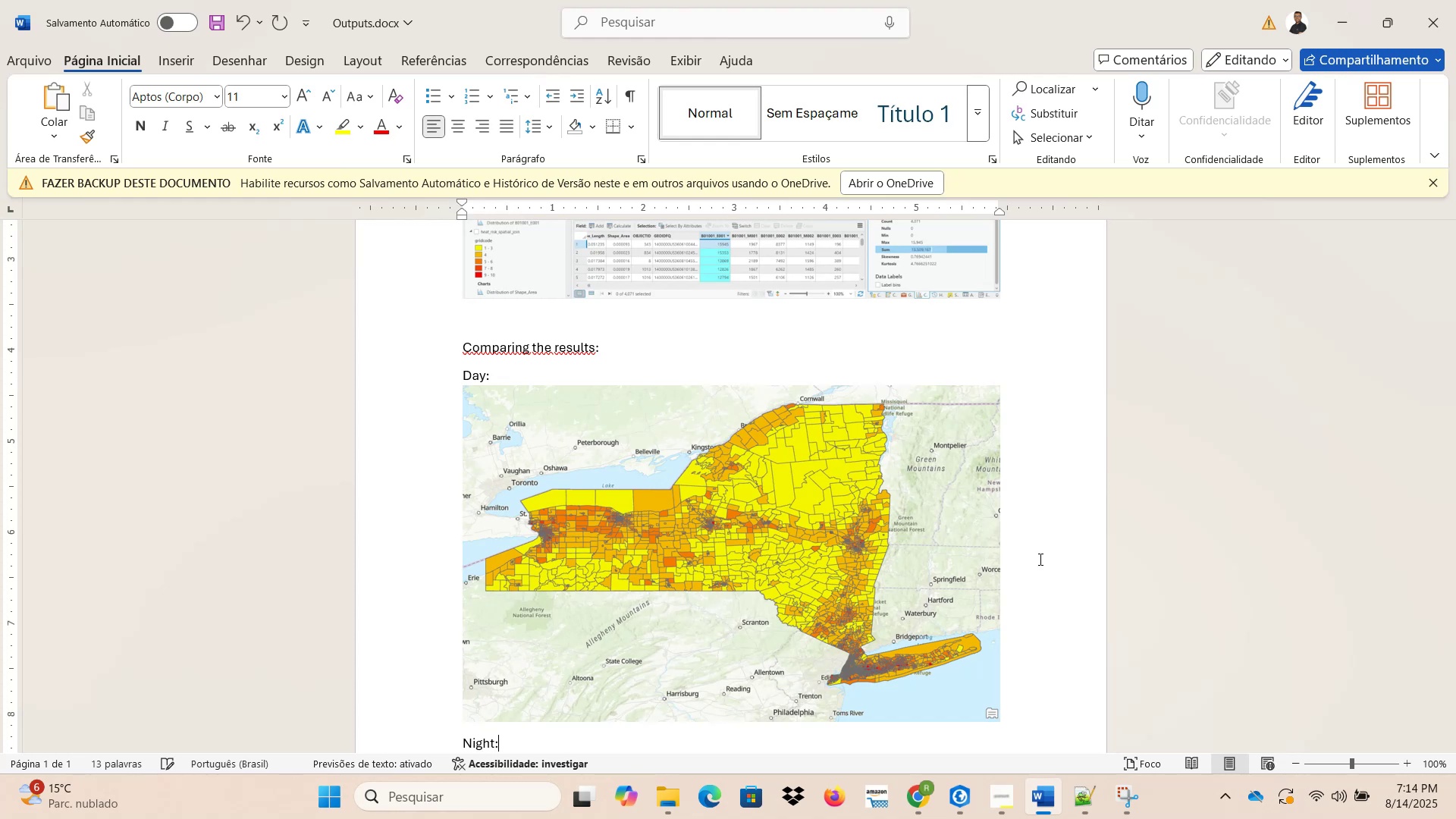 
key(Enter)
 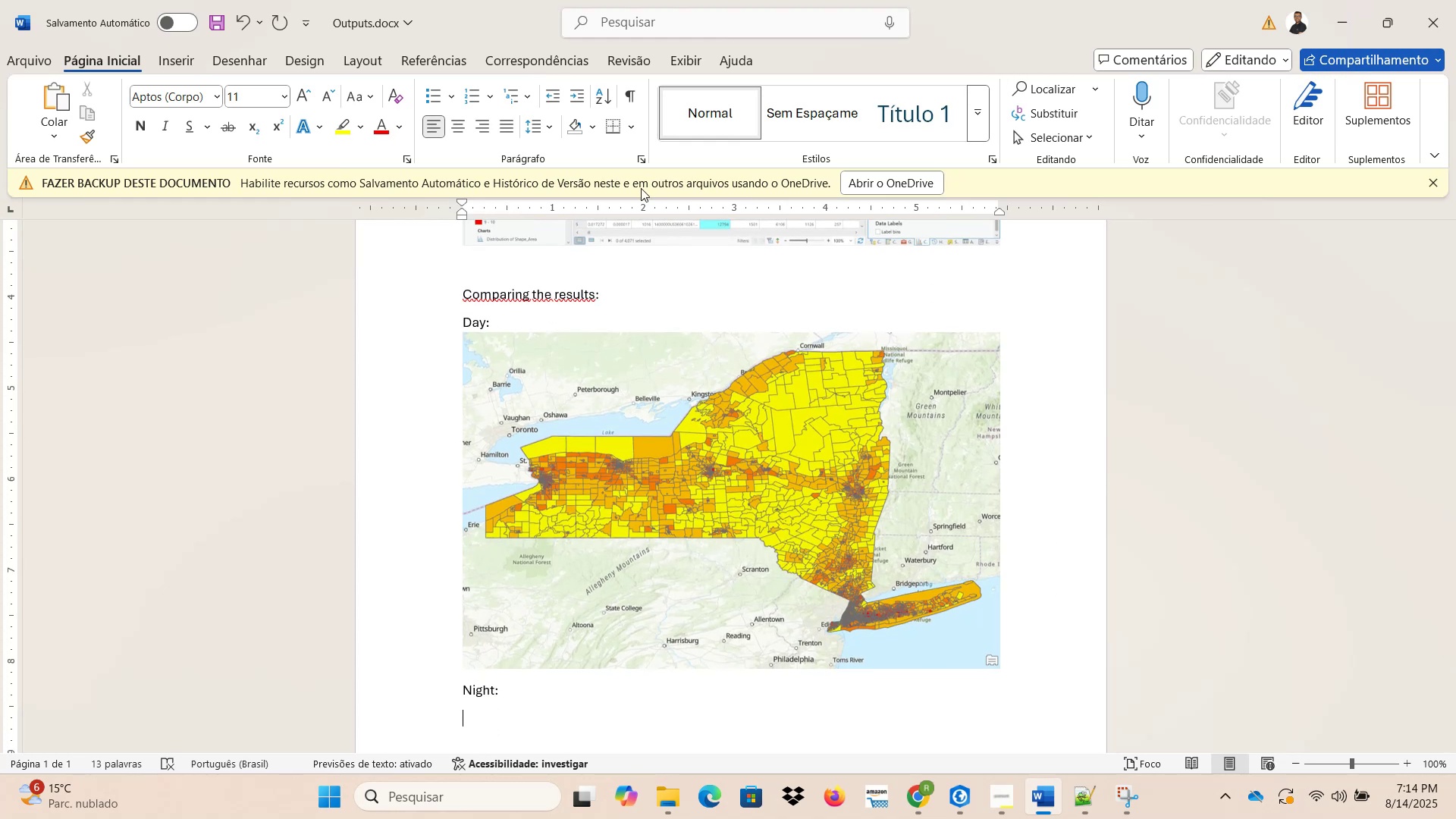 
left_click([485, 325])
 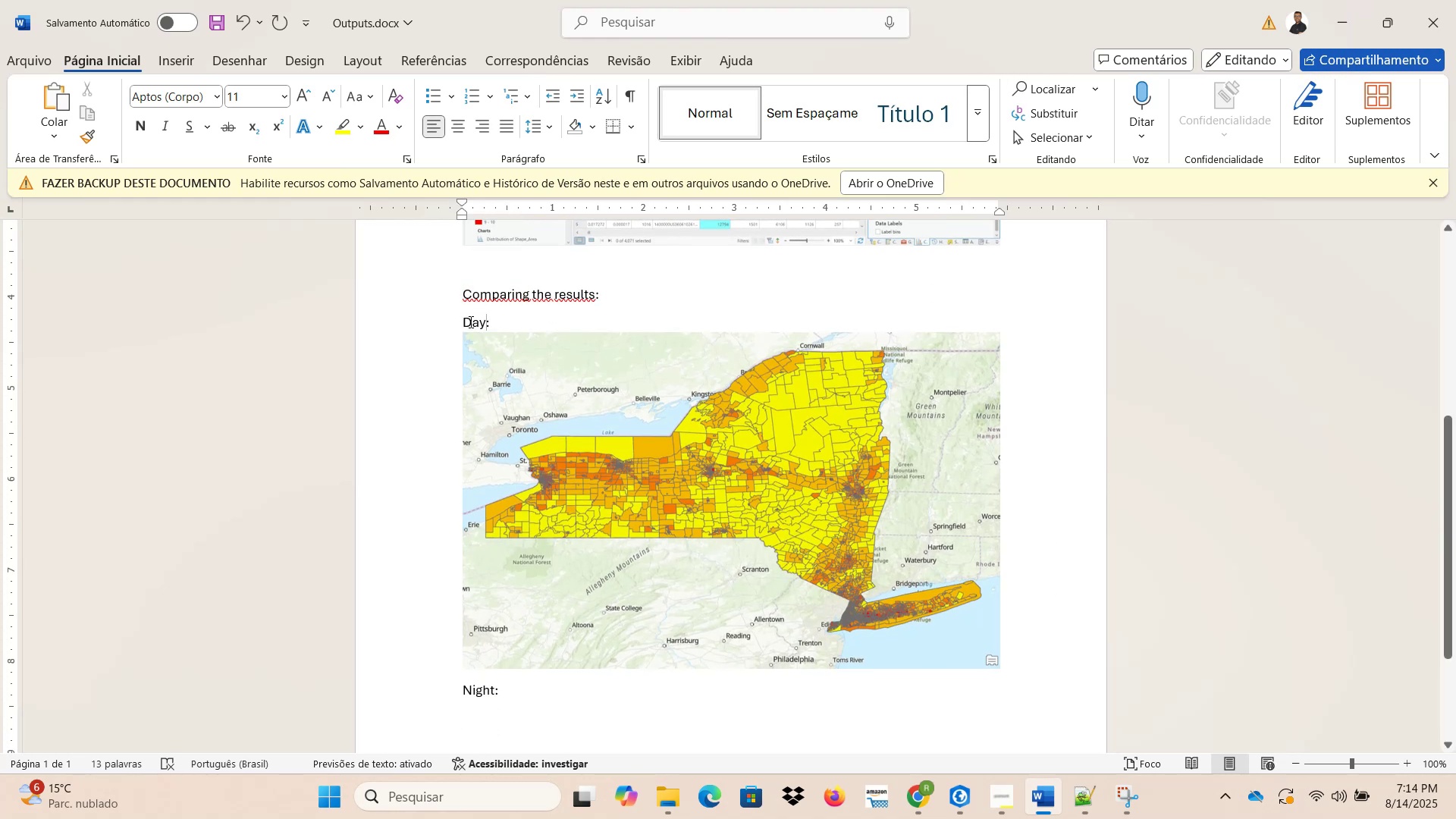 
left_click([464, 320])
 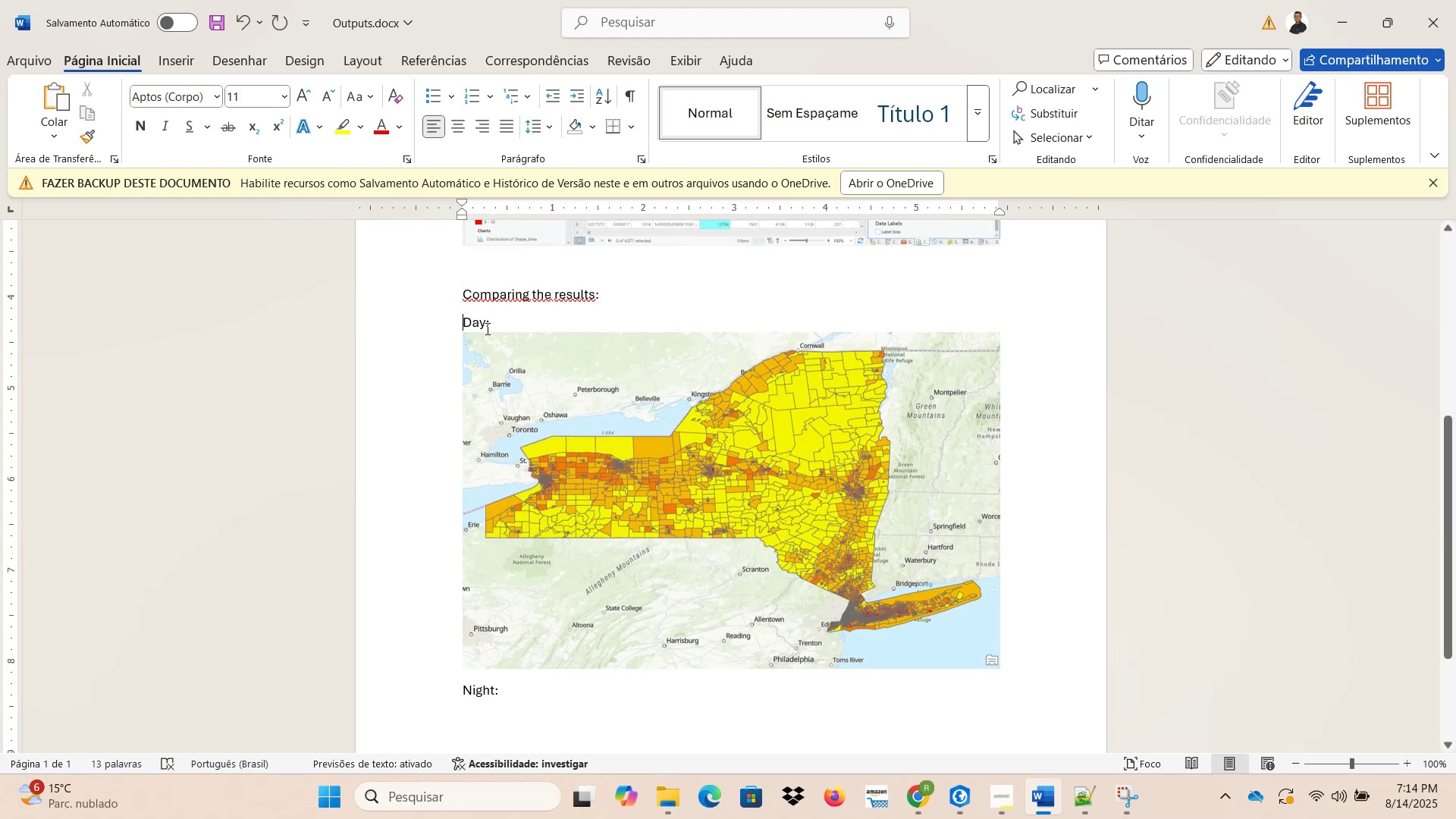 
hold_key(key=ShiftLeft, duration=1.51)
 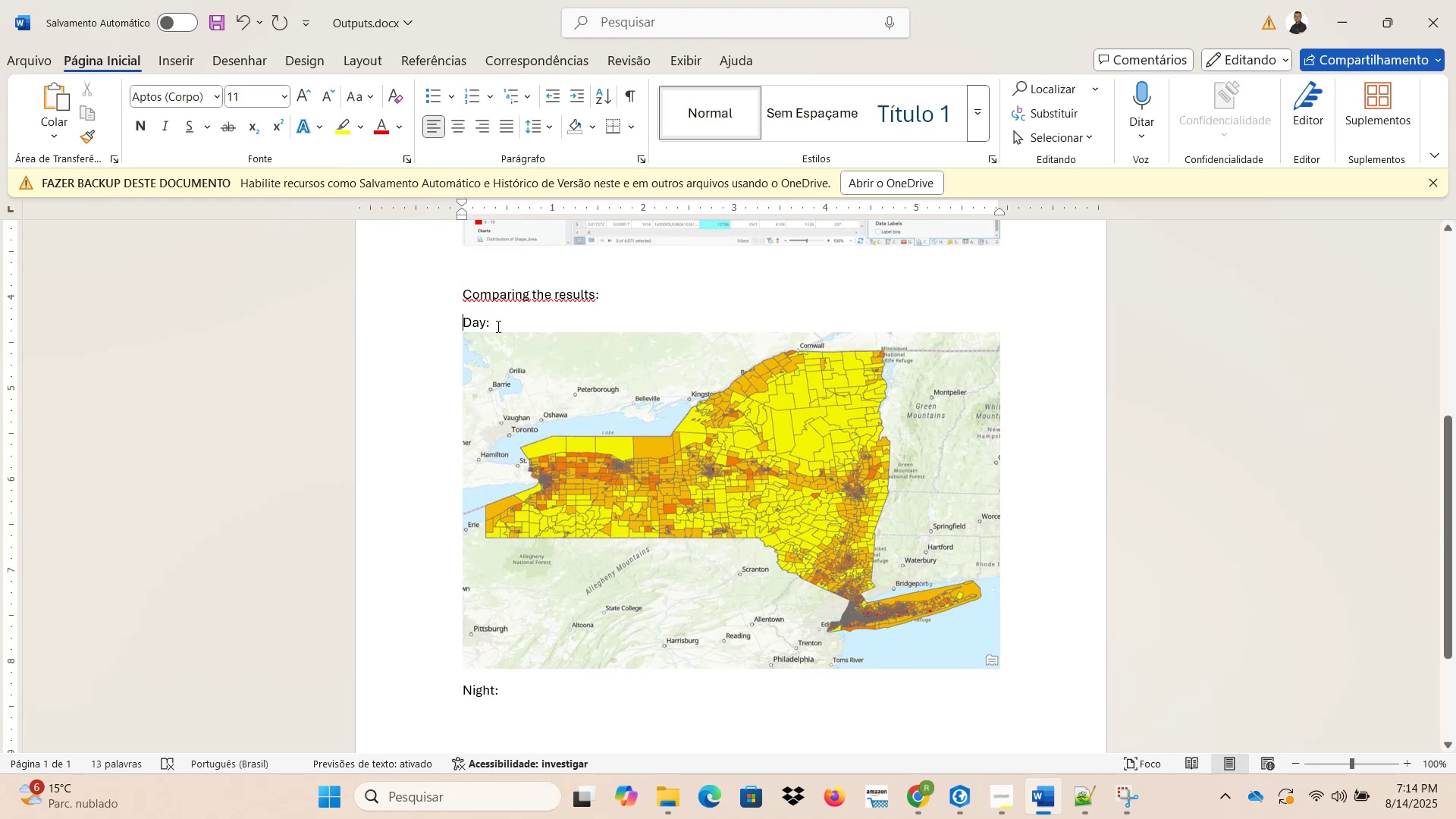 
hold_key(key=ShiftLeft, duration=0.38)
 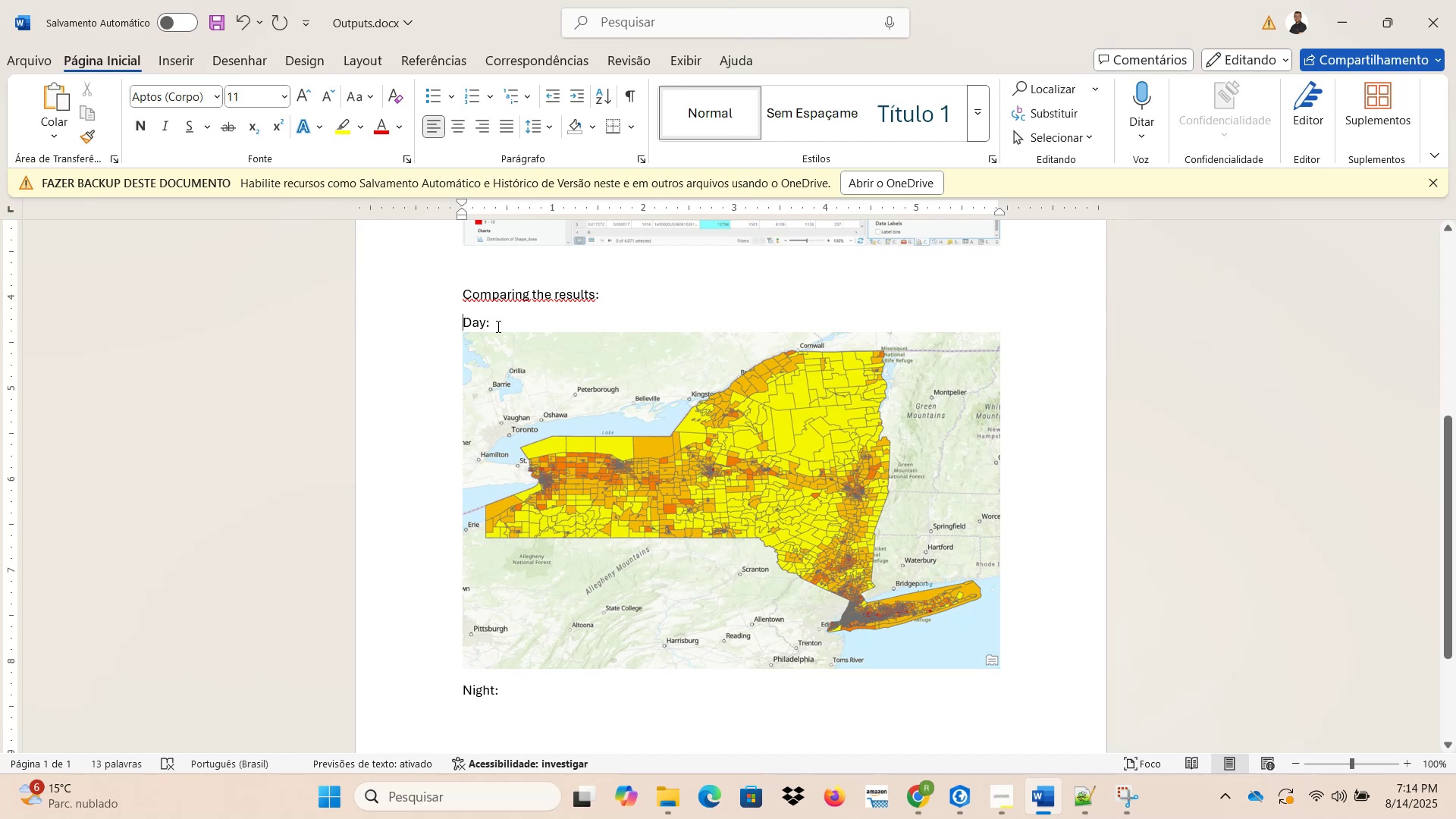 
type(LST in the )
 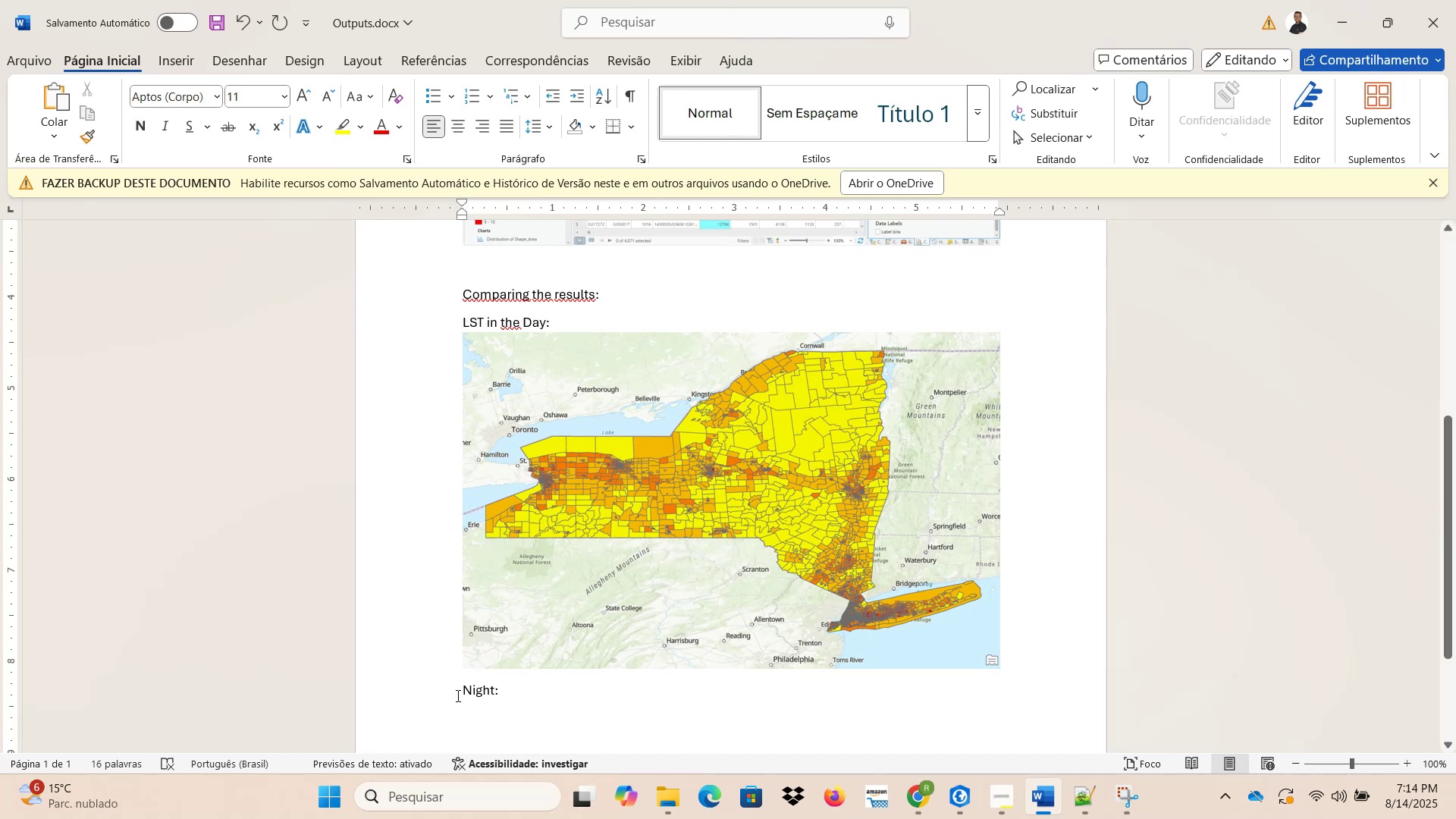 
left_click([463, 688])
 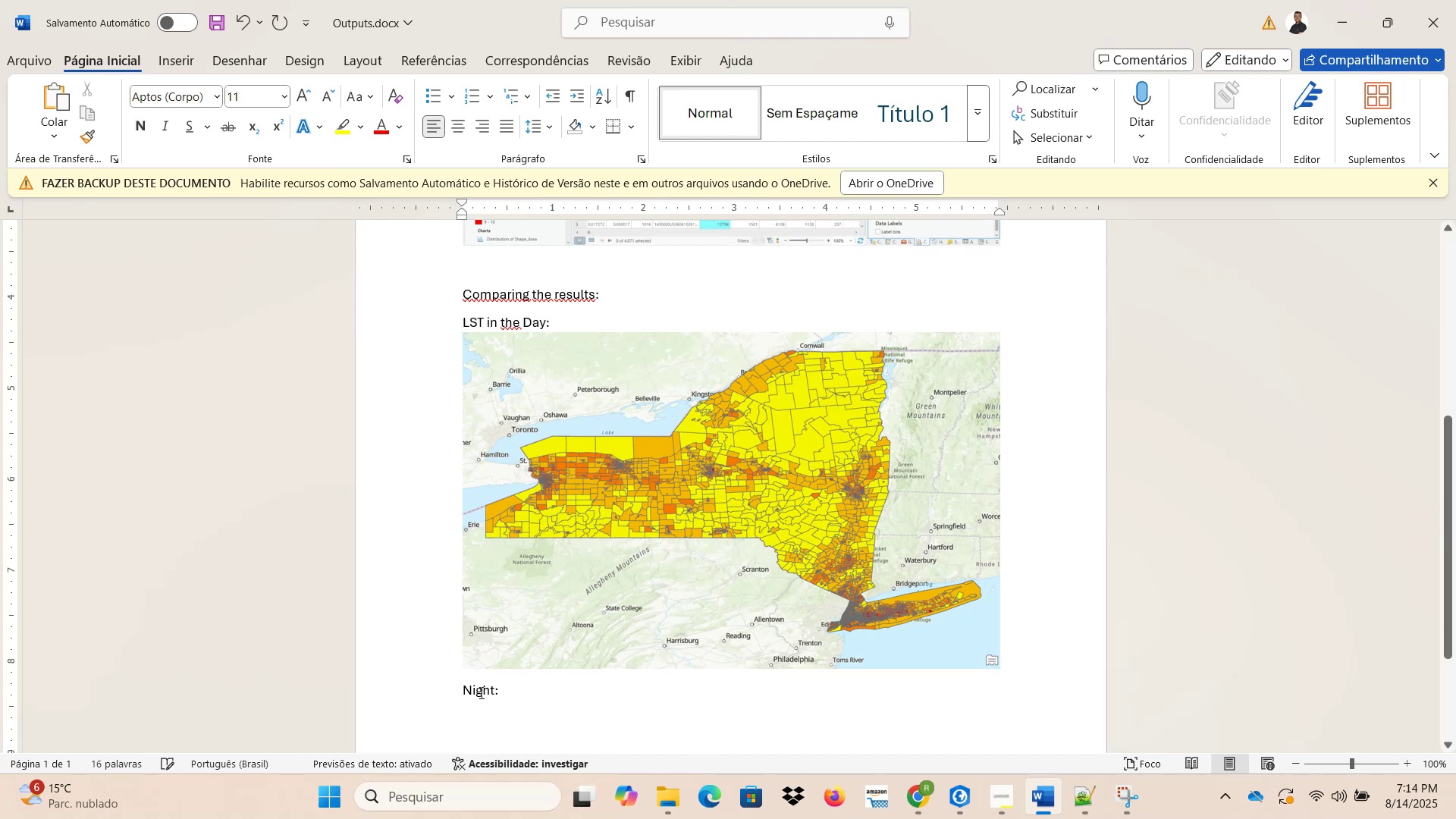 
type(LST in the )
 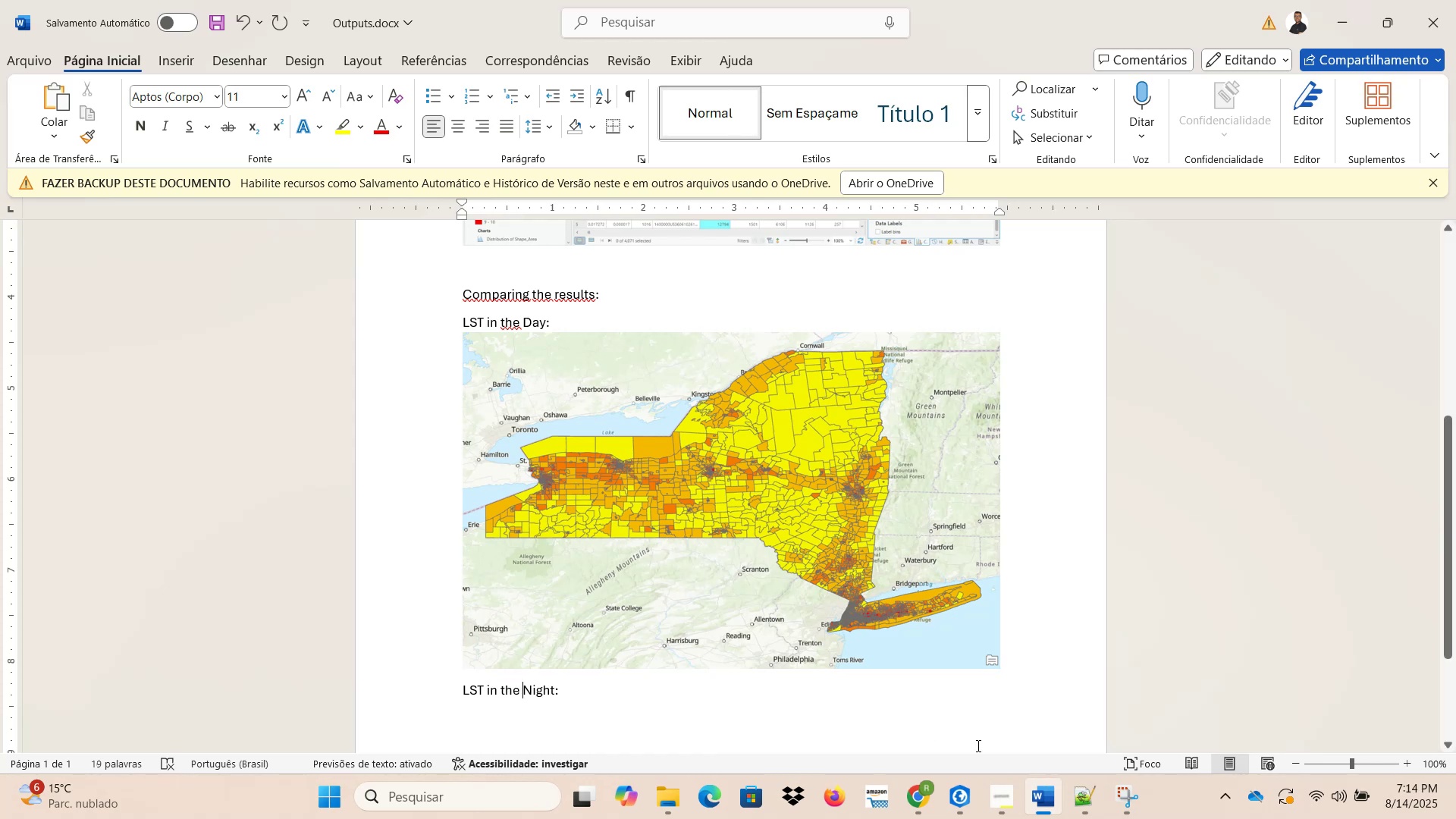 
left_click([957, 804])
 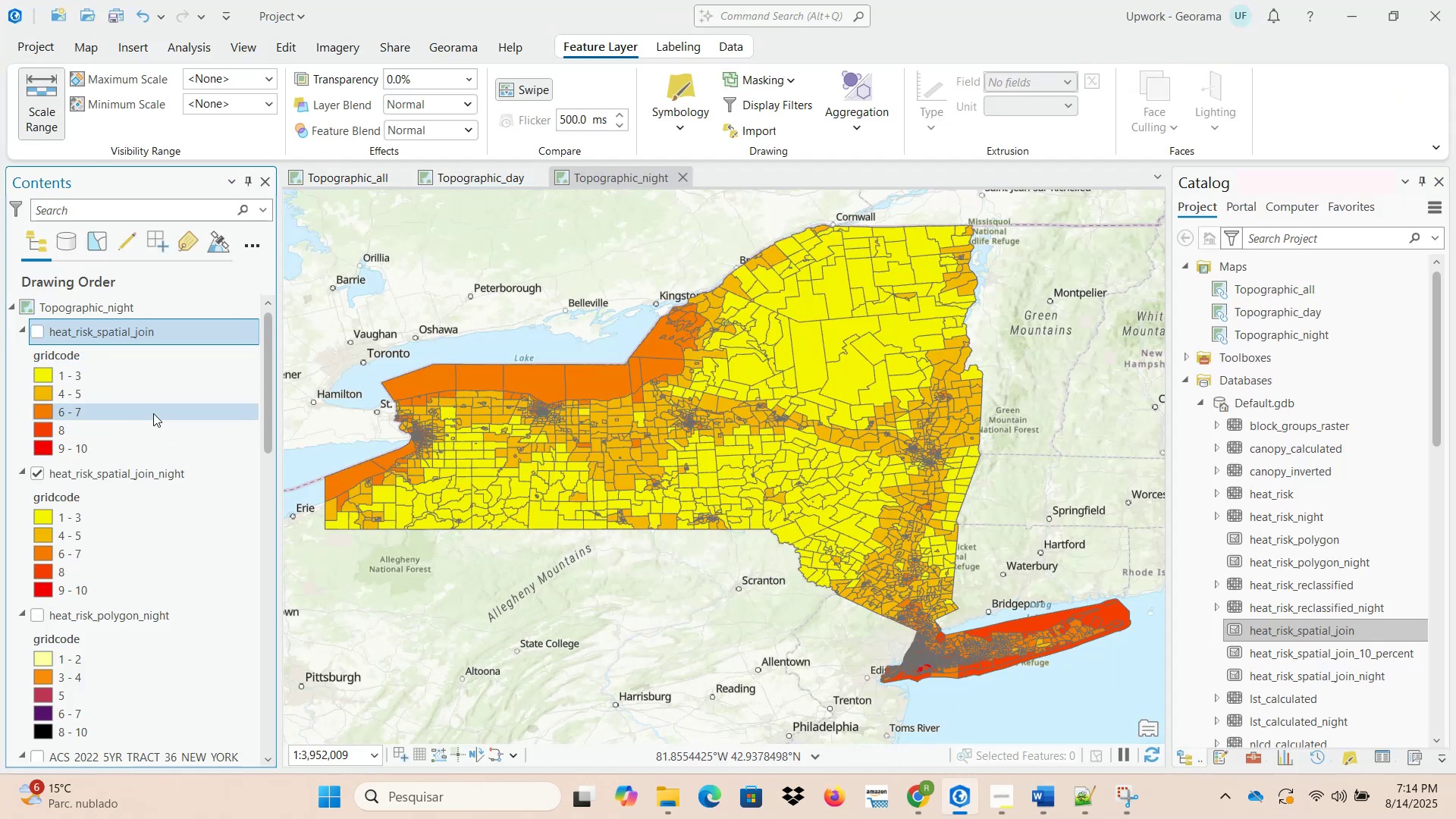 
left_click([1130, 800])
 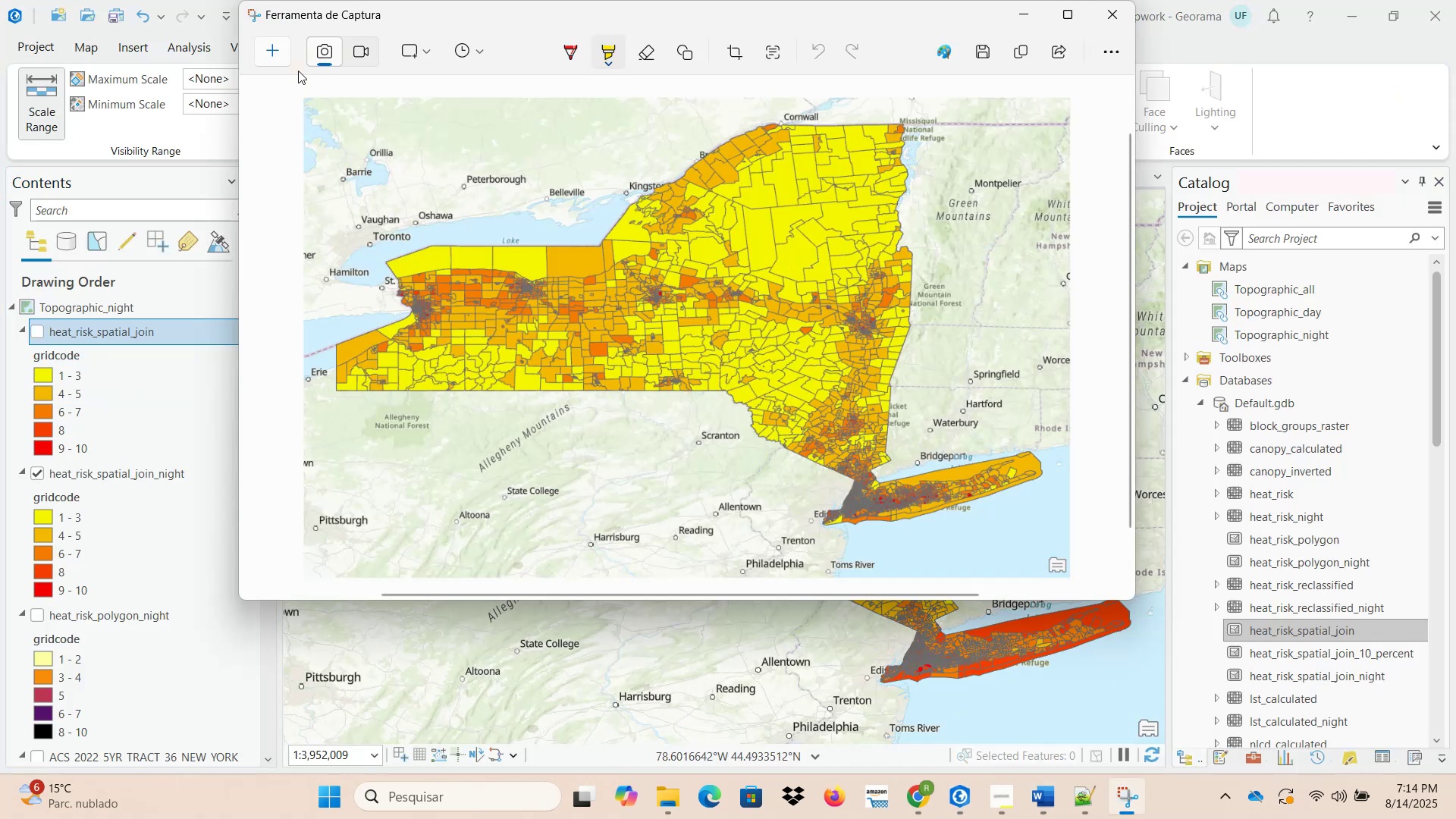 
left_click([280, 51])
 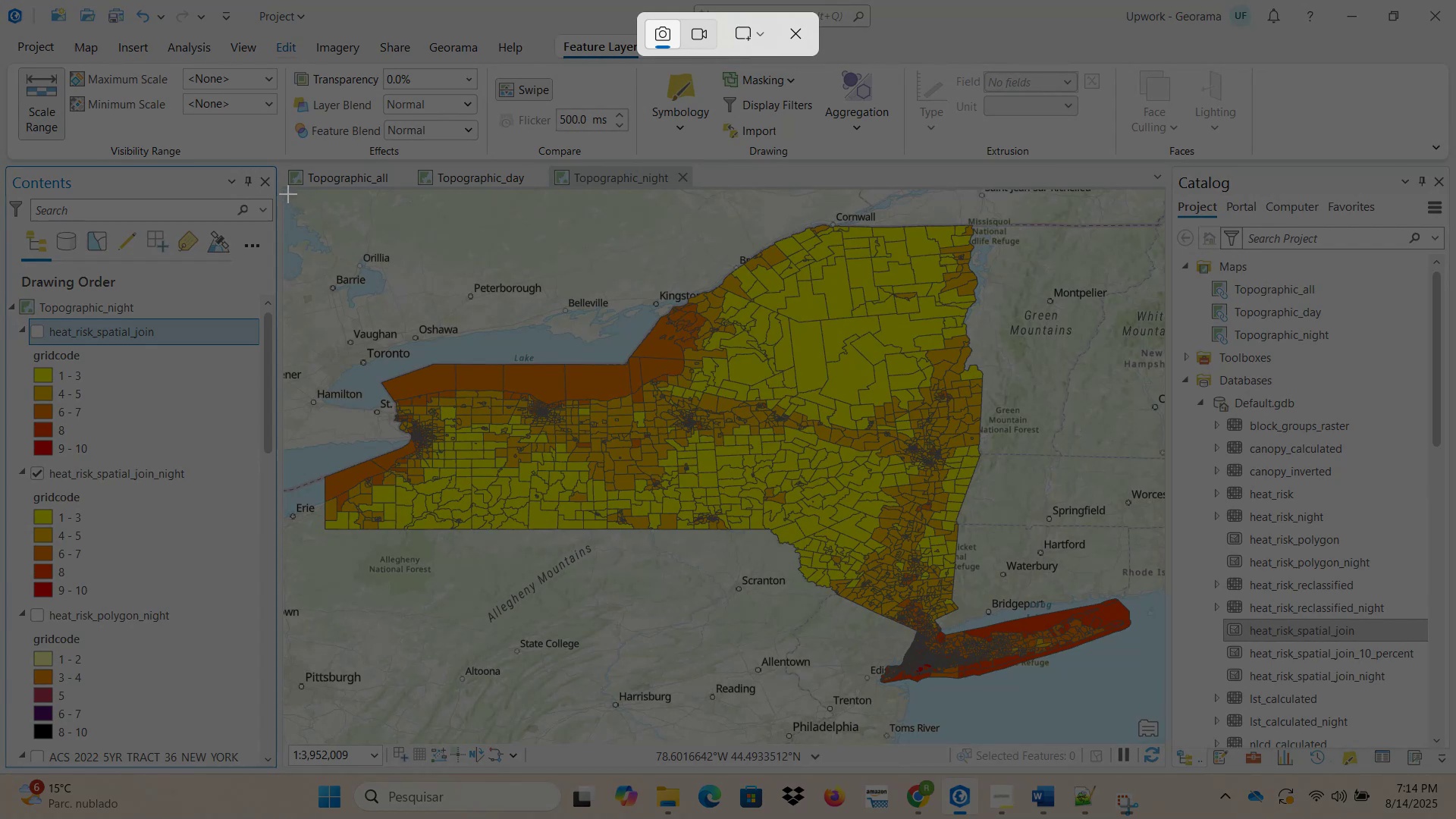 
left_click_drag(start_coordinate=[288, 193], to_coordinate=[1160, 742])
 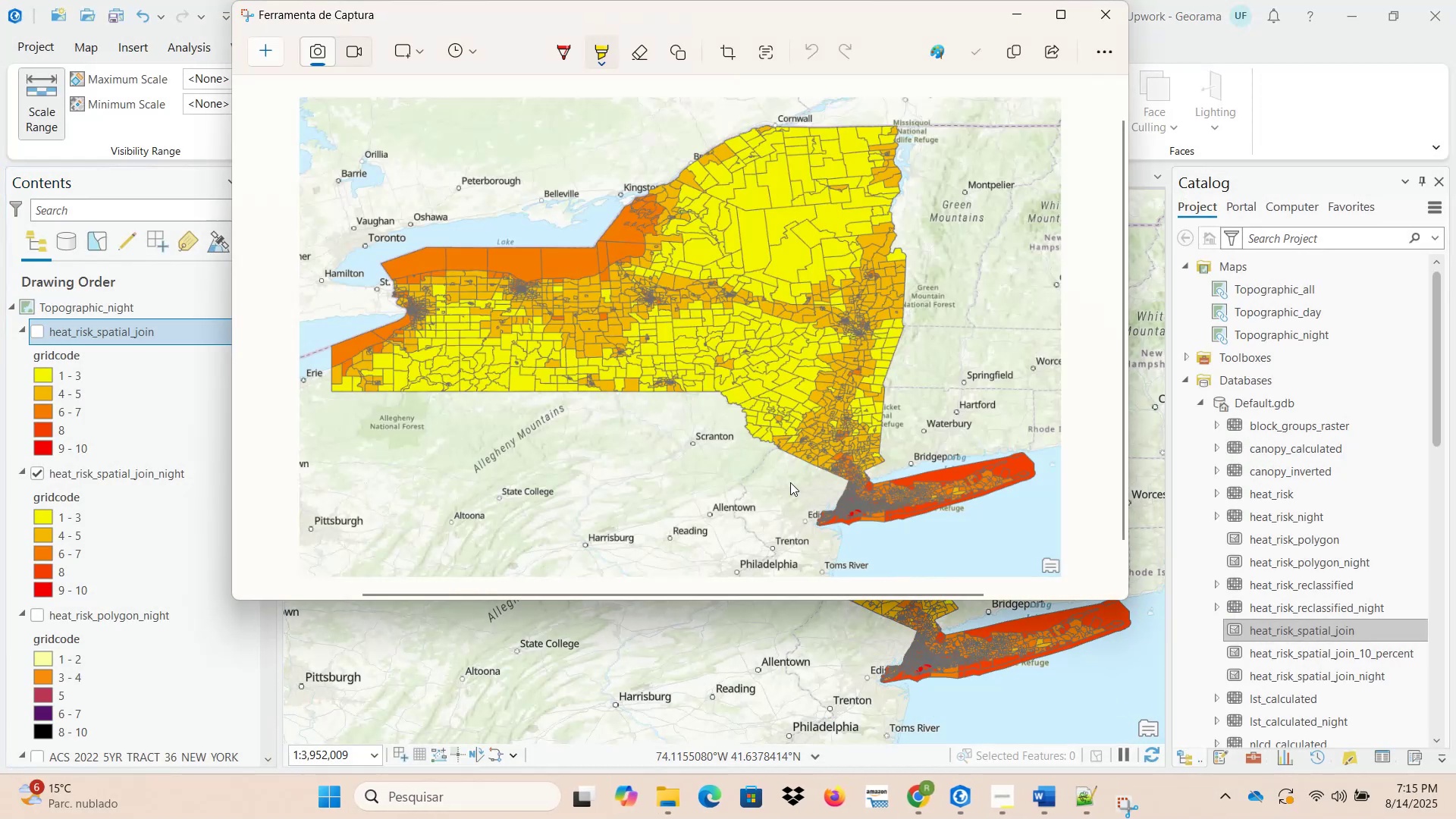 
right_click([693, 361])
 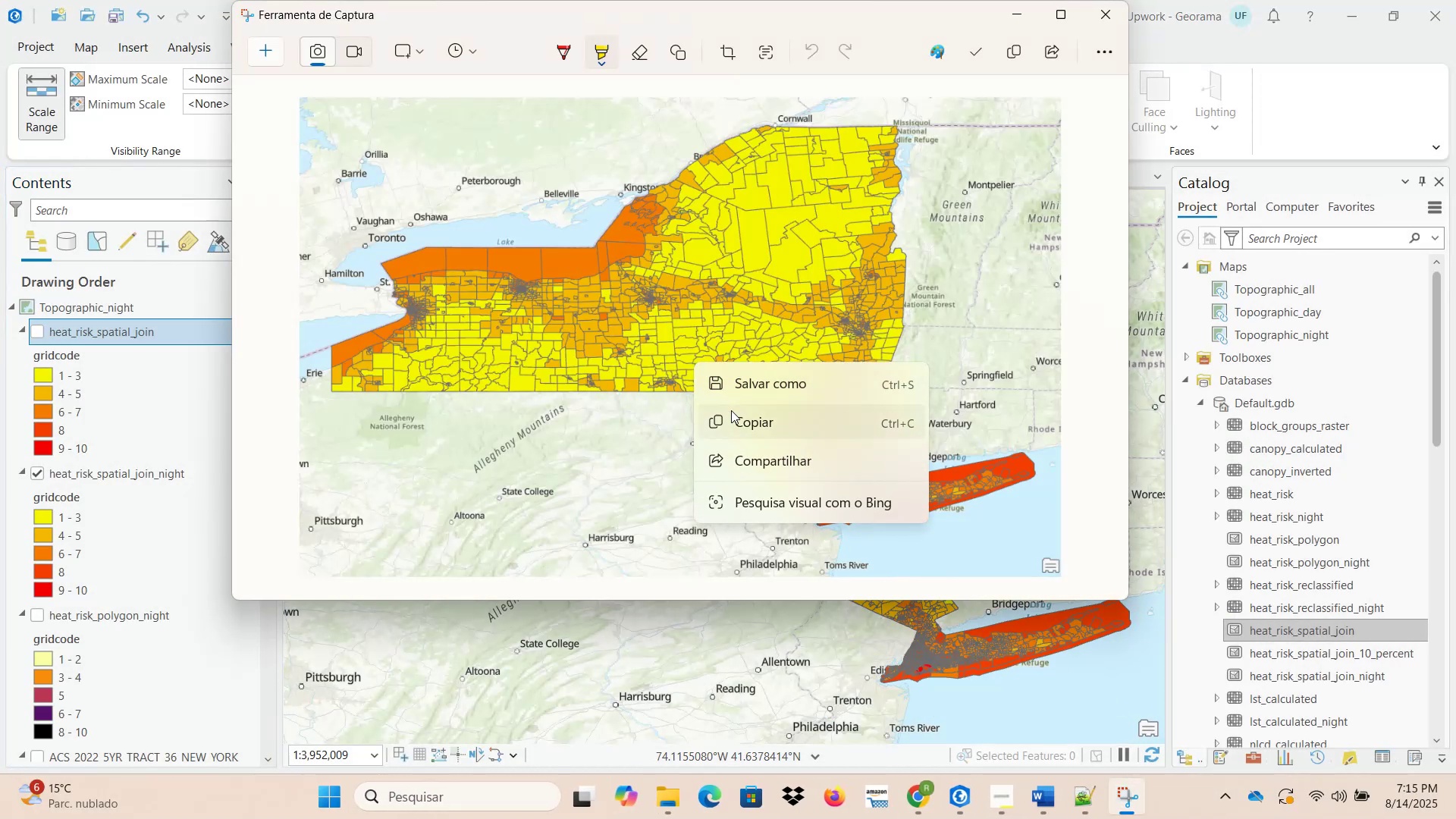 
left_click([737, 426])
 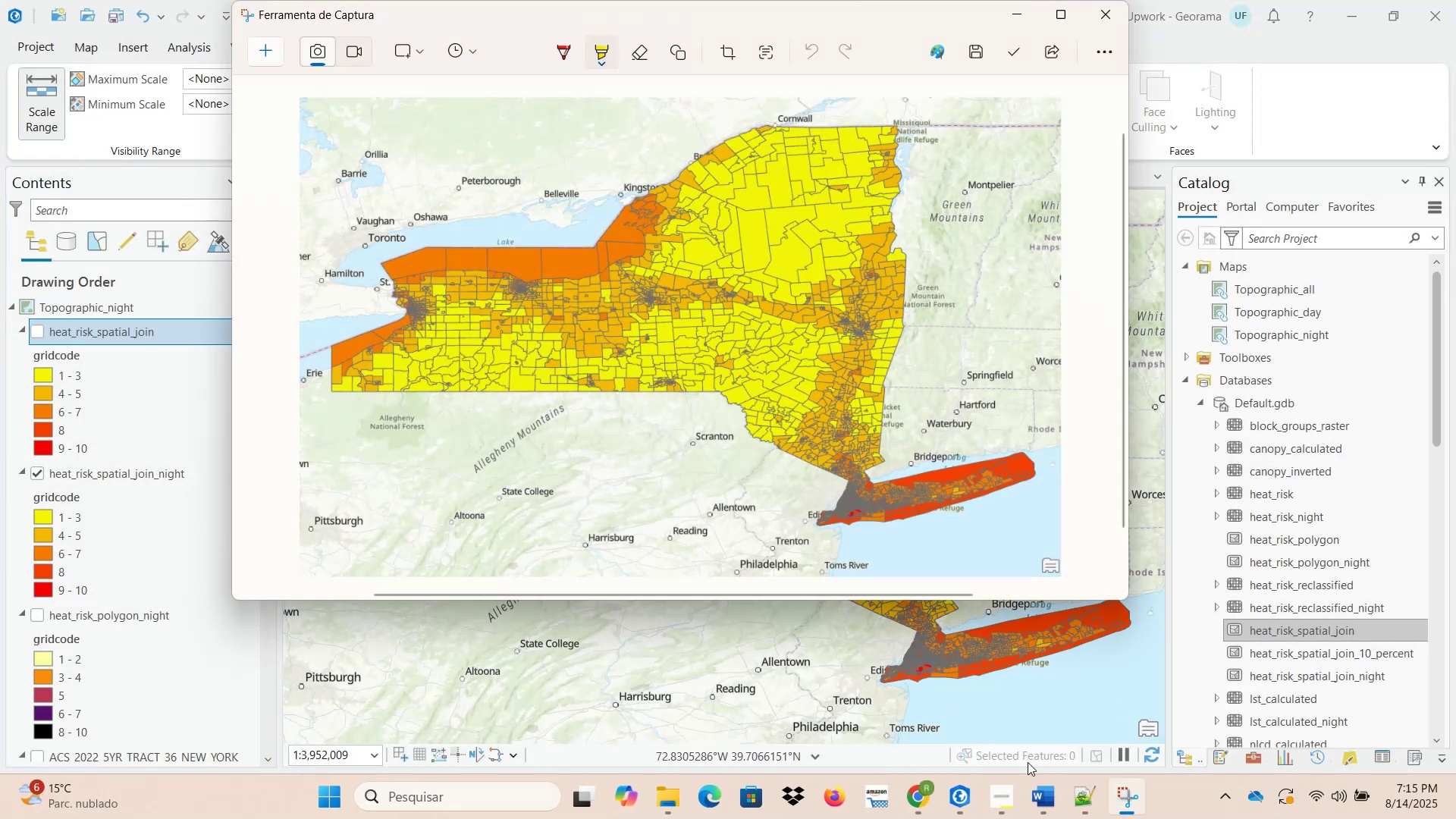 
left_click([1038, 792])
 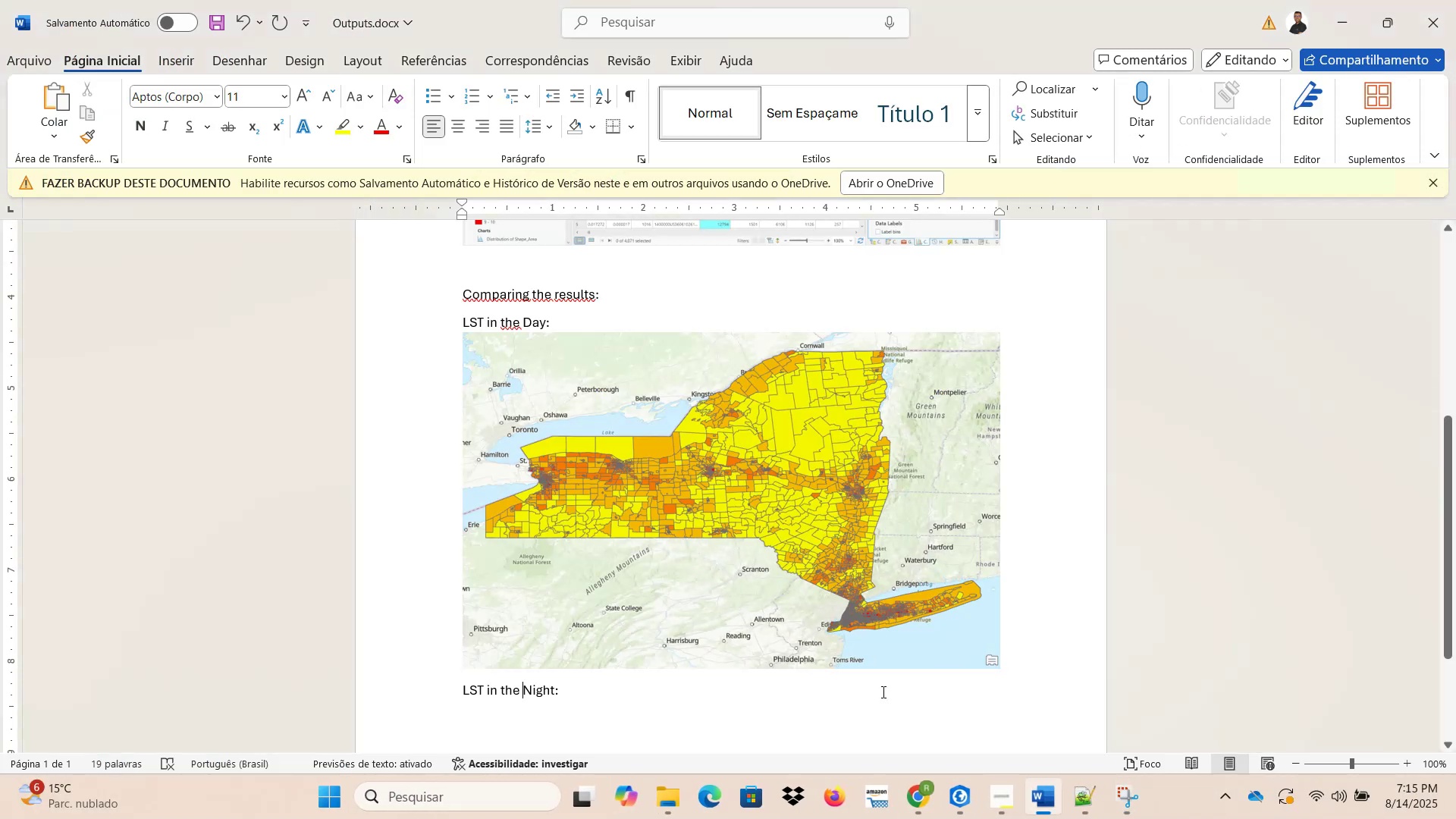 
scroll: coordinate [792, 636], scroll_direction: down, amount: 2.0
 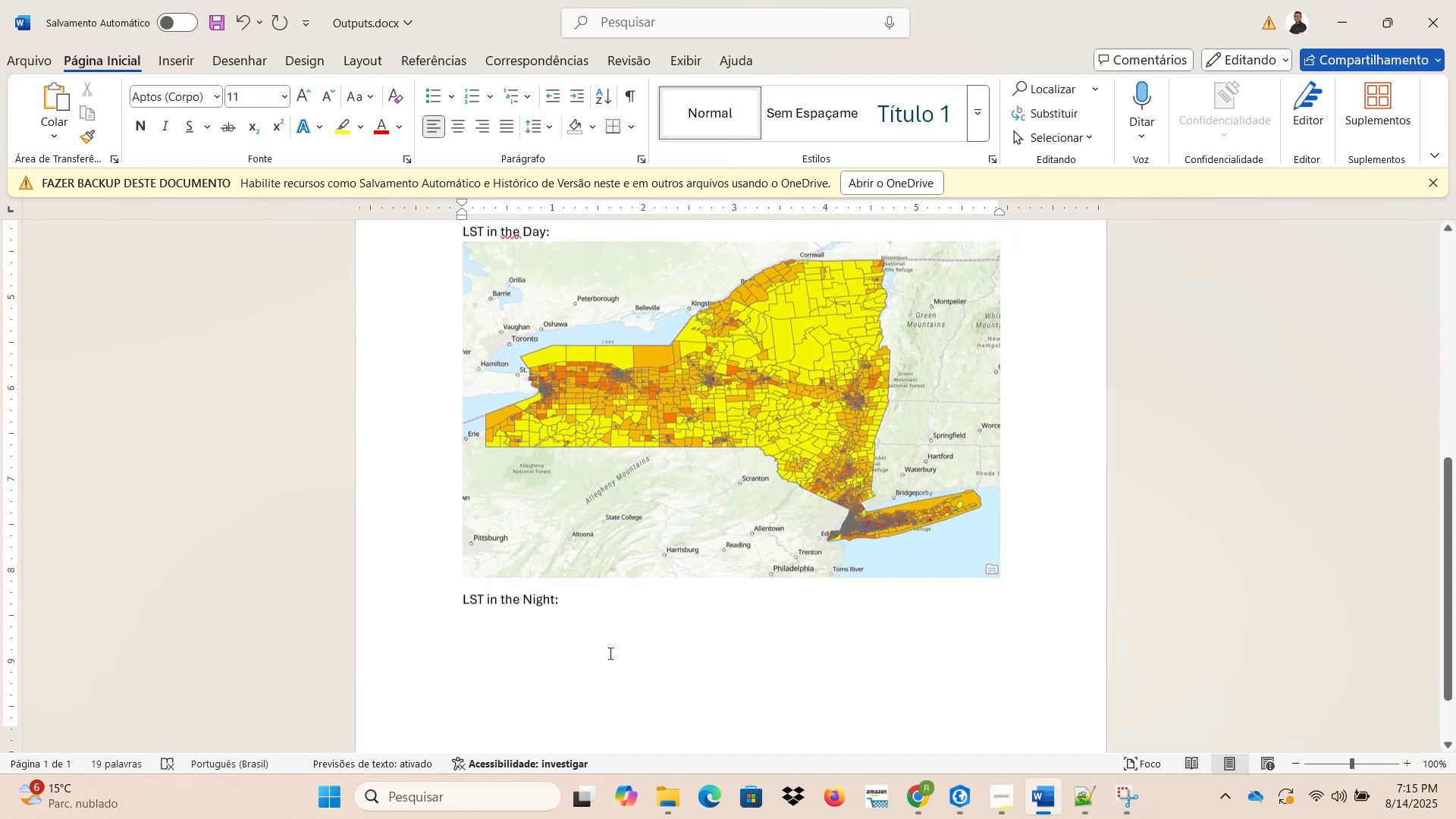 
left_click([588, 639])
 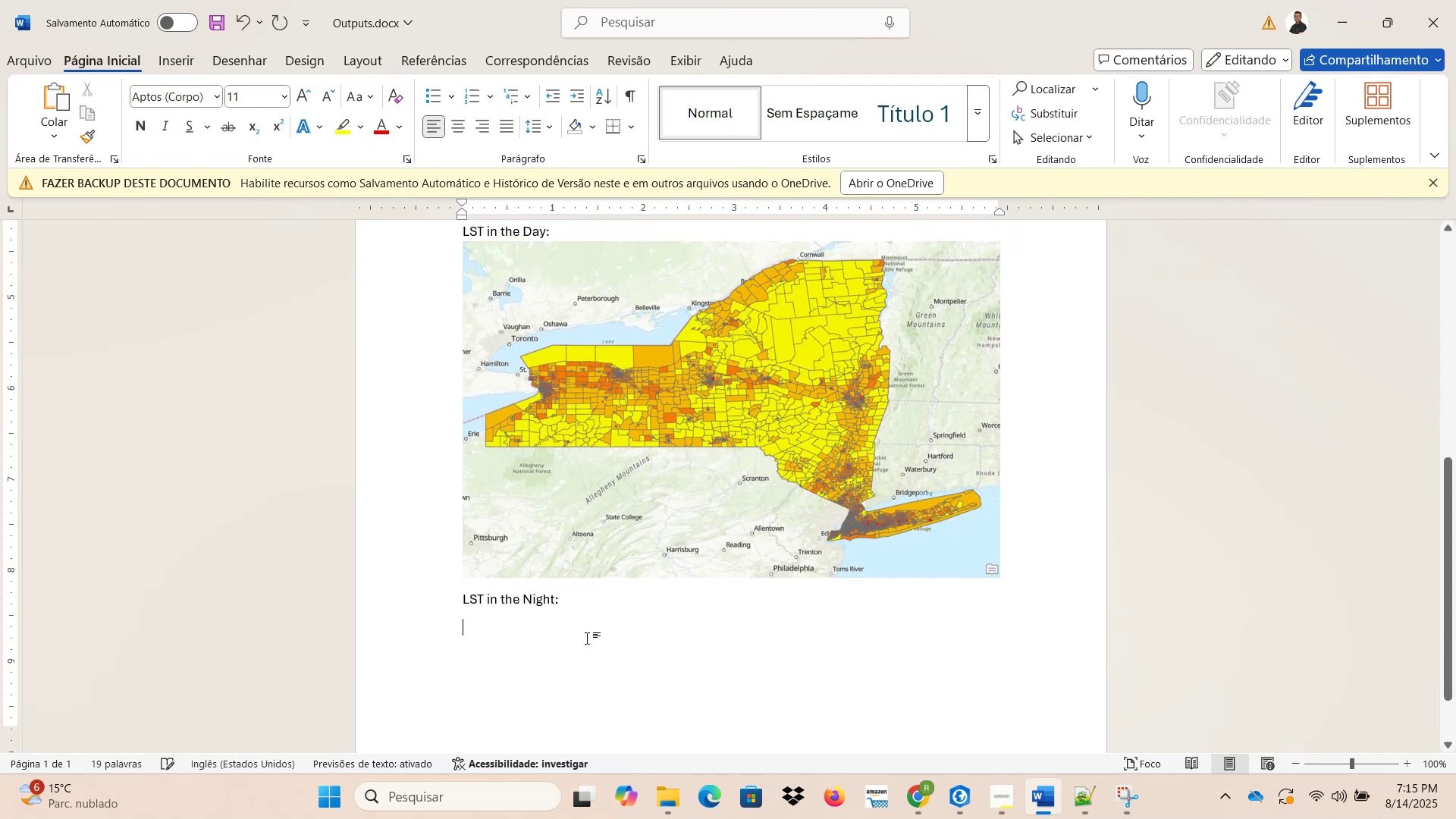 
key(Control+ControlLeft)
 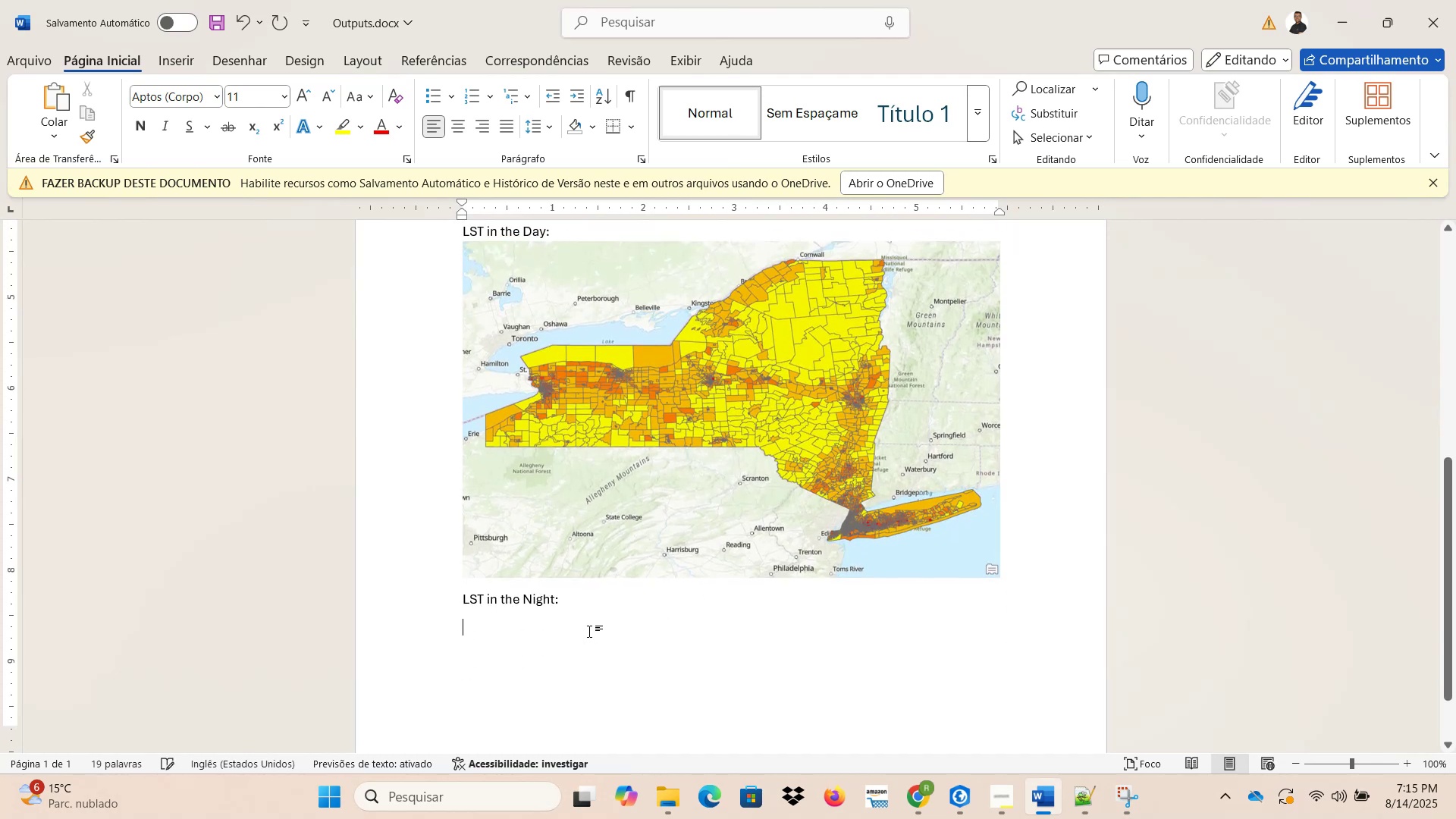 
key(Control+V)
 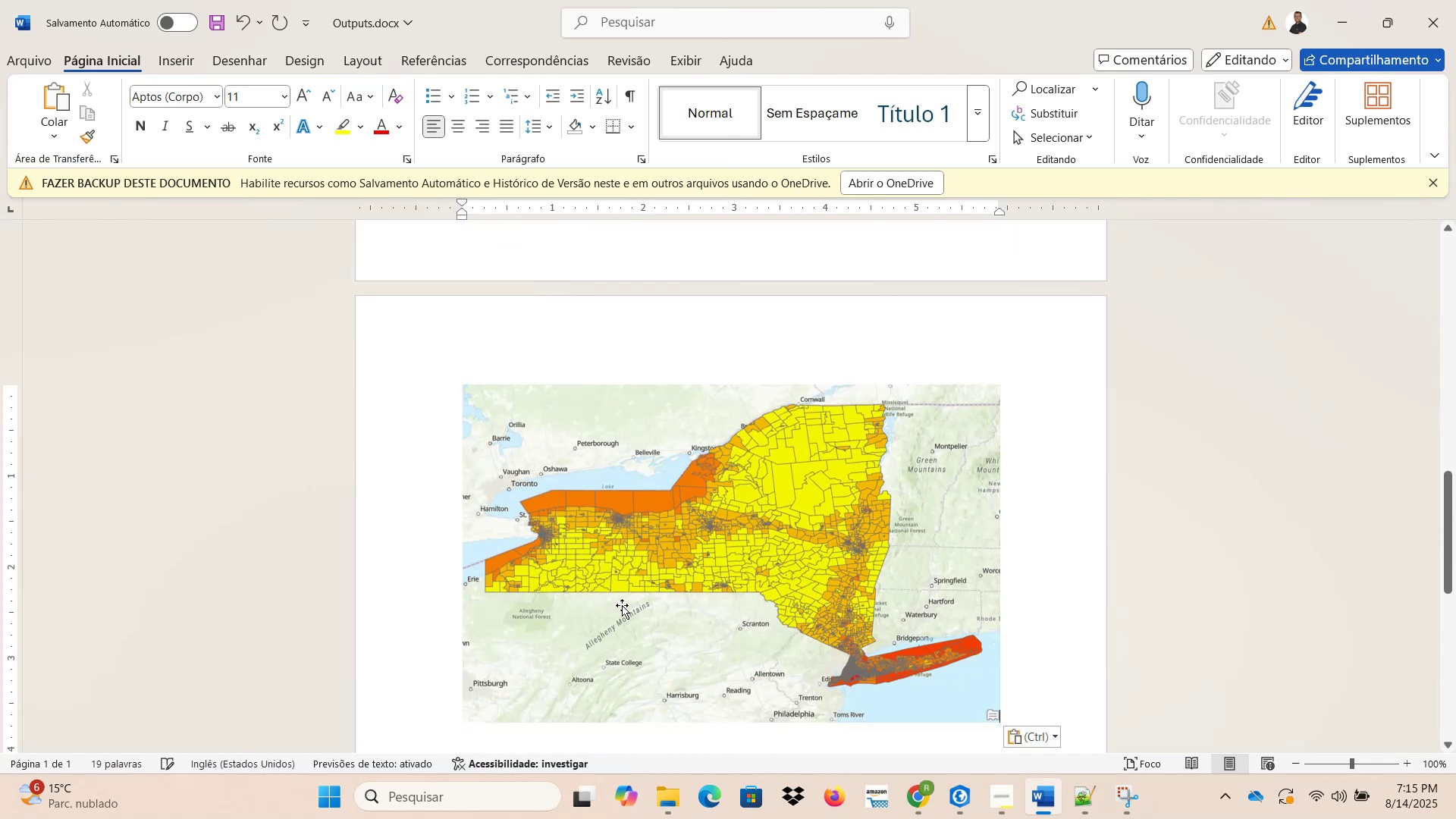 
scroll: coordinate [628, 600], scroll_direction: up, amount: 10.0
 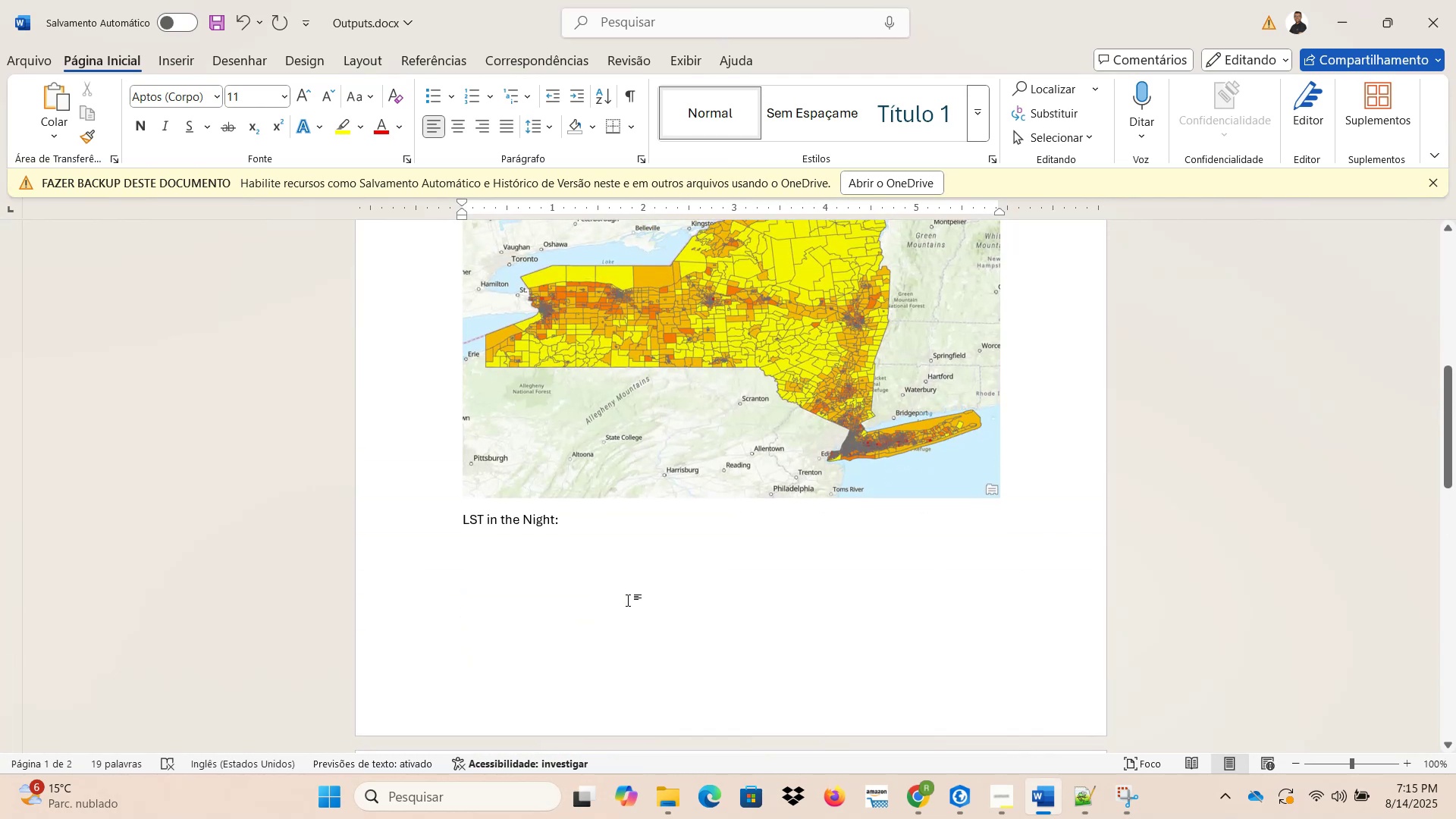 
scroll: coordinate [628, 600], scroll_direction: down, amount: 7.0
 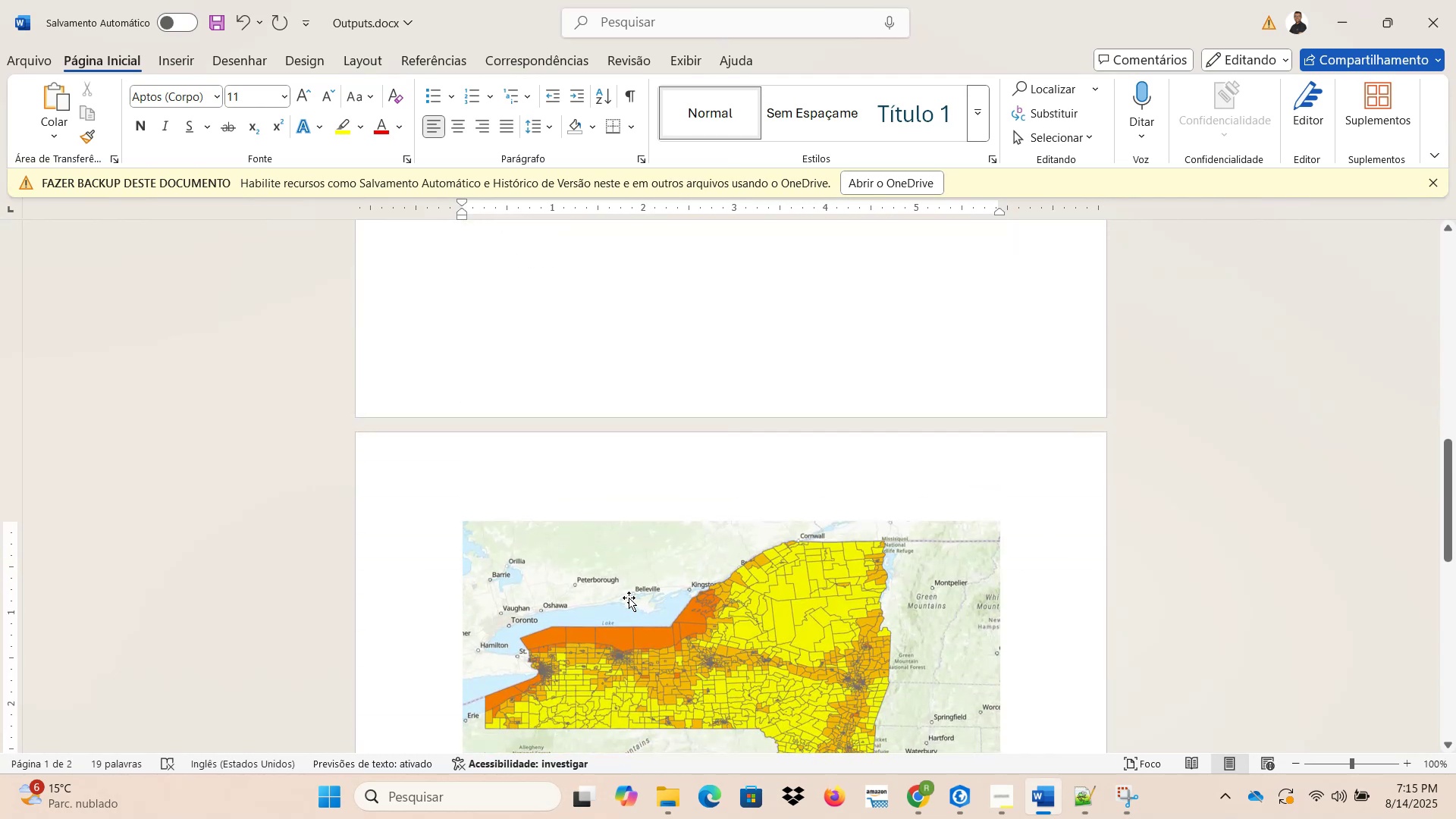 
hold_key(key=ControlLeft, duration=0.44)
scroll: coordinate [630, 596], scroll_direction: down, amount: 4.0
 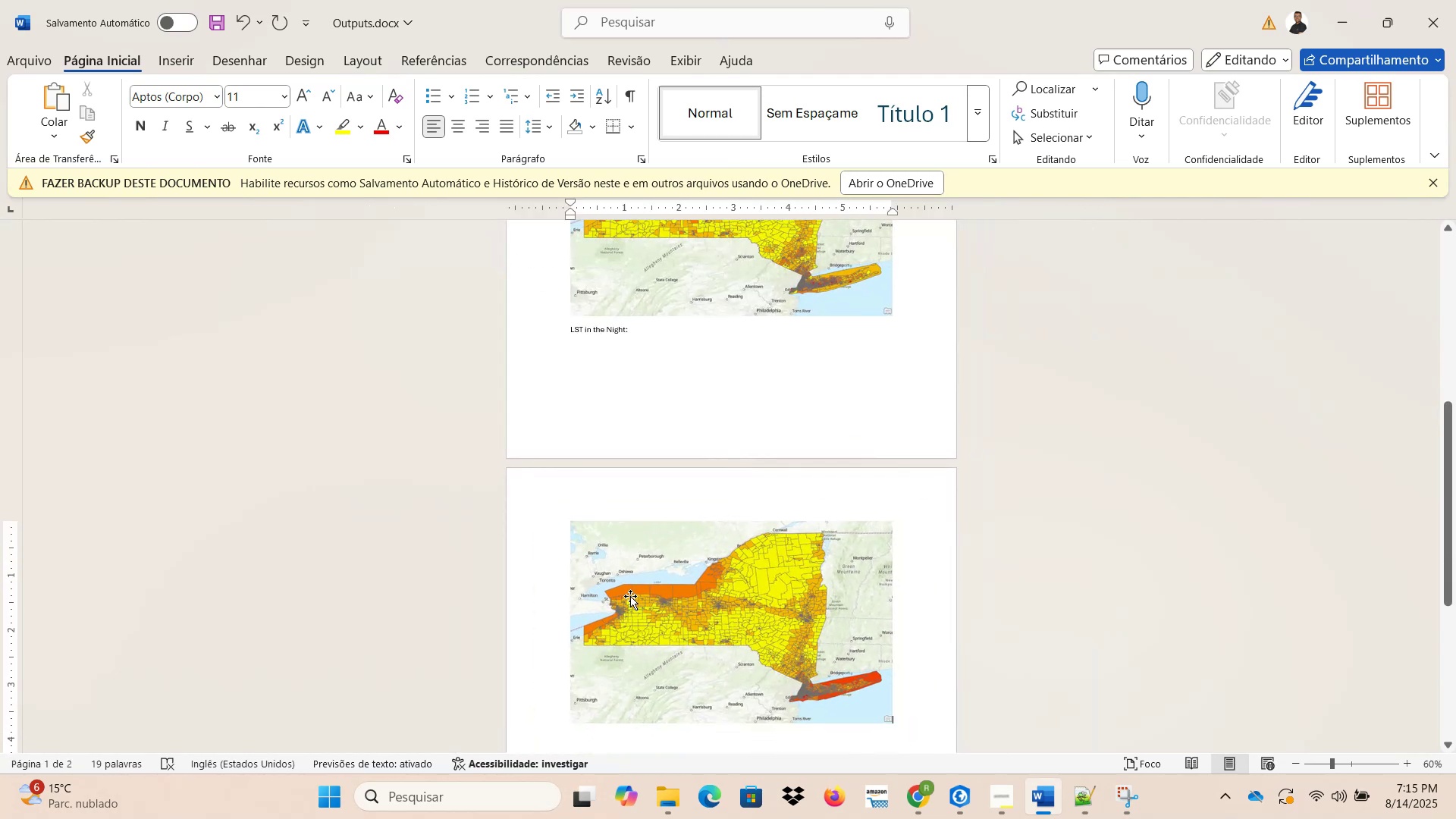 
hold_key(key=ControlLeft, duration=0.35)
scroll: coordinate [630, 591], scroll_direction: down, amount: 2.0
 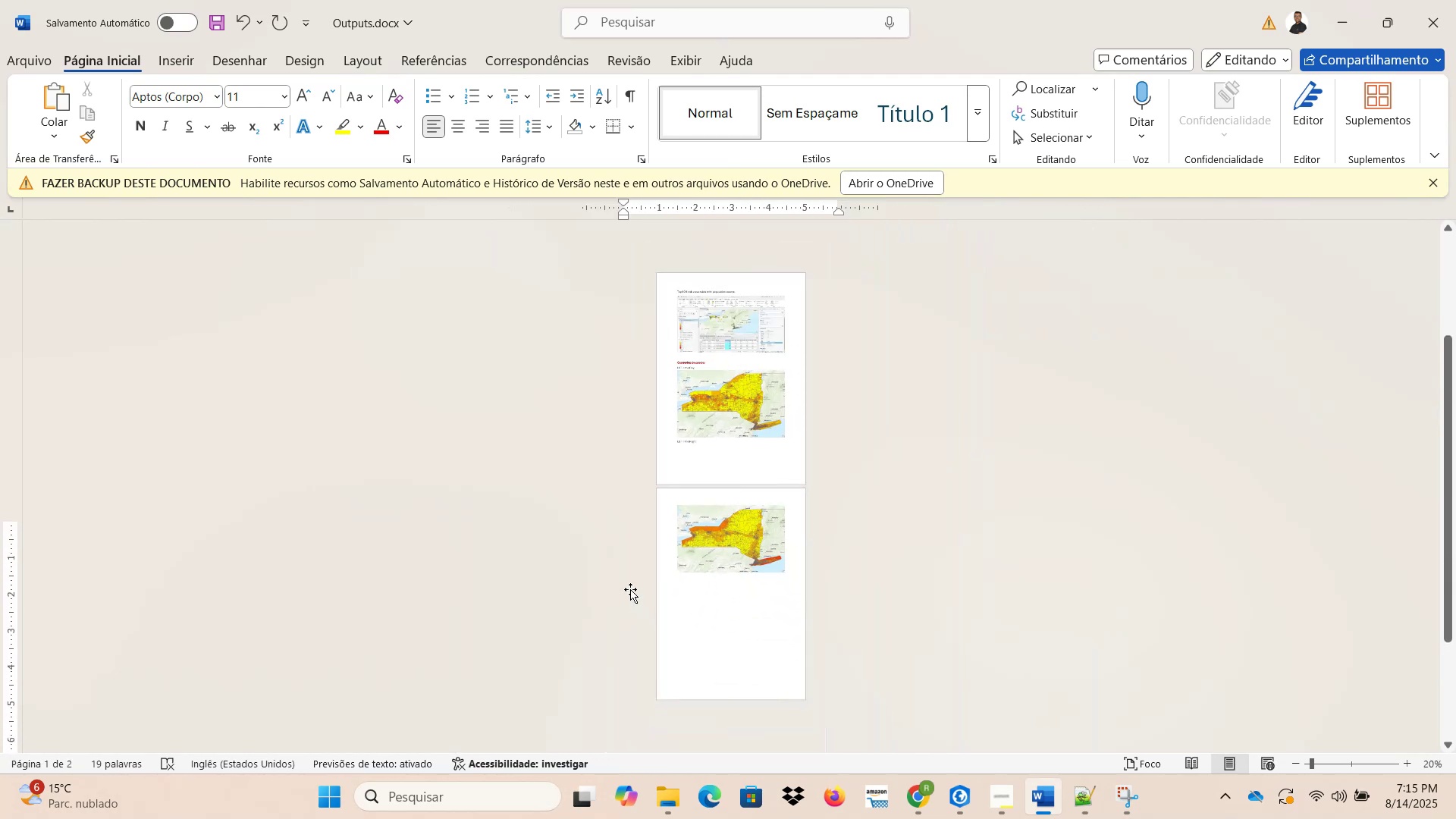 
hold_key(key=ControlLeft, duration=0.39)
 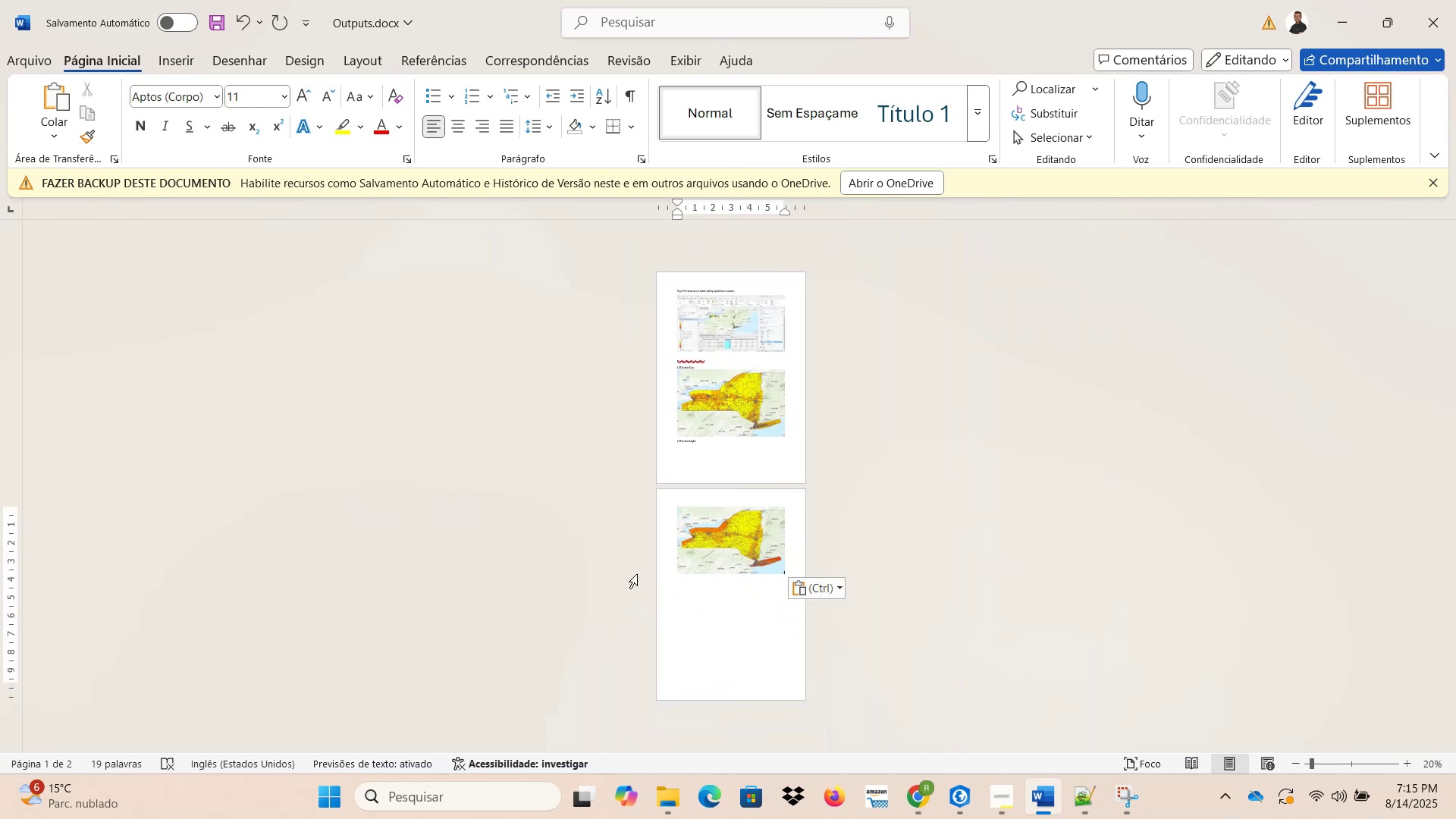 
key(Control+ControlLeft)
 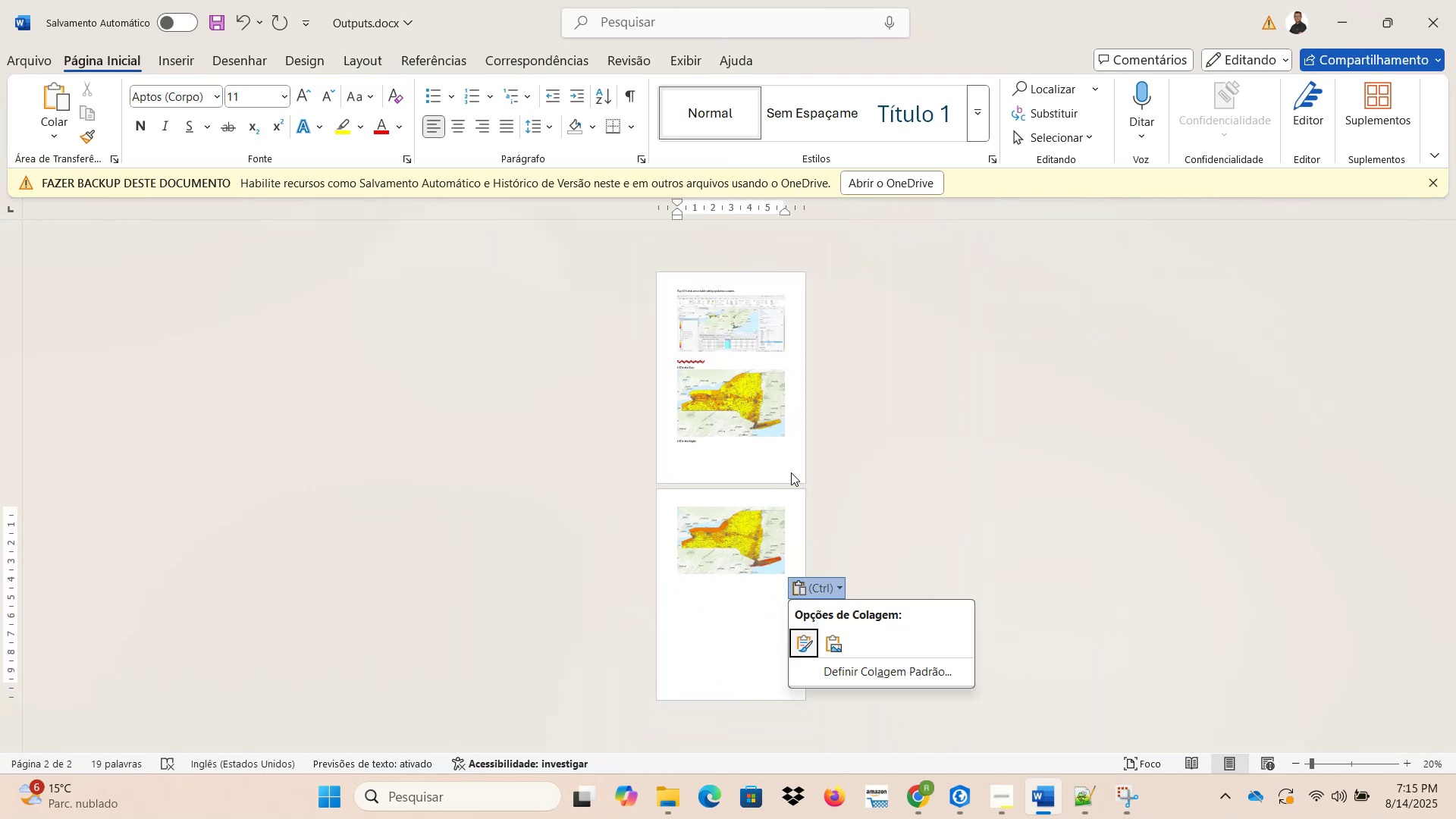 
hold_key(key=ControlLeft, duration=0.57)
scroll: coordinate [755, 485], scroll_direction: up, amount: 9.0
 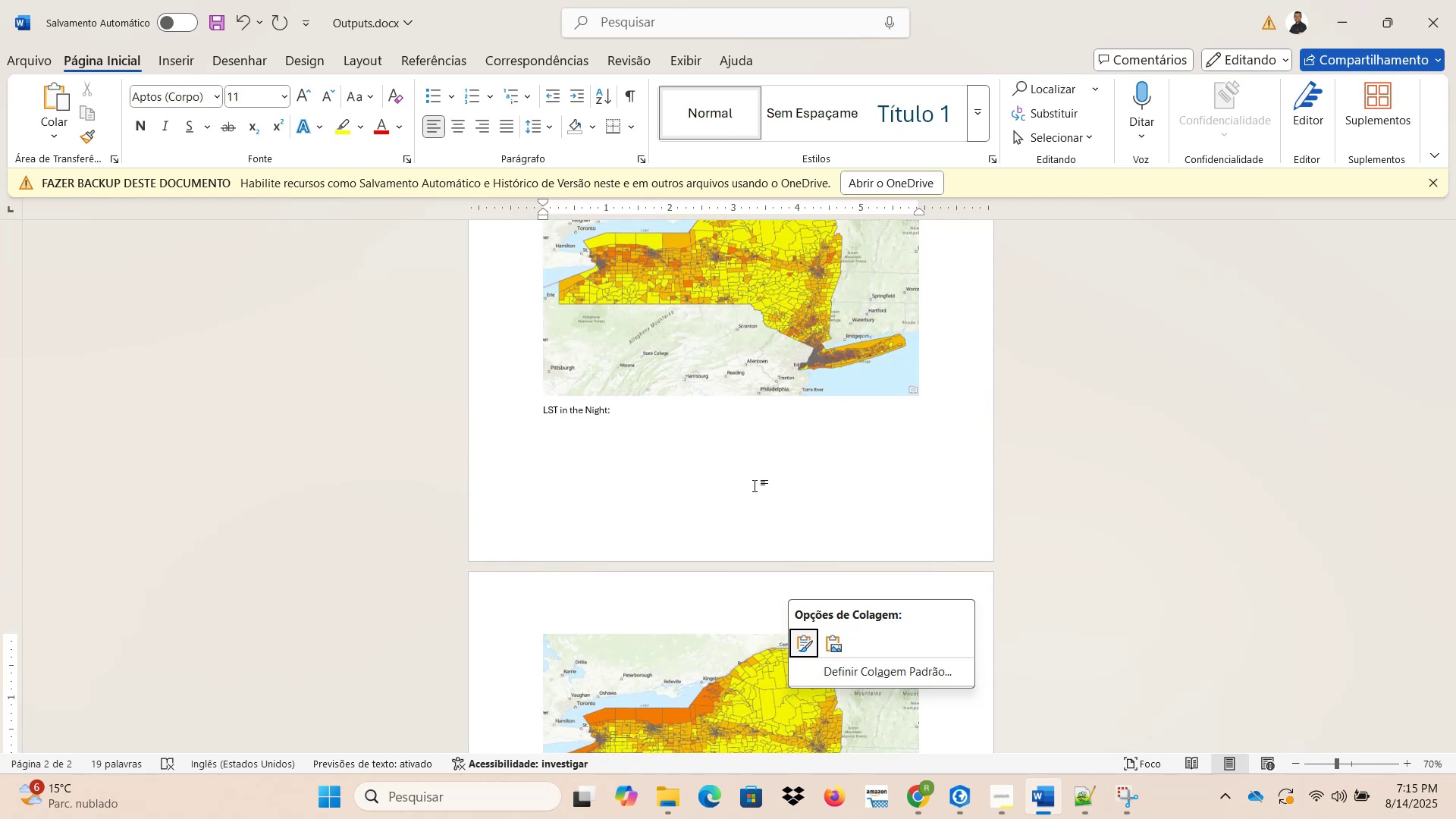 
scroll: coordinate [755, 485], scroll_direction: down, amount: 3.0
 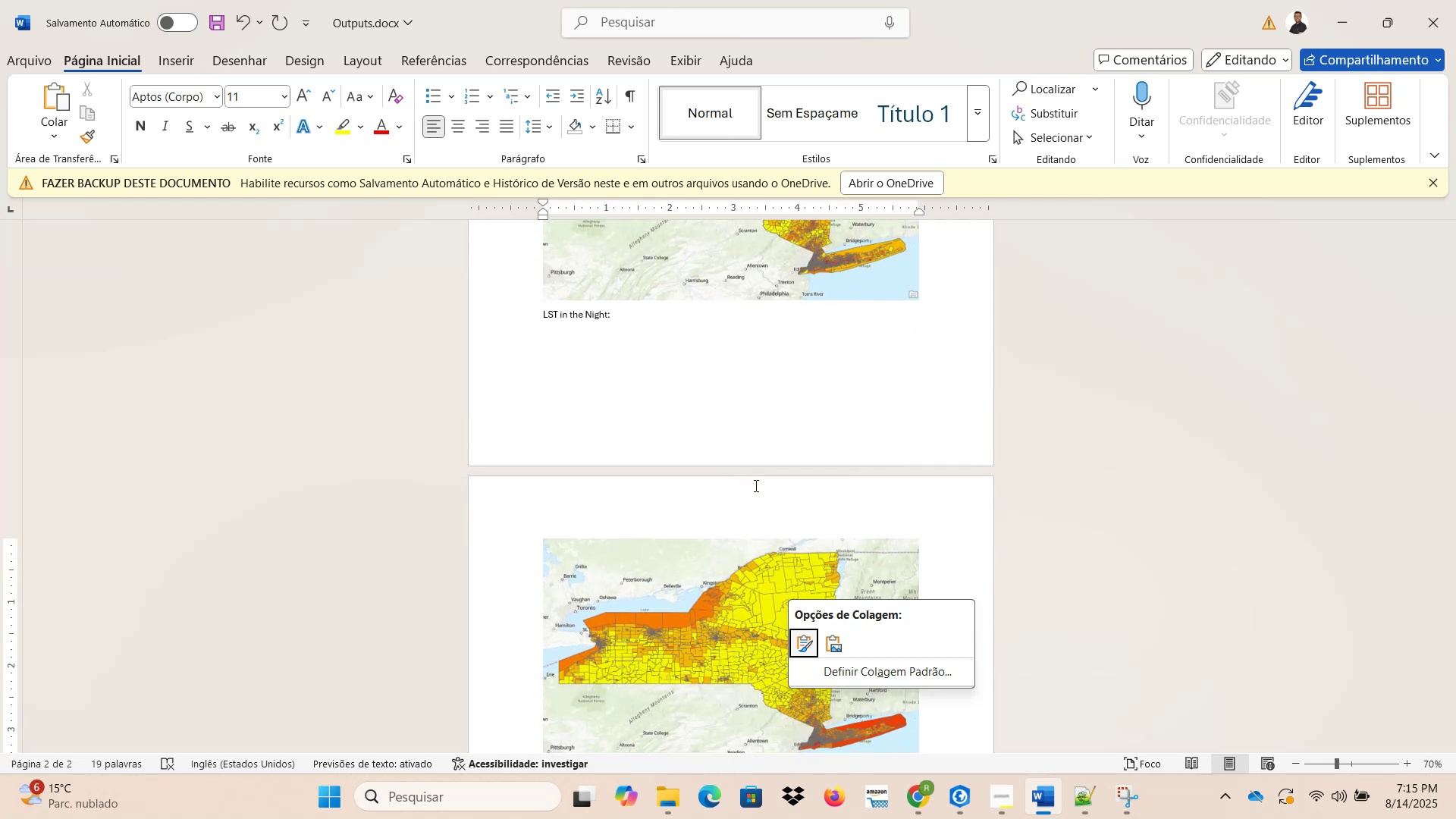 
scroll: coordinate [755, 485], scroll_direction: up, amount: 5.0
 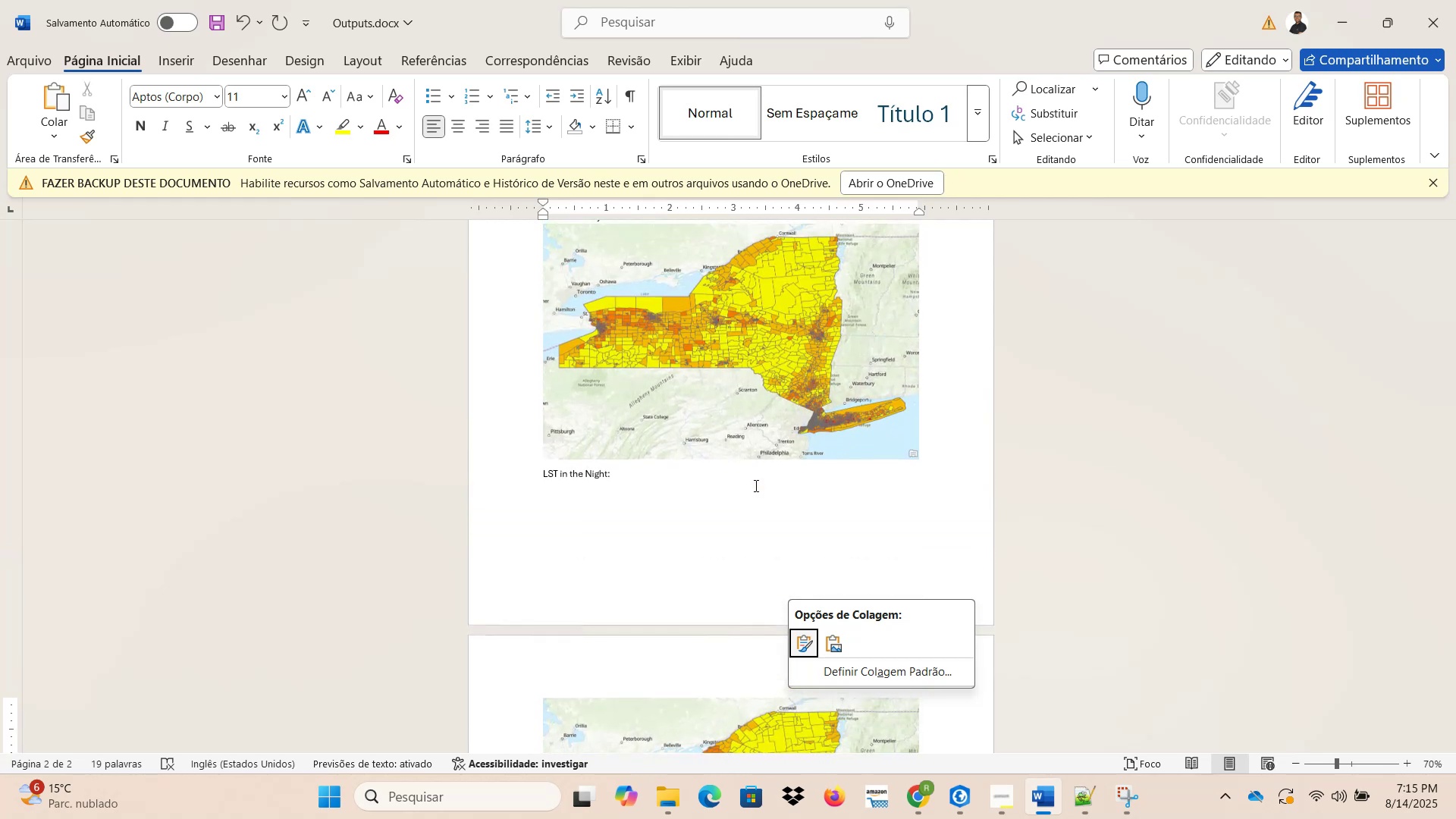 
scroll: coordinate [755, 485], scroll_direction: down, amount: 6.0
 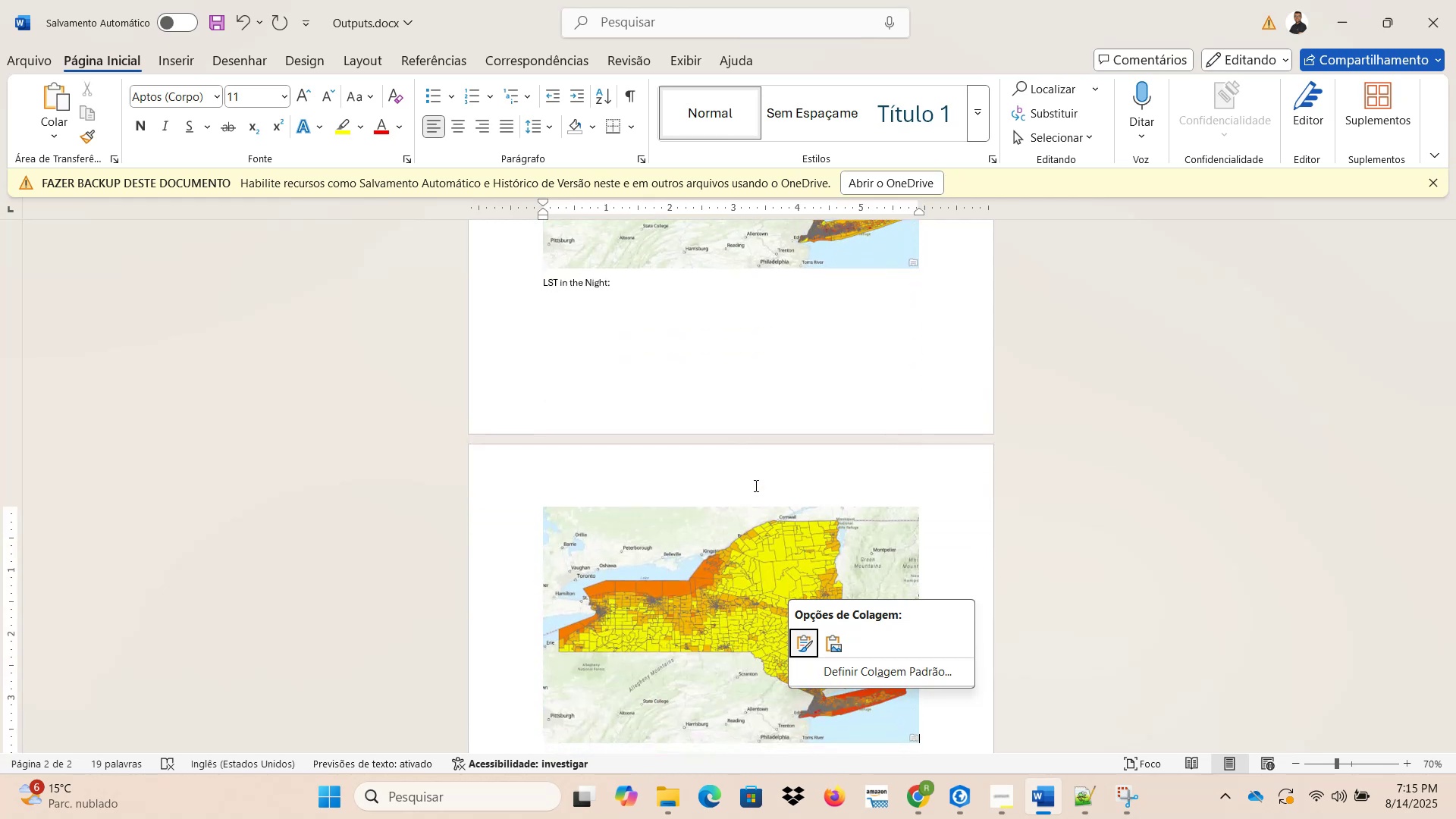 
scroll: coordinate [755, 485], scroll_direction: up, amount: 4.0
 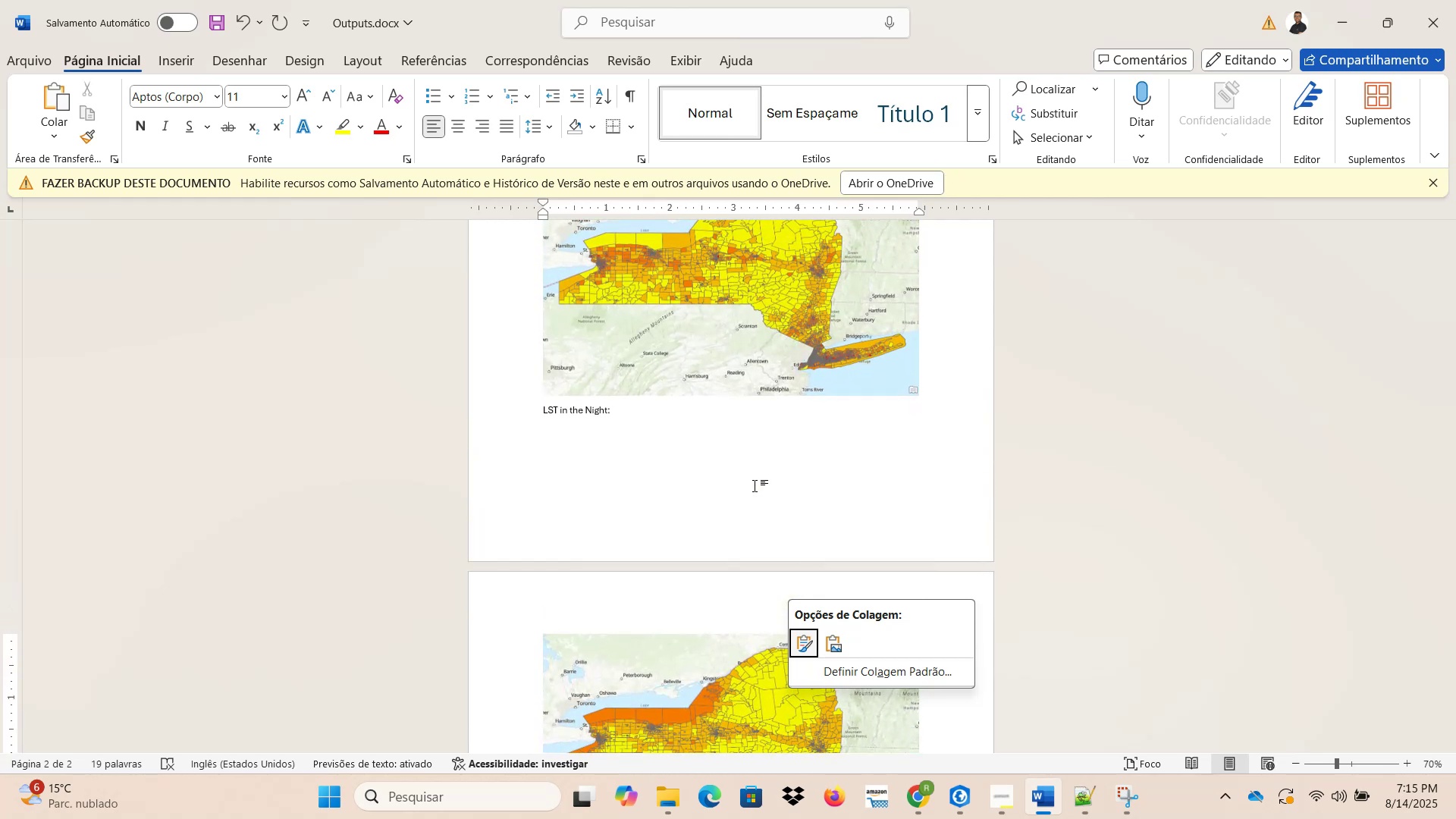 
scroll: coordinate [755, 485], scroll_direction: down, amount: 3.0
 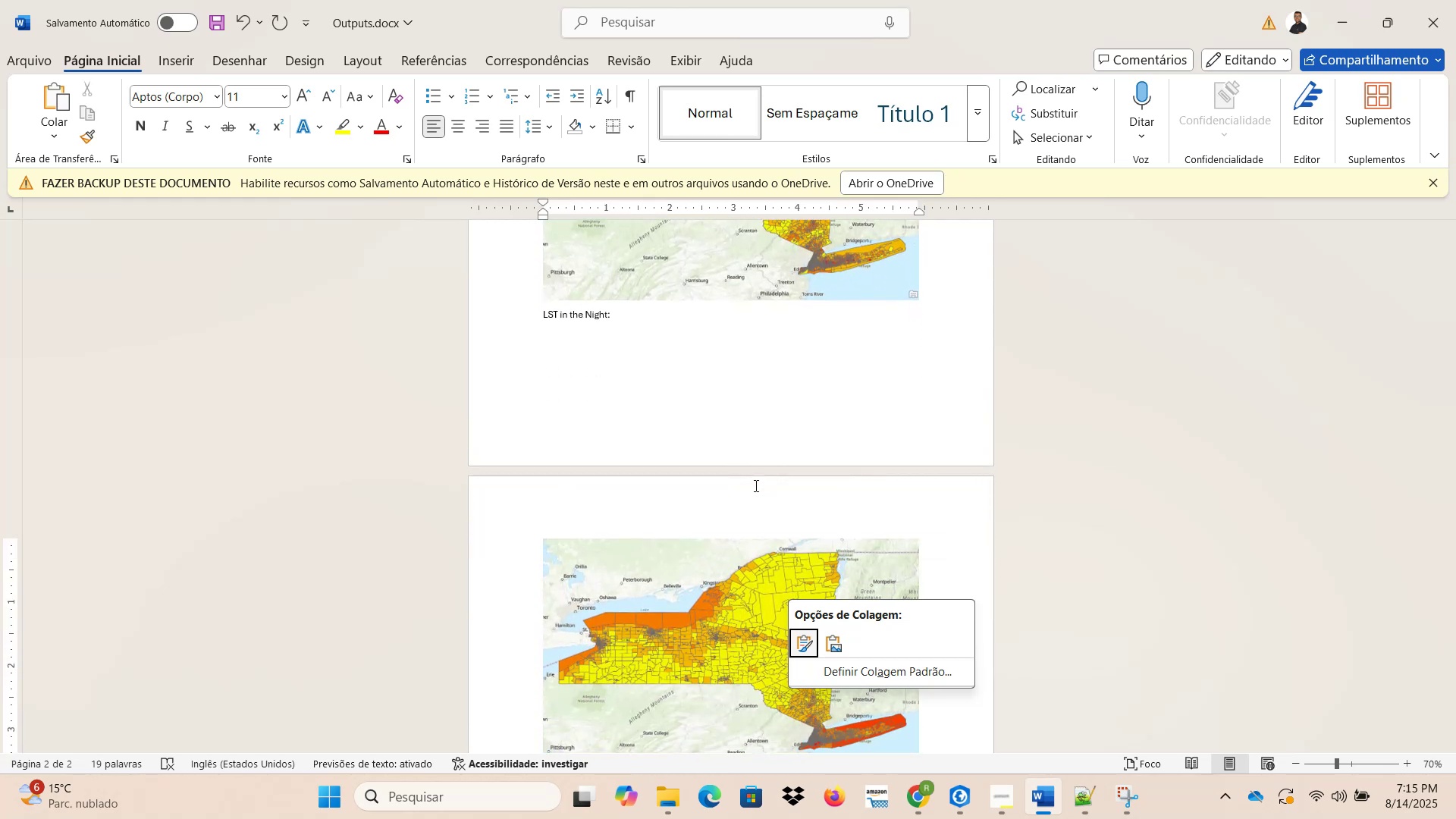 
scroll: coordinate [755, 485], scroll_direction: up, amount: 3.0
 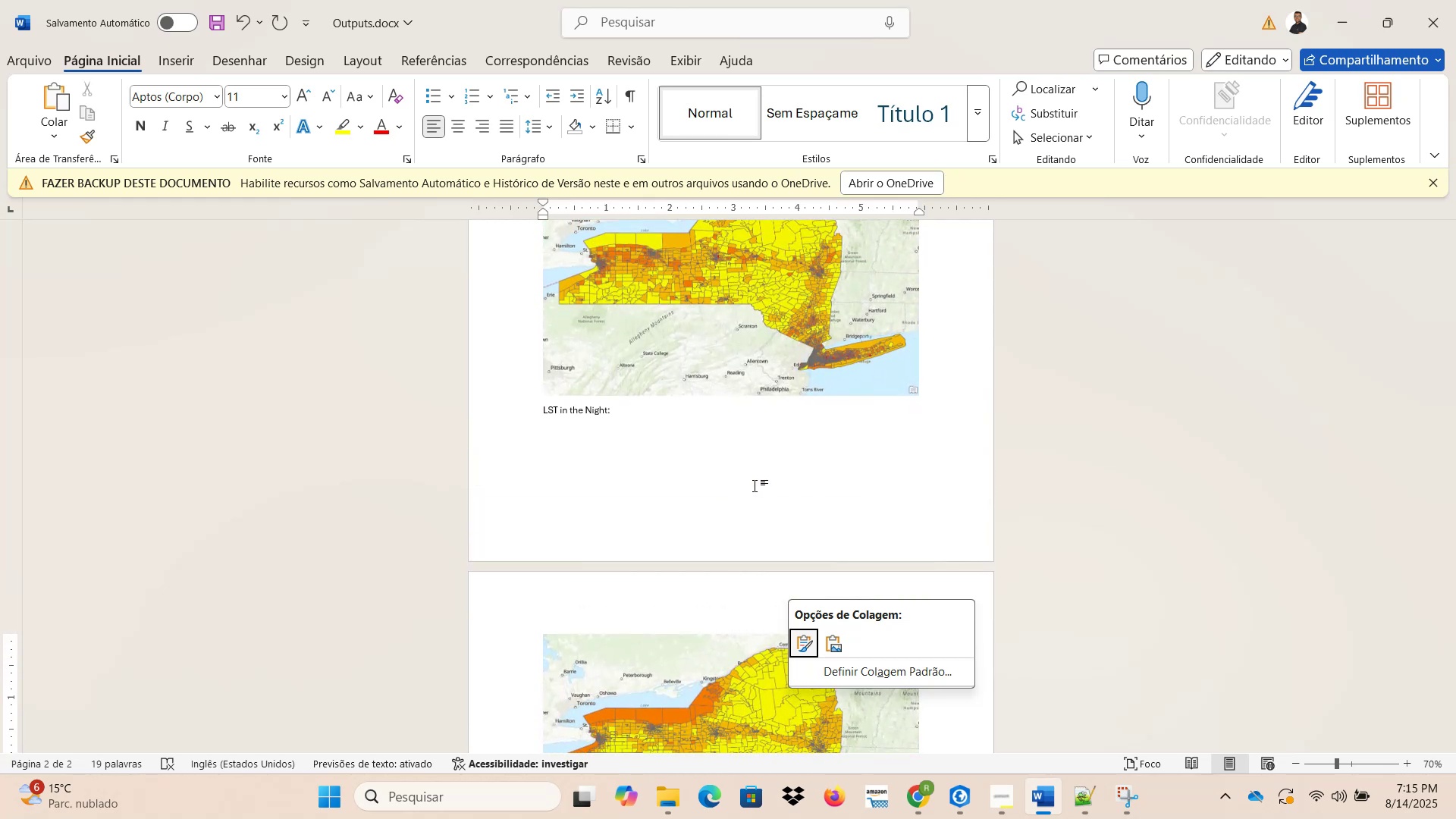 
scroll: coordinate [755, 485], scroll_direction: down, amount: 3.0
 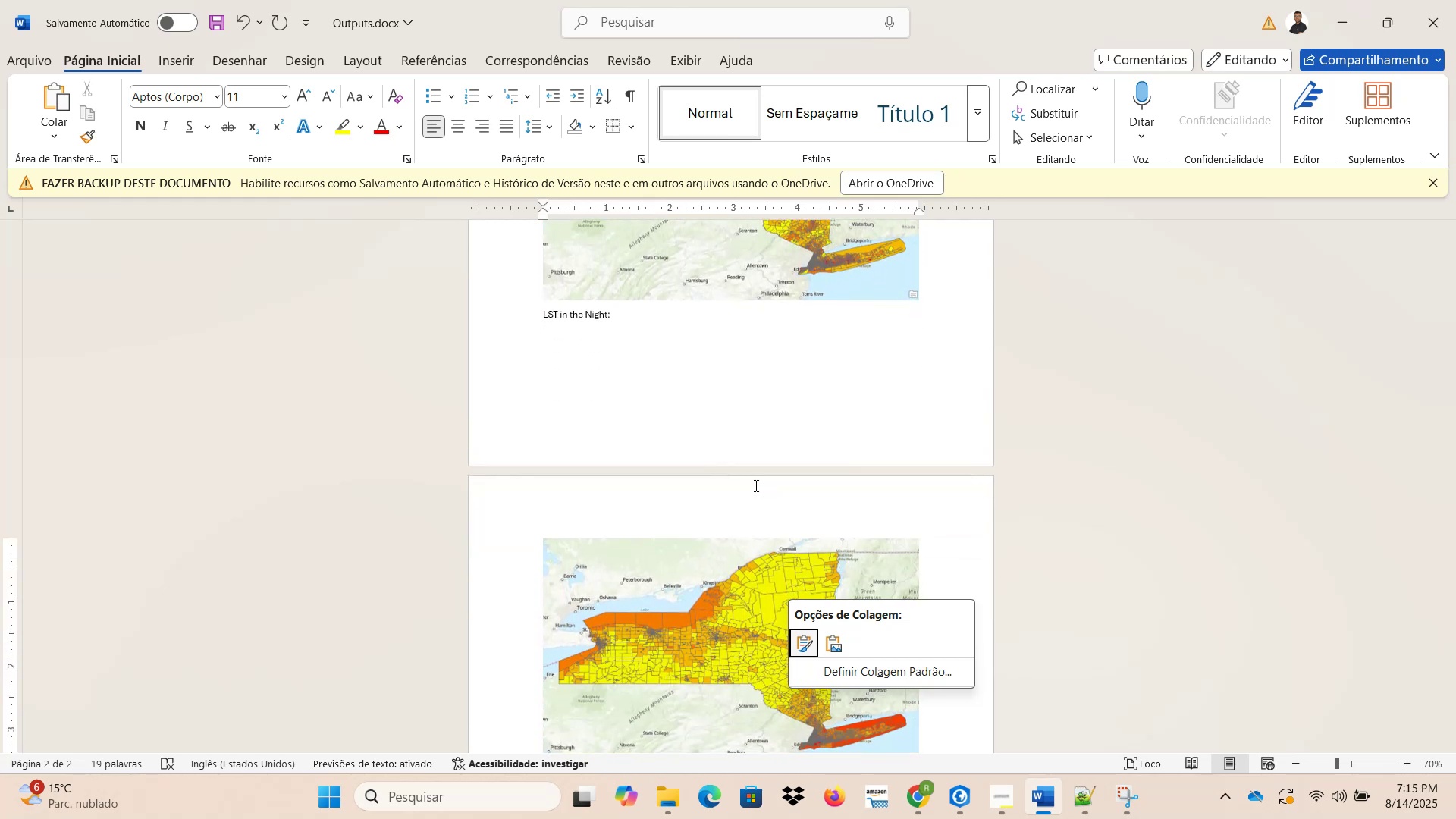 
scroll: coordinate [755, 485], scroll_direction: up, amount: 3.0
 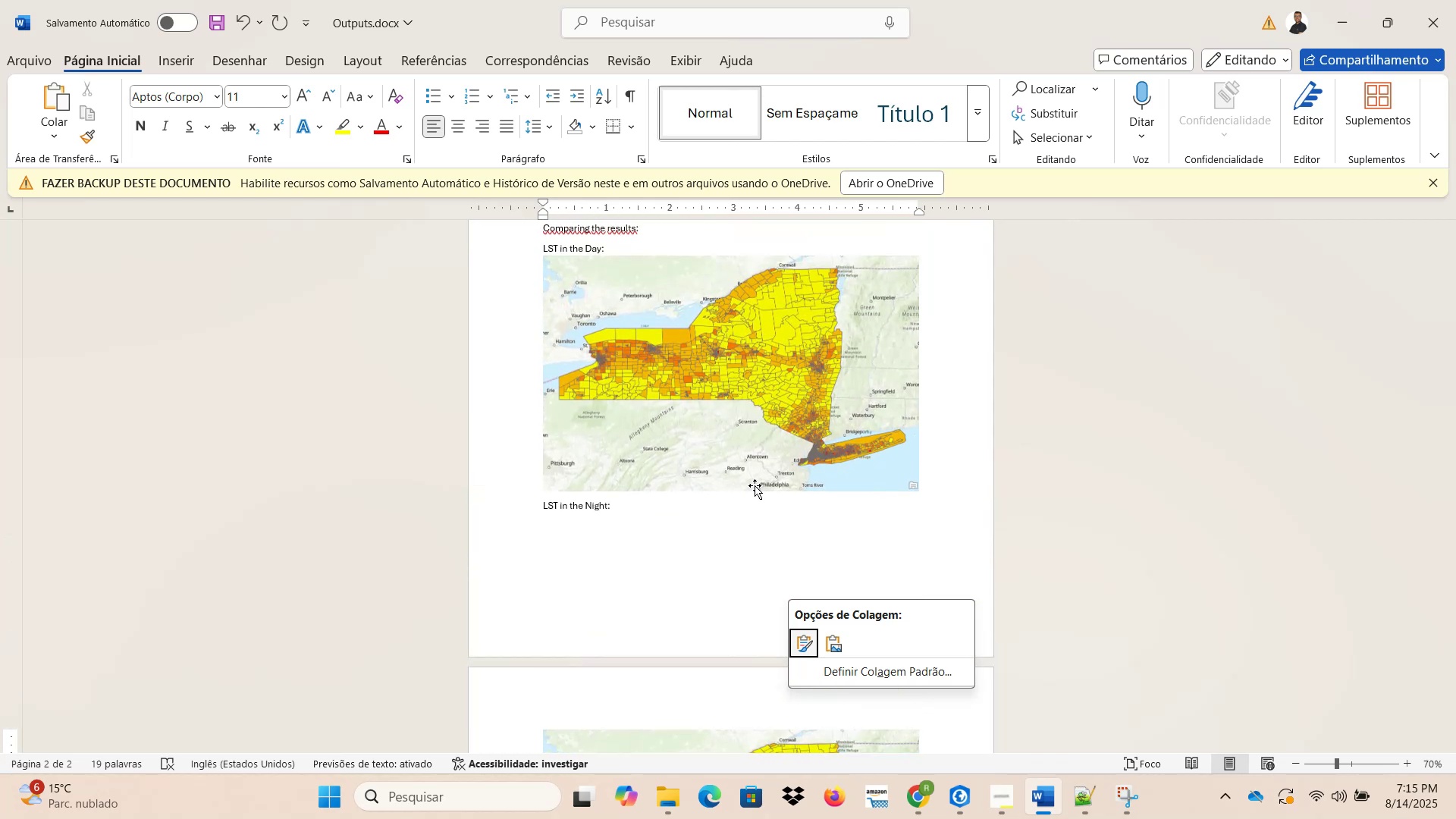 
scroll: coordinate [755, 485], scroll_direction: down, amount: 6.0
 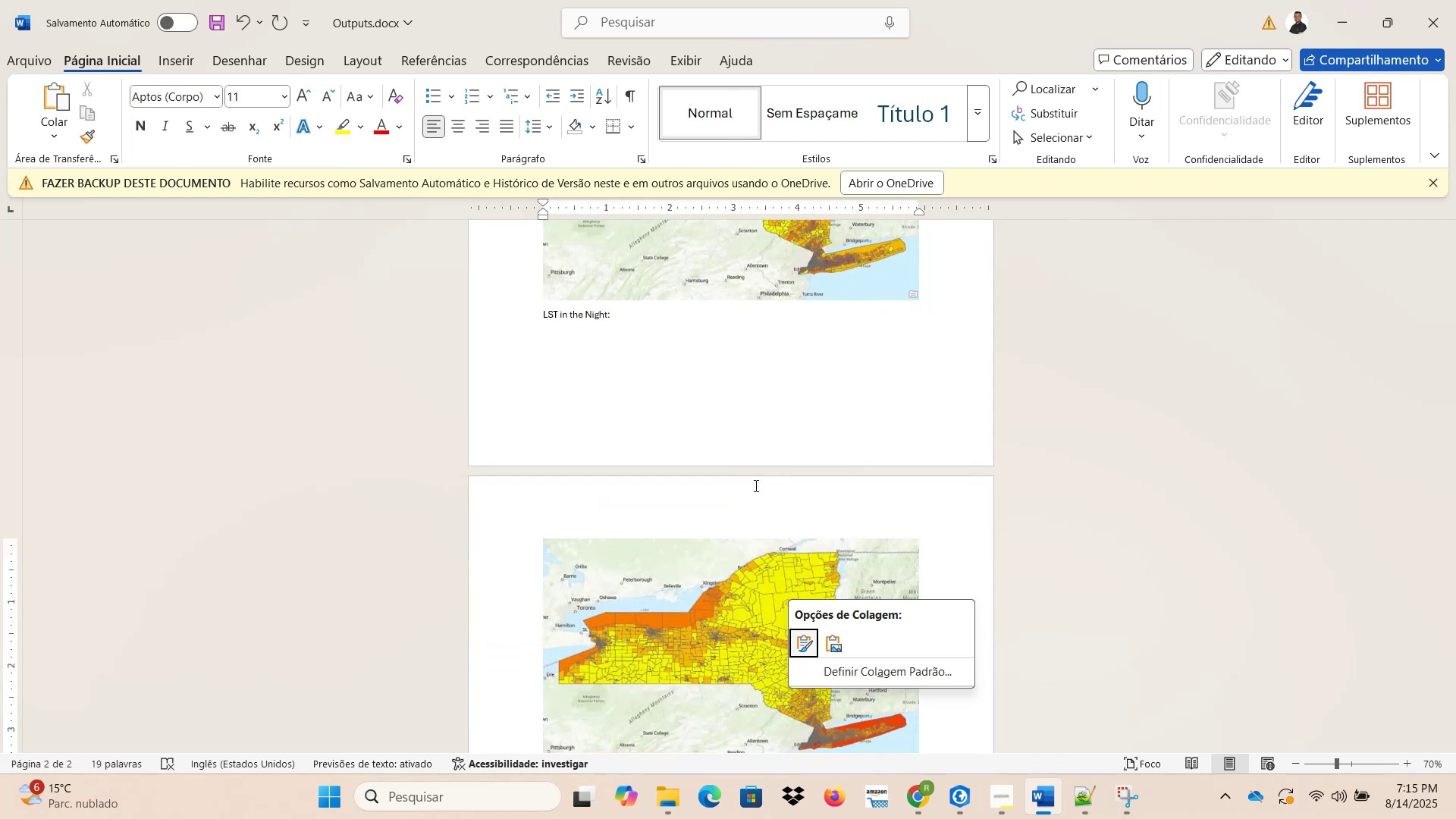 
scroll: coordinate [755, 486], scroll_direction: up, amount: 4.0
 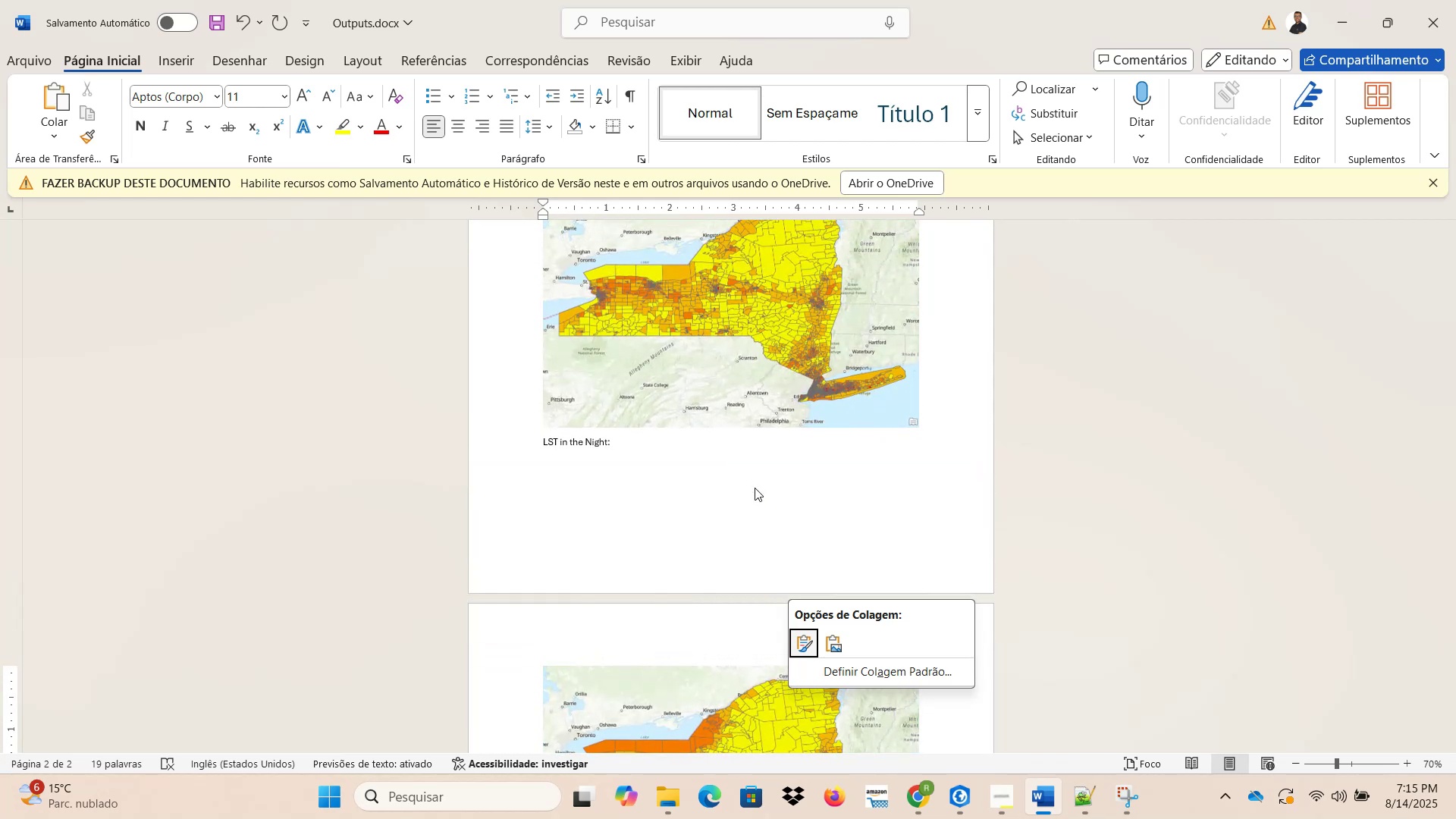 
scroll: coordinate [755, 490], scroll_direction: down, amount: 6.0
 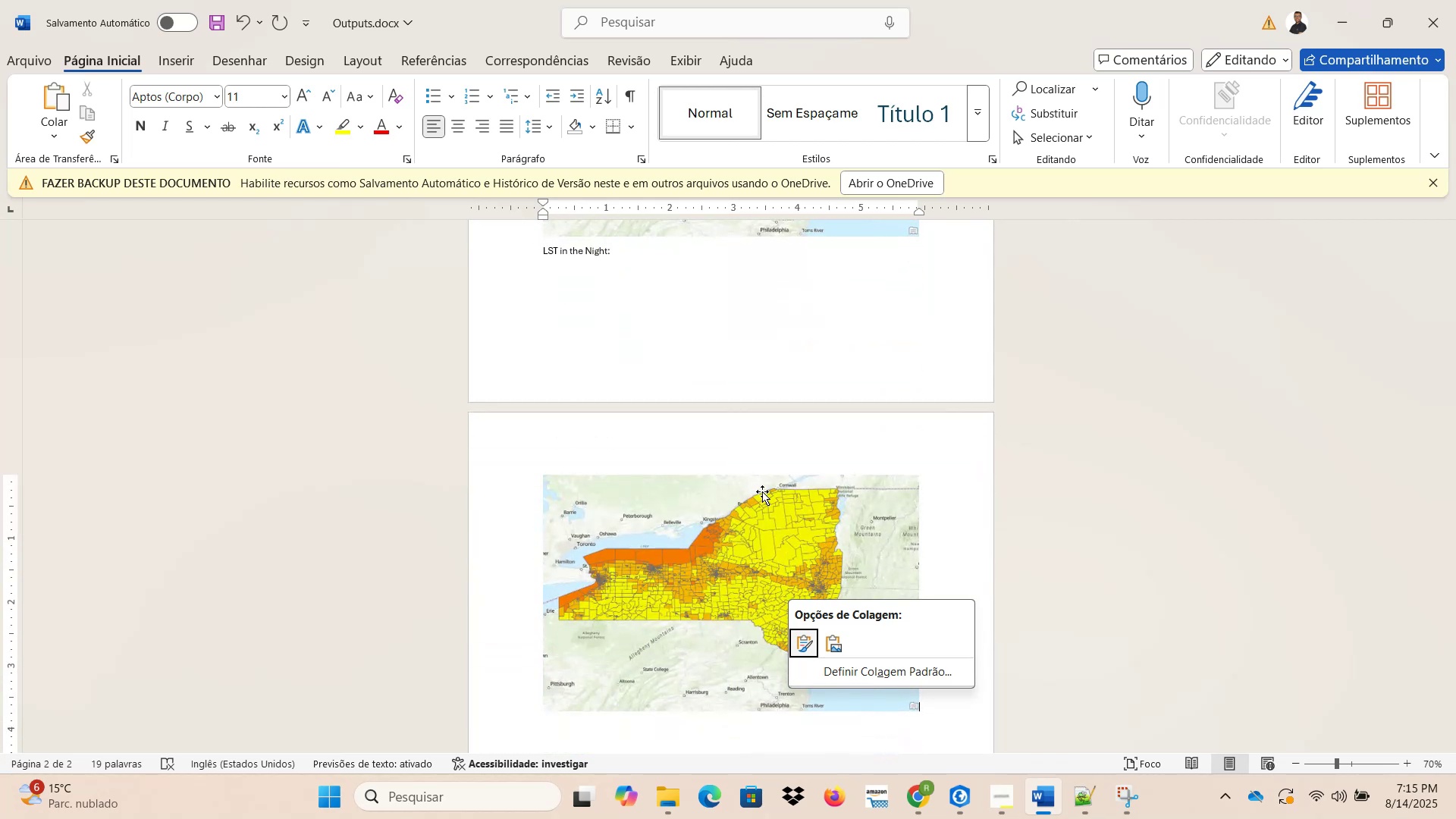 
scroll: coordinate [762, 491], scroll_direction: up, amount: 6.0
 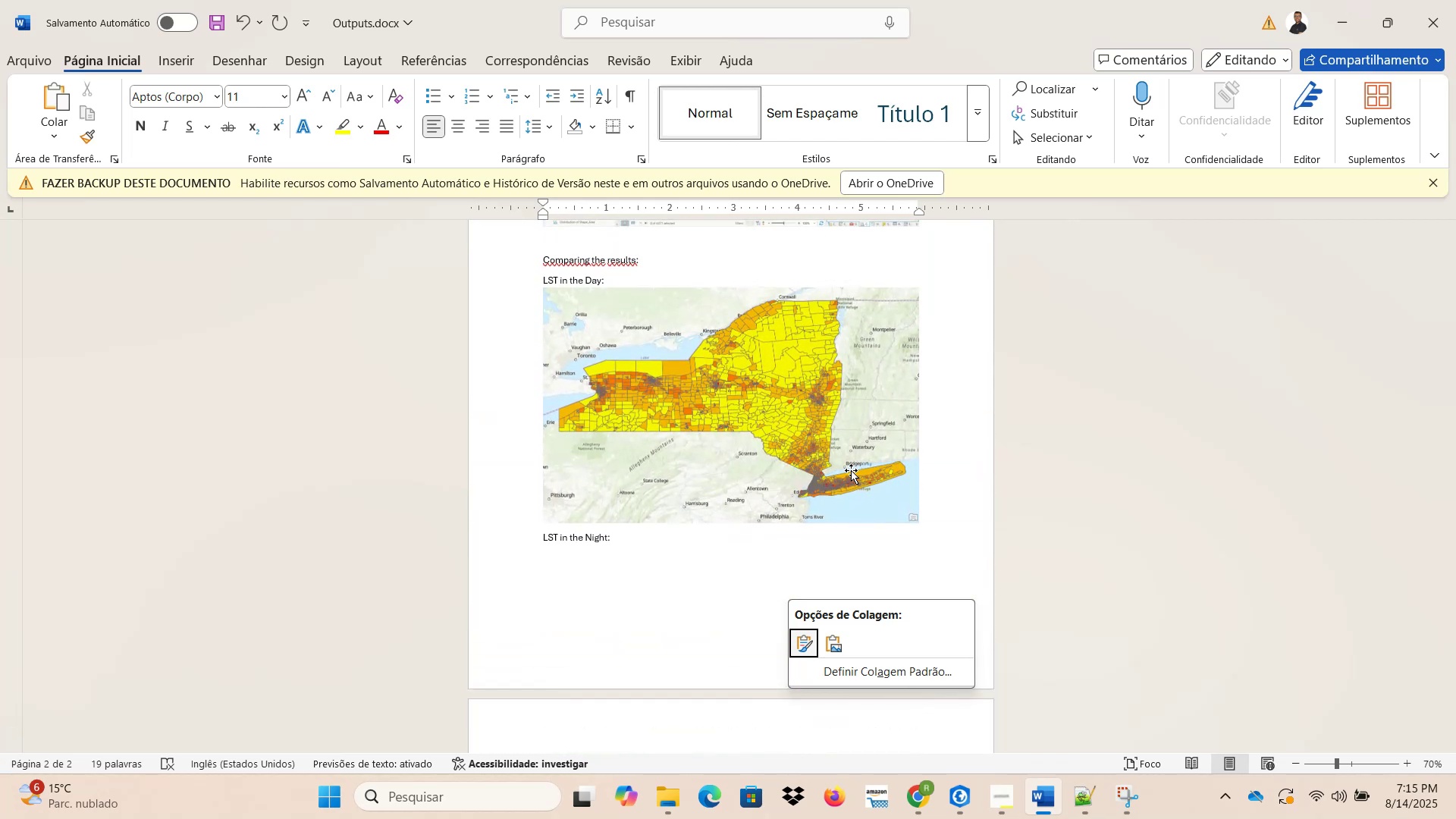 
left_click([1115, 443])
 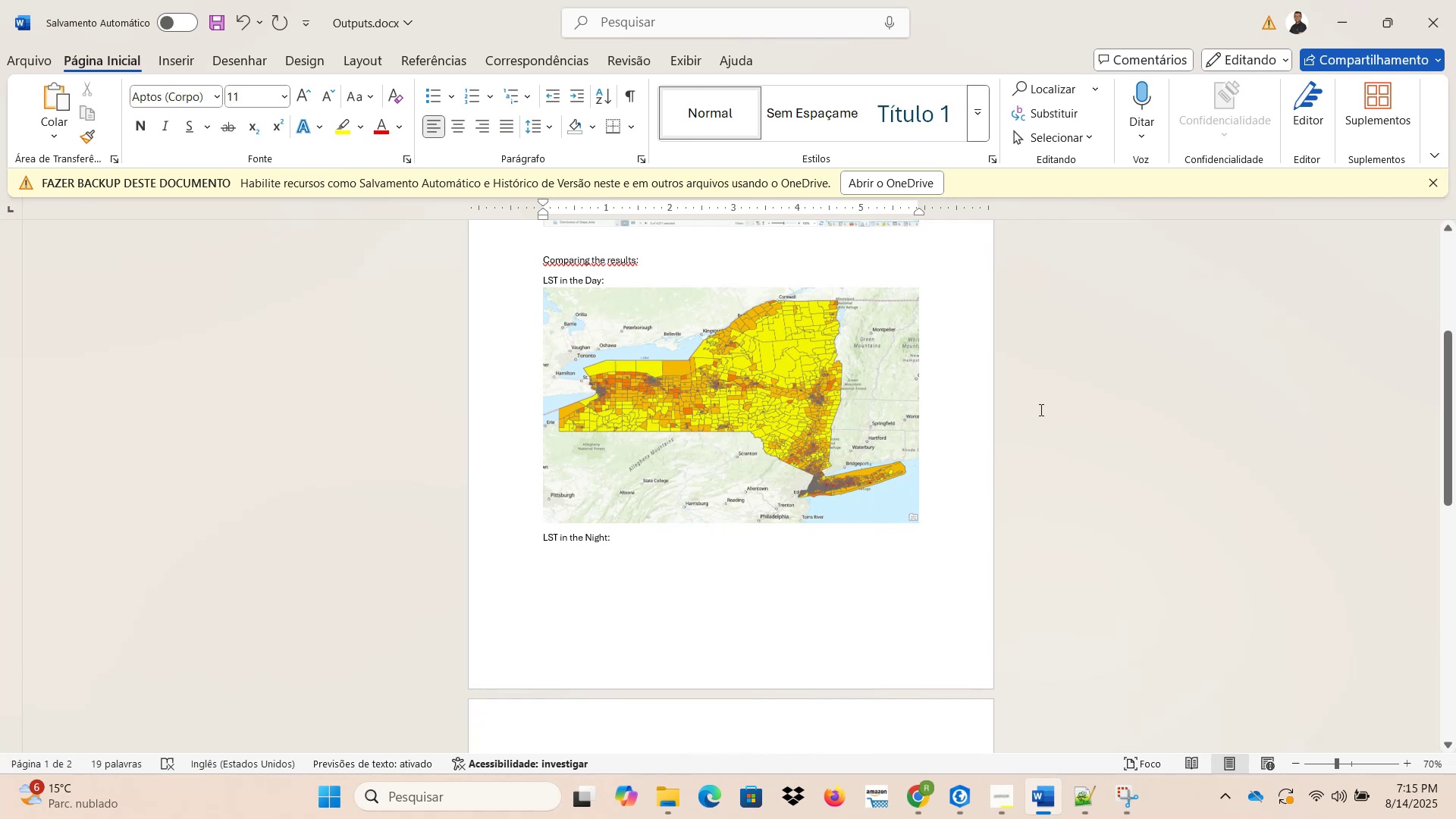 
left_click([962, 803])
 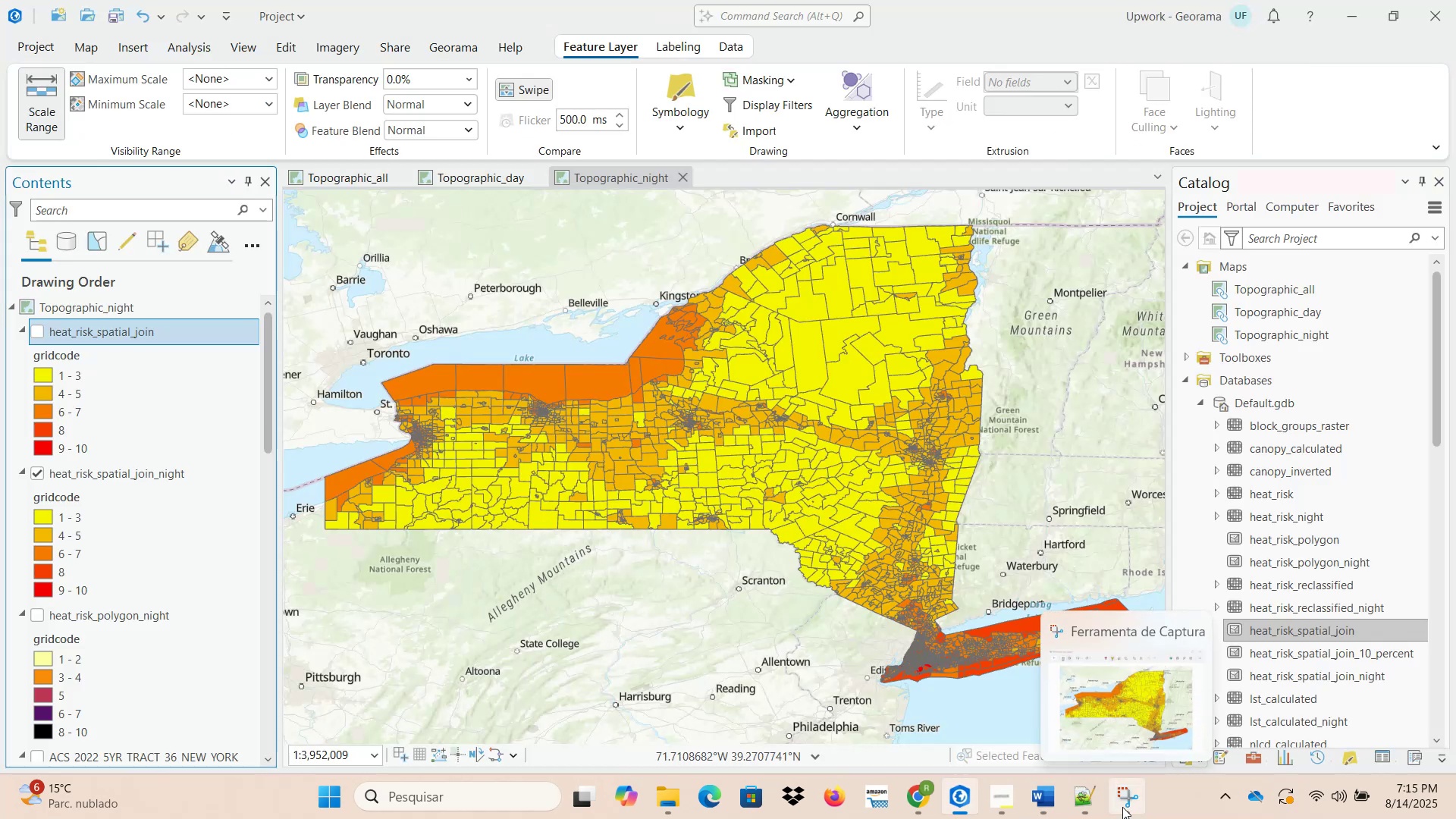 
wait(5.76)
 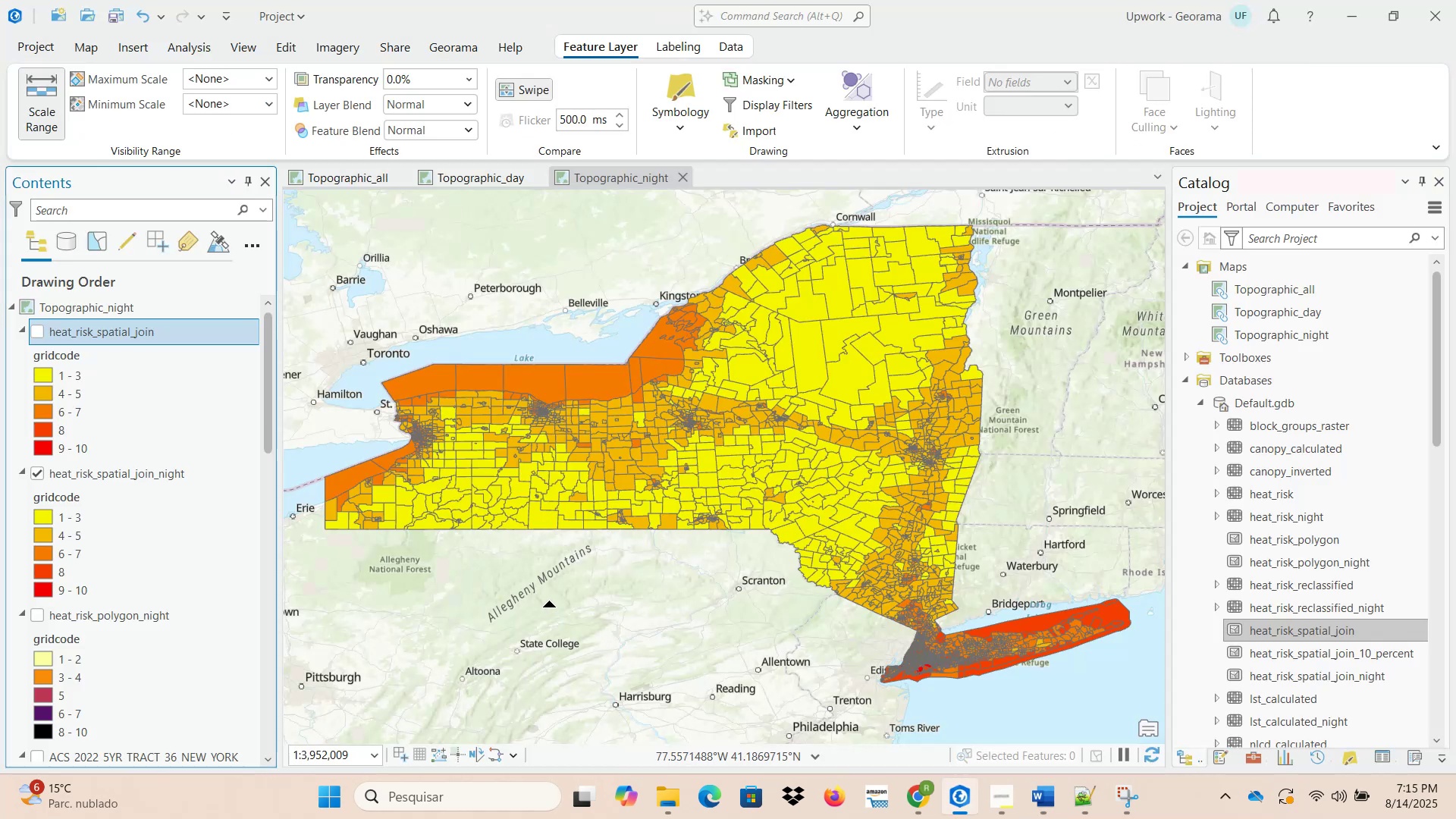 
left_click([1123, 805])
 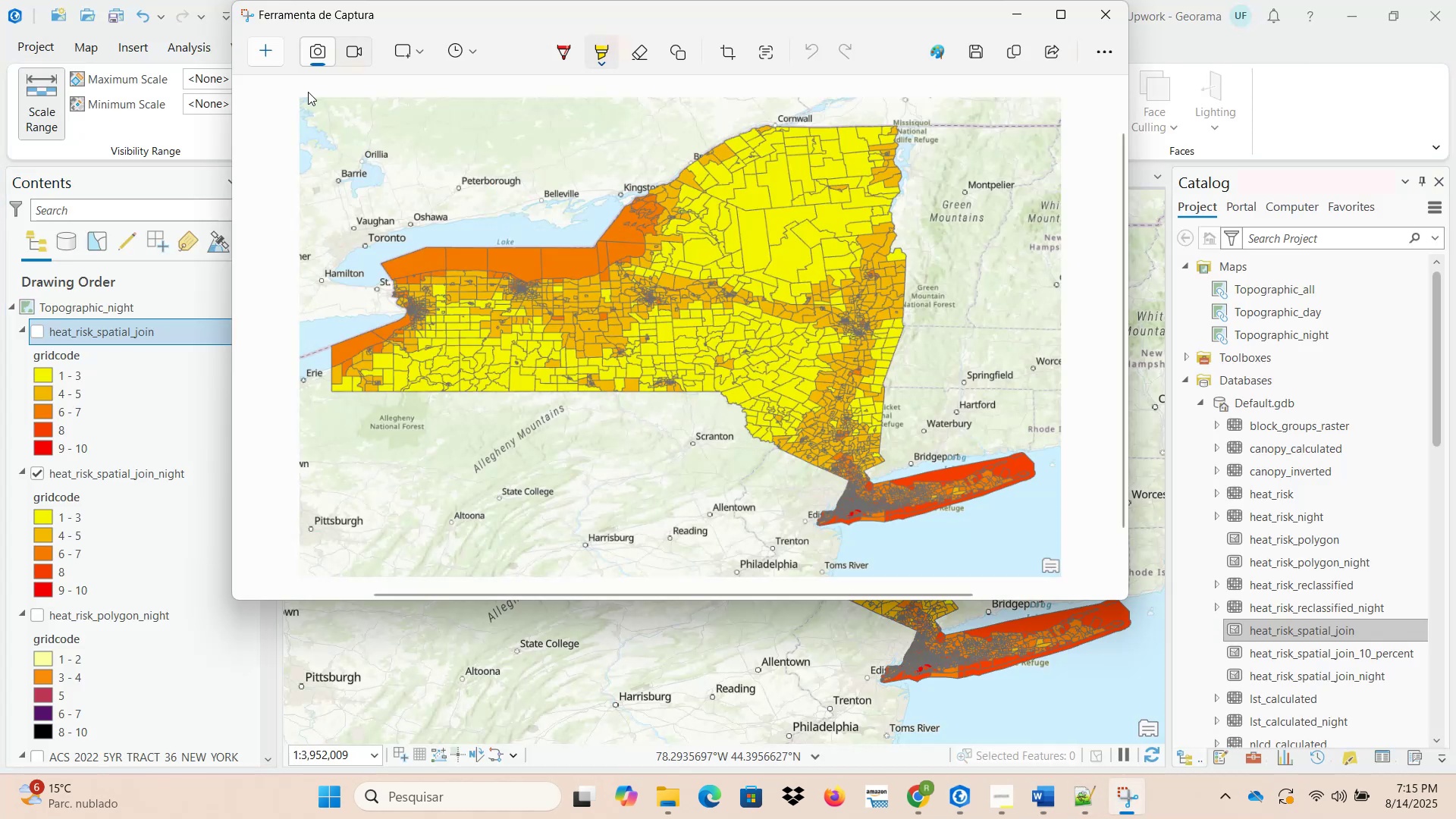 
left_click([274, 58])
 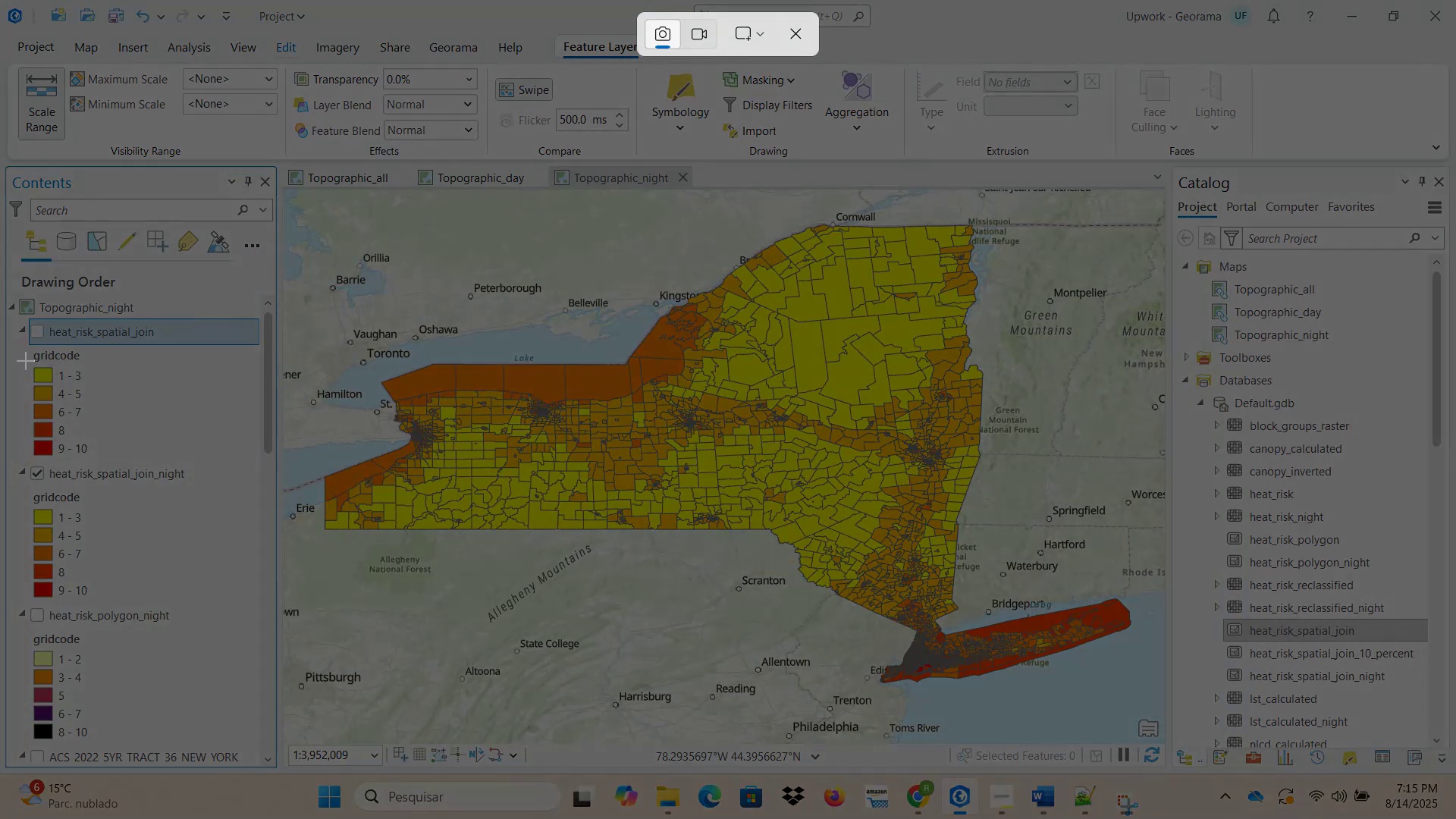 
left_click_drag(start_coordinate=[25, 349], to_coordinate=[96, 458])
 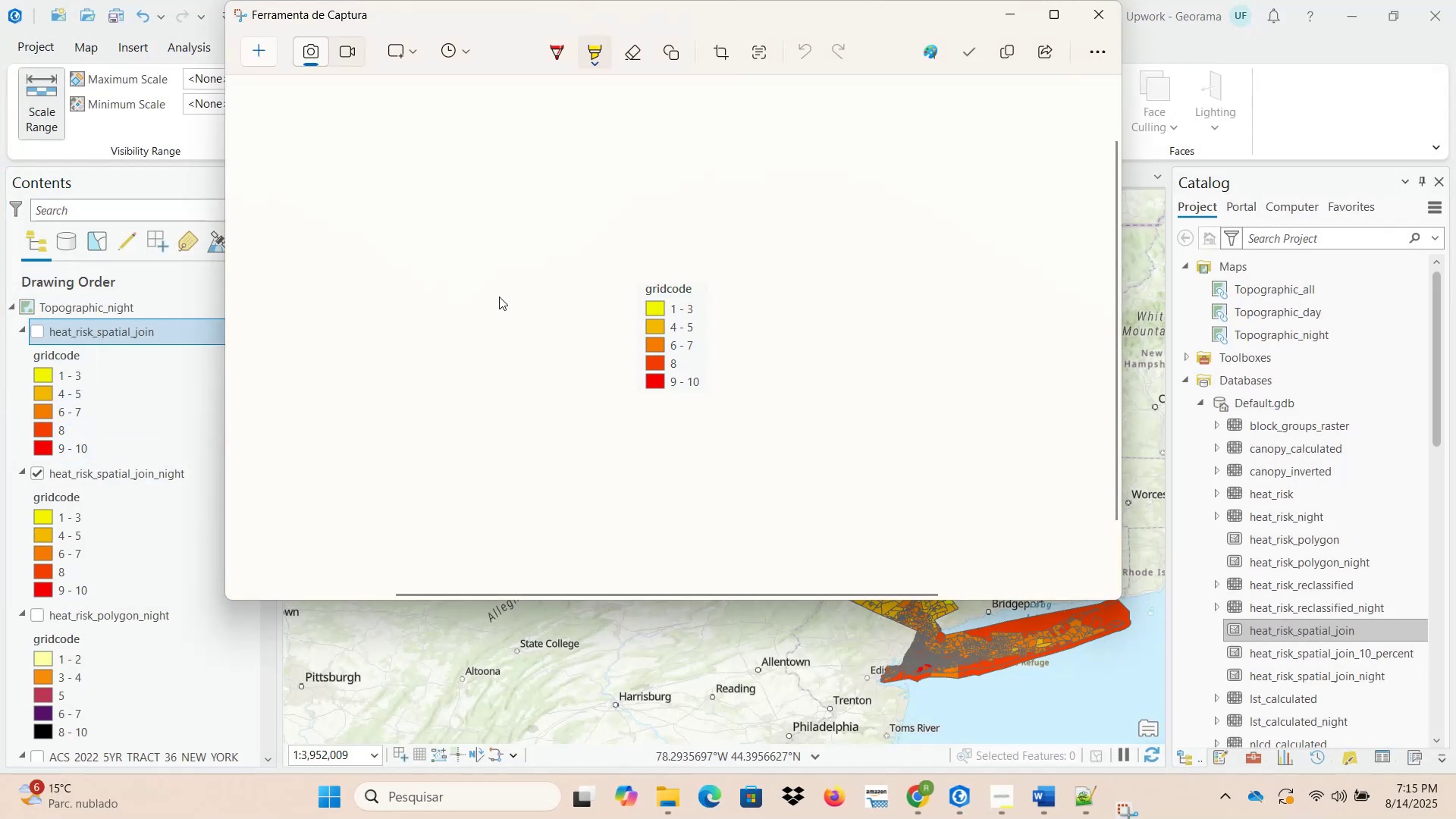 
right_click([705, 346])
 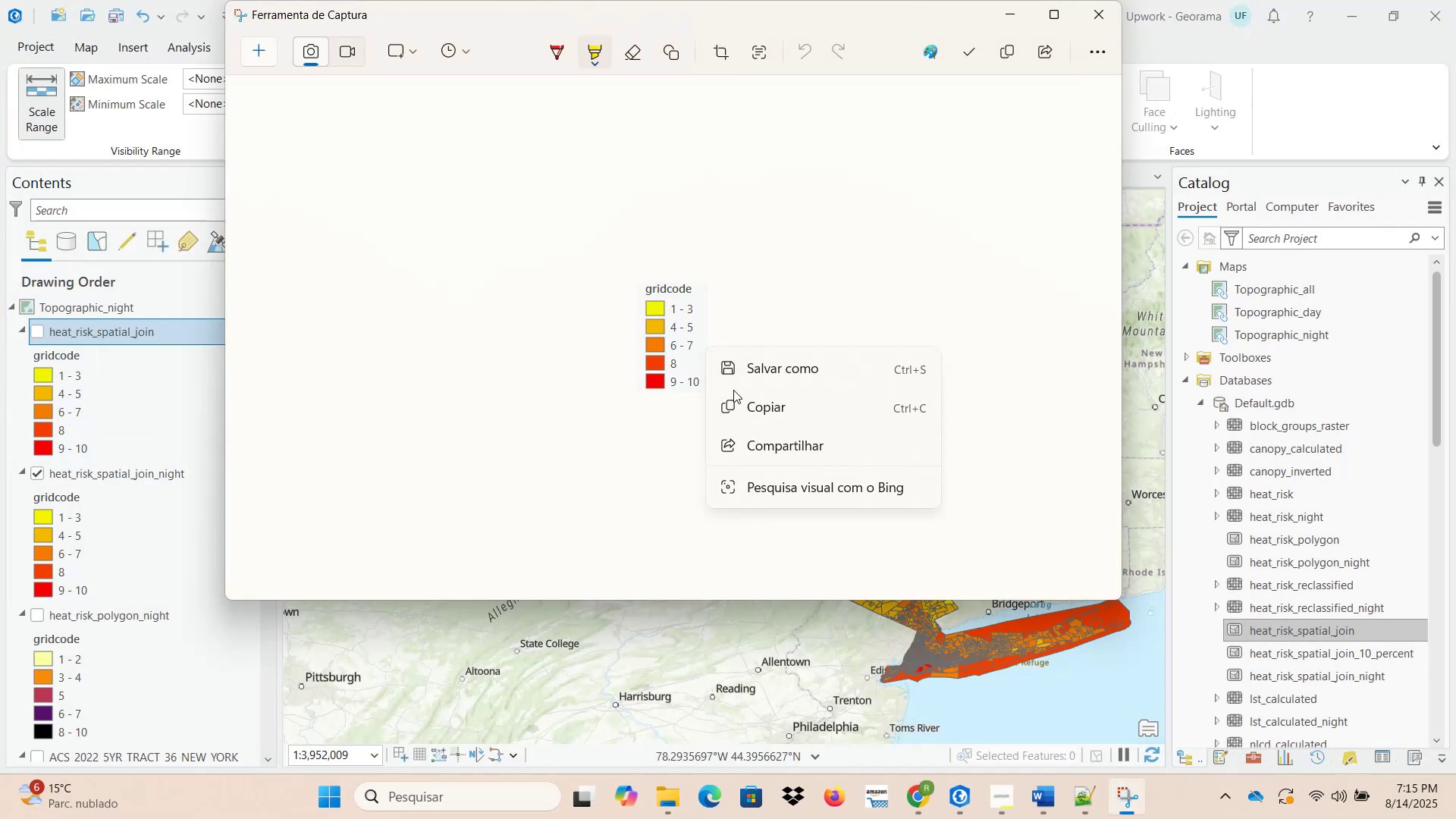 
left_click([739, 409])
 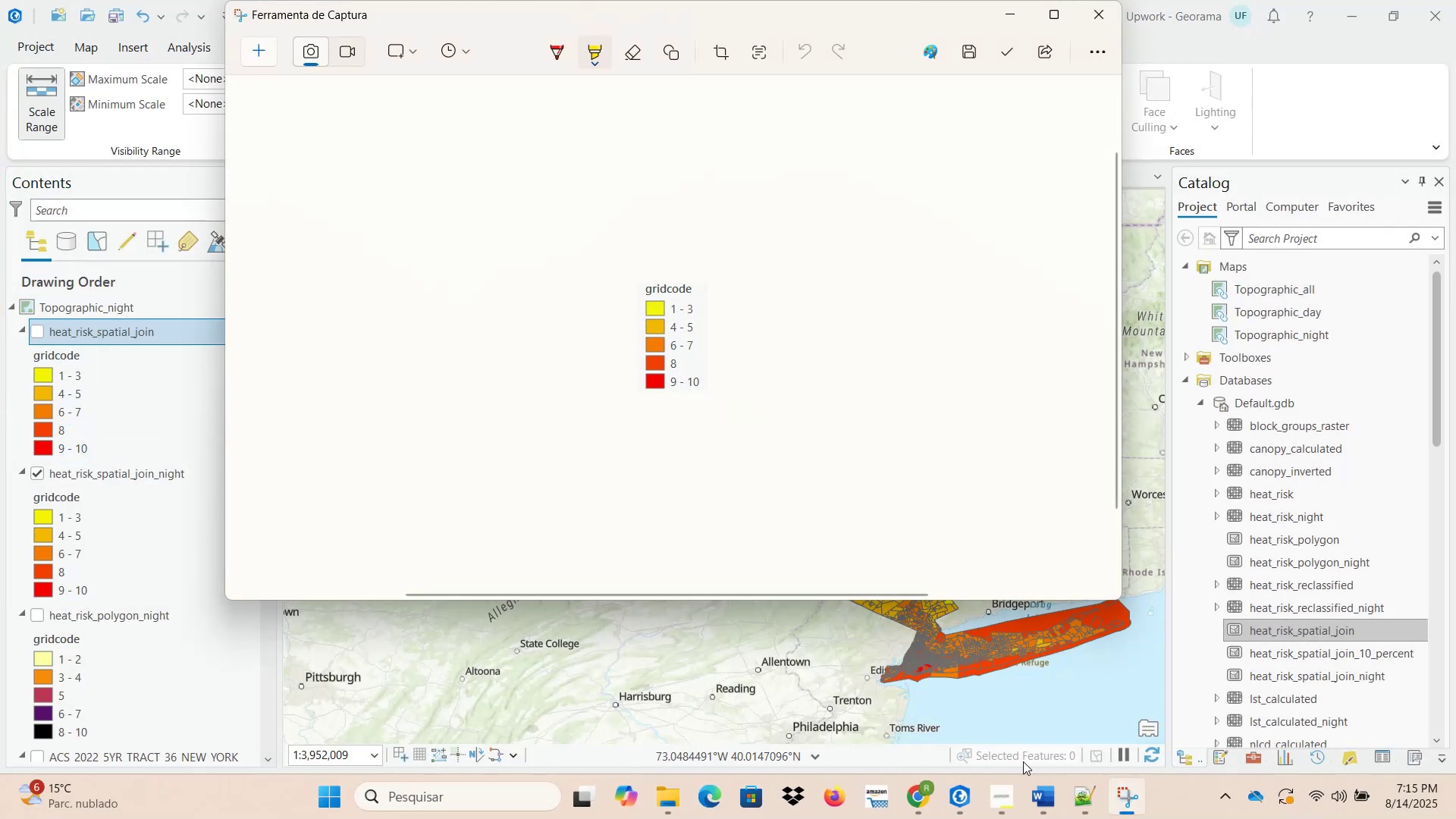 
left_click([1047, 799])
 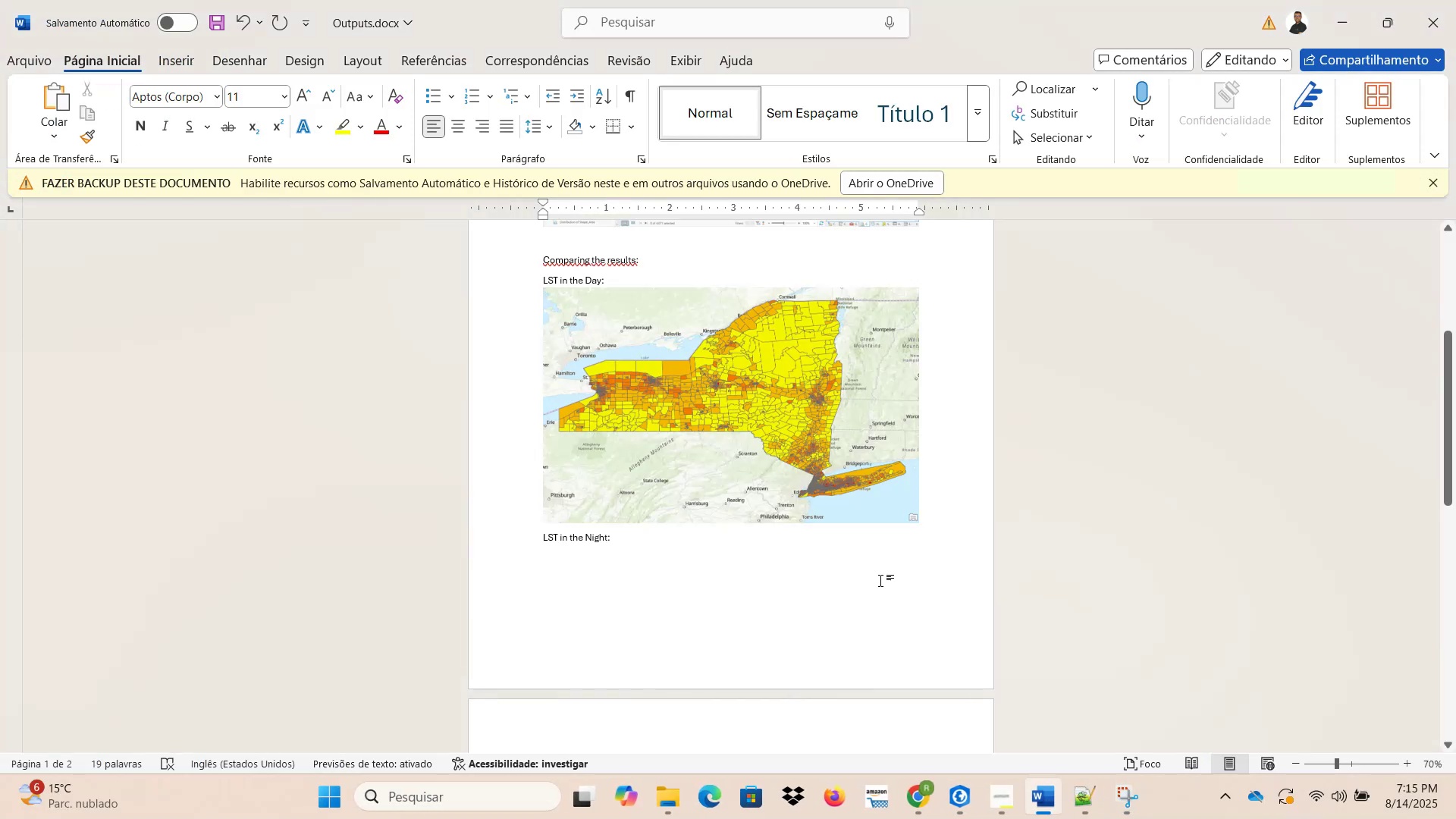 
scroll: coordinate [843, 522], scroll_direction: up, amount: 4.0
 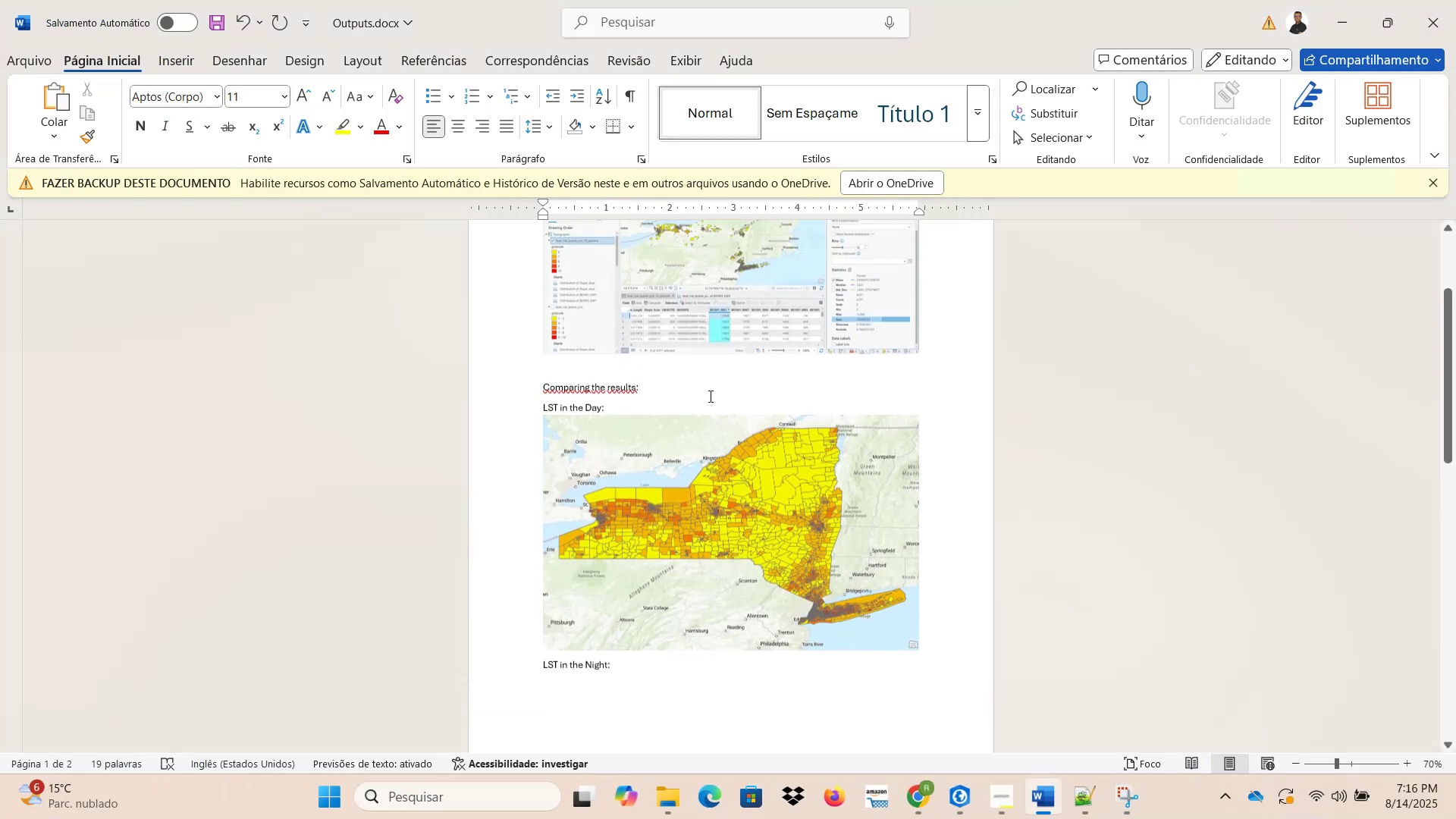 
left_click([701, 391])
 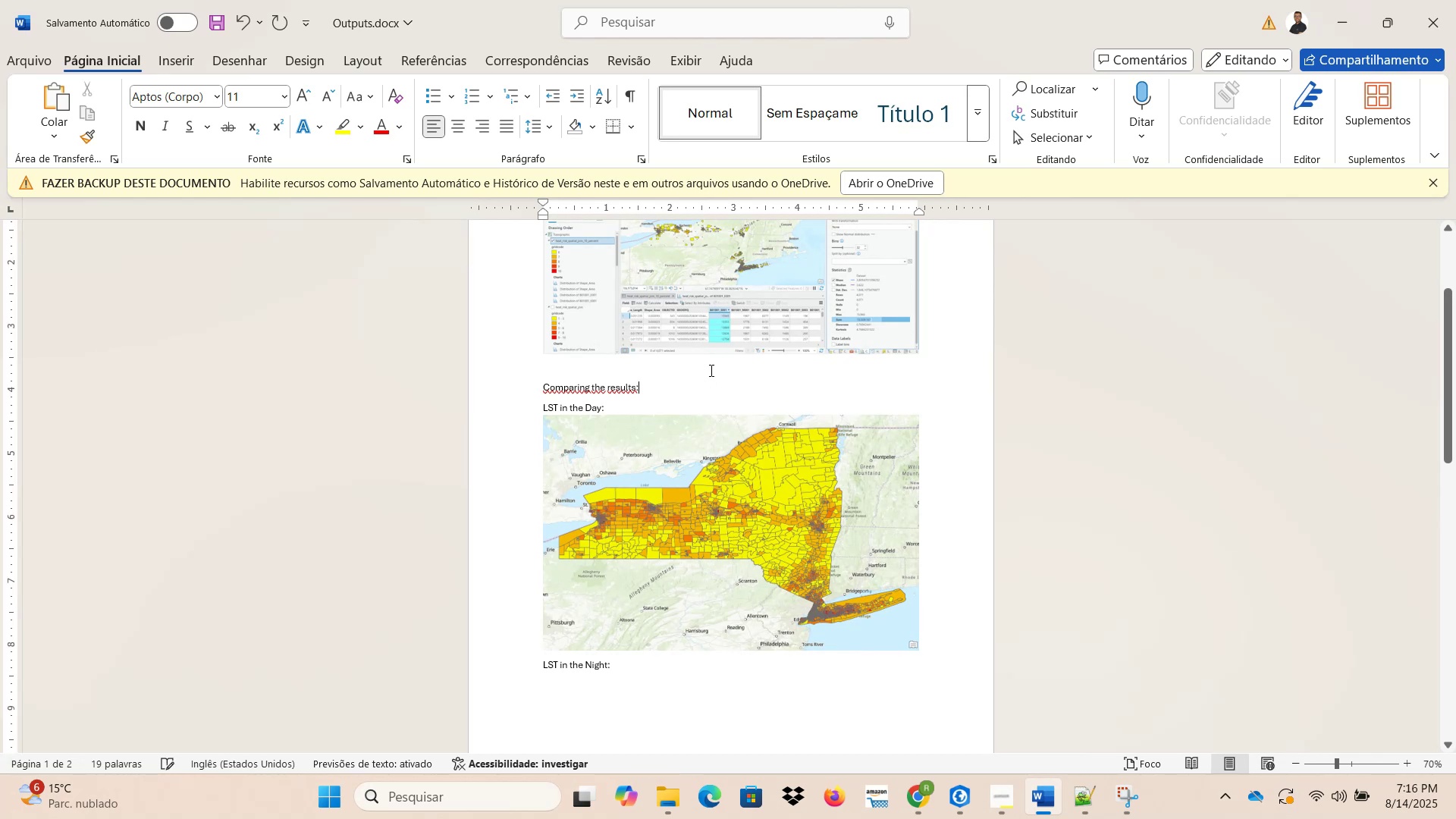 
key(NumpadEnter)
 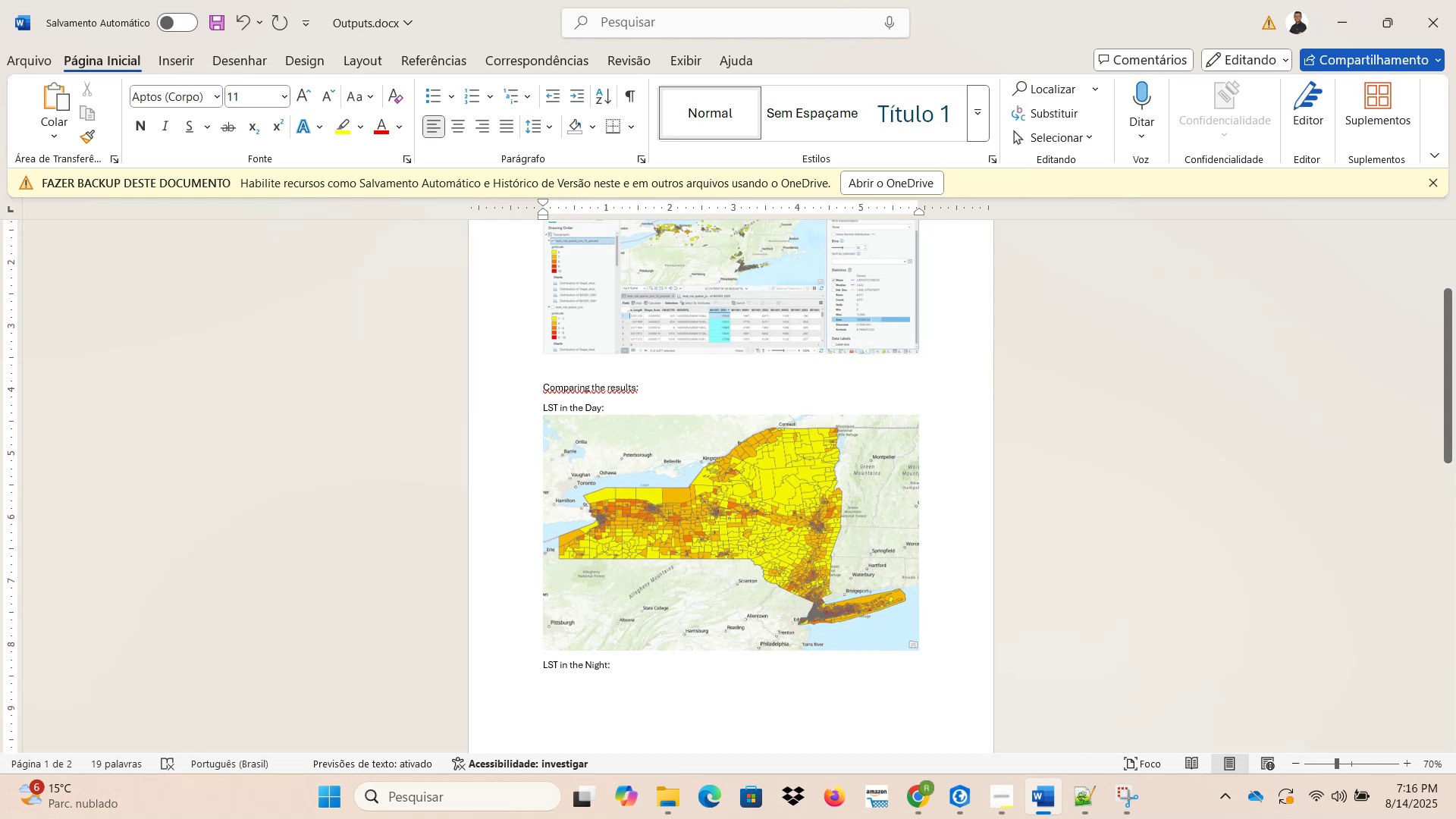 
key(Control+ControlLeft)
 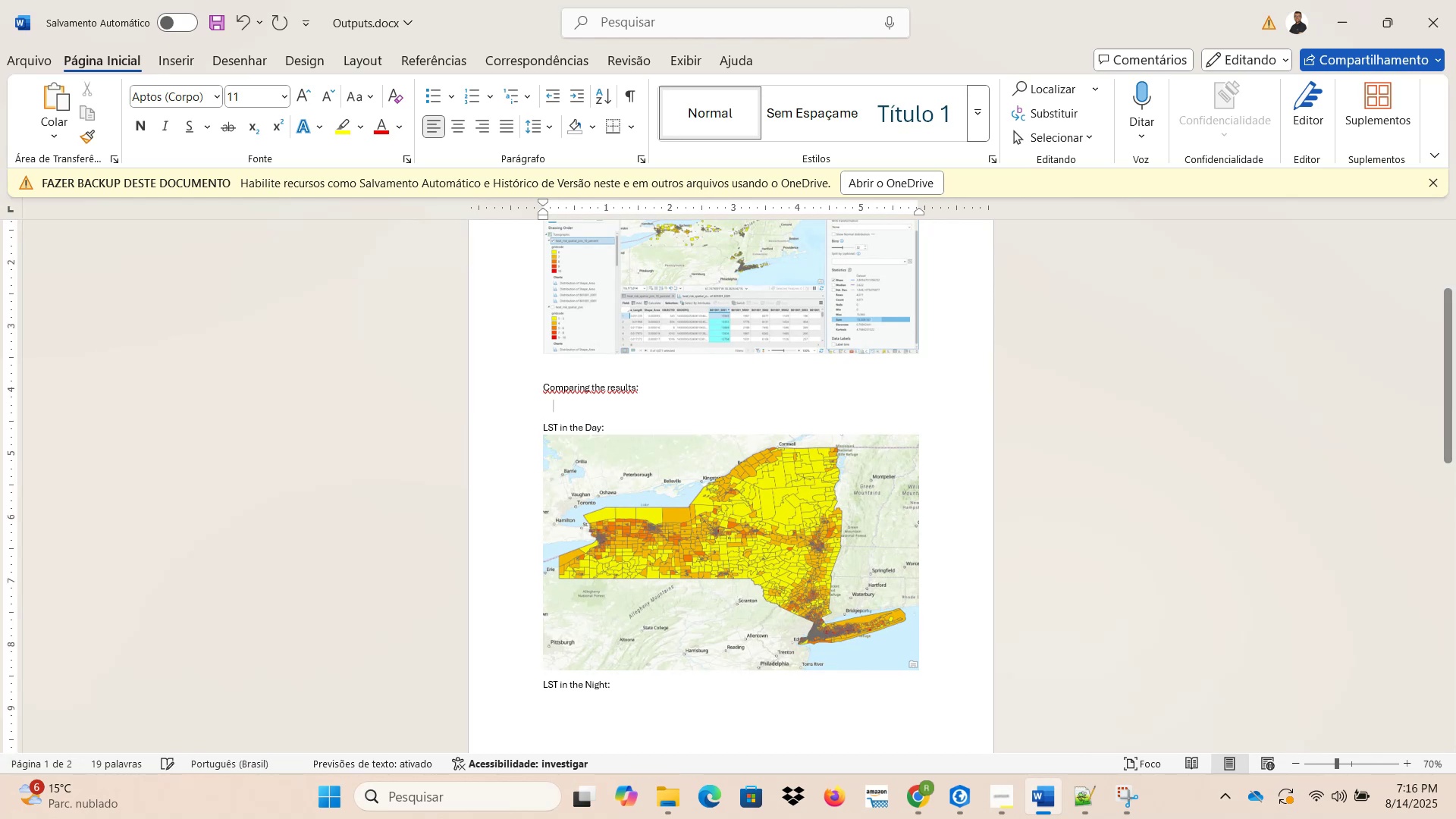 
key(Control+V)
 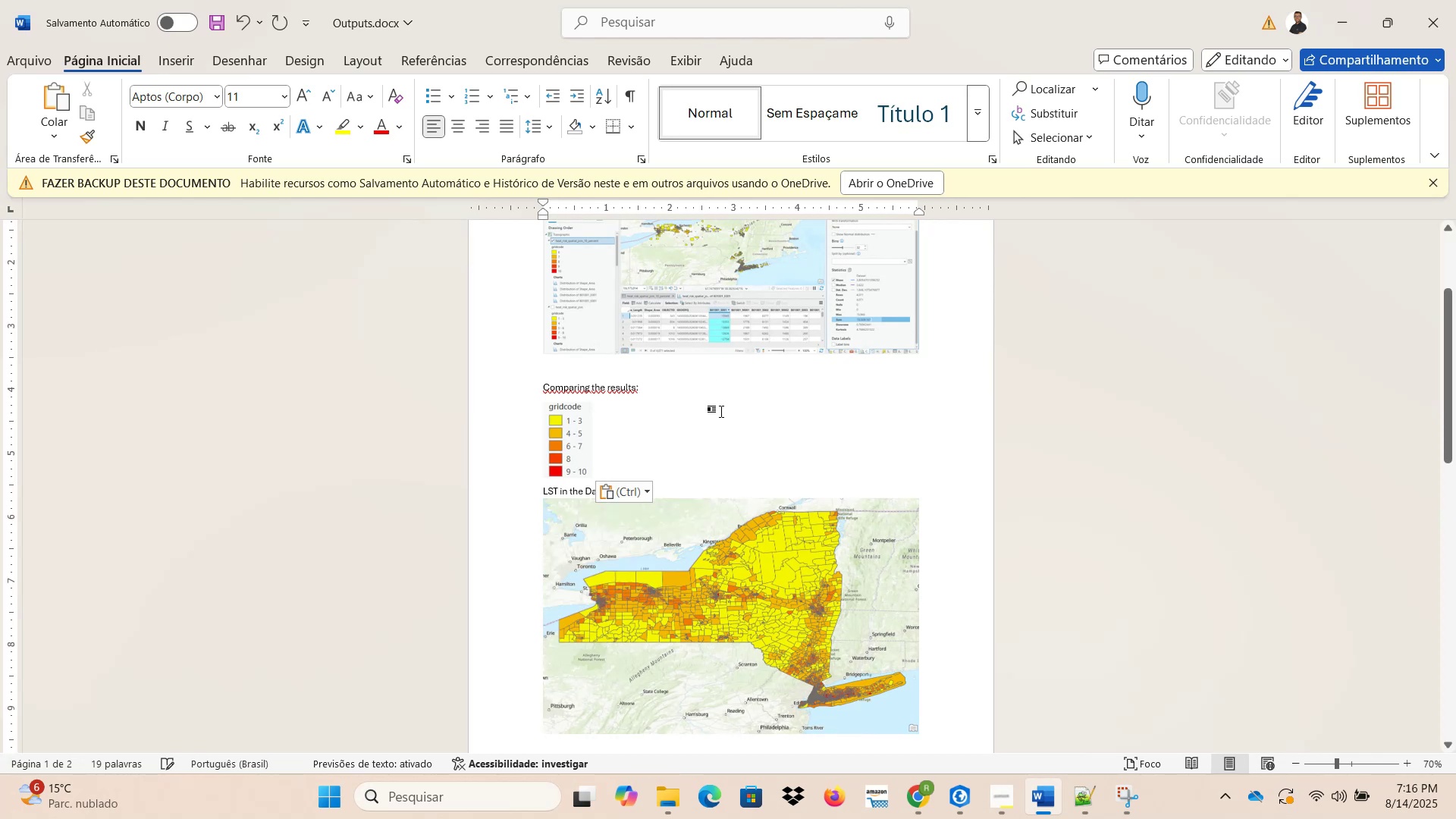 
scroll: coordinate [752, 425], scroll_direction: down, amount: 10.0
 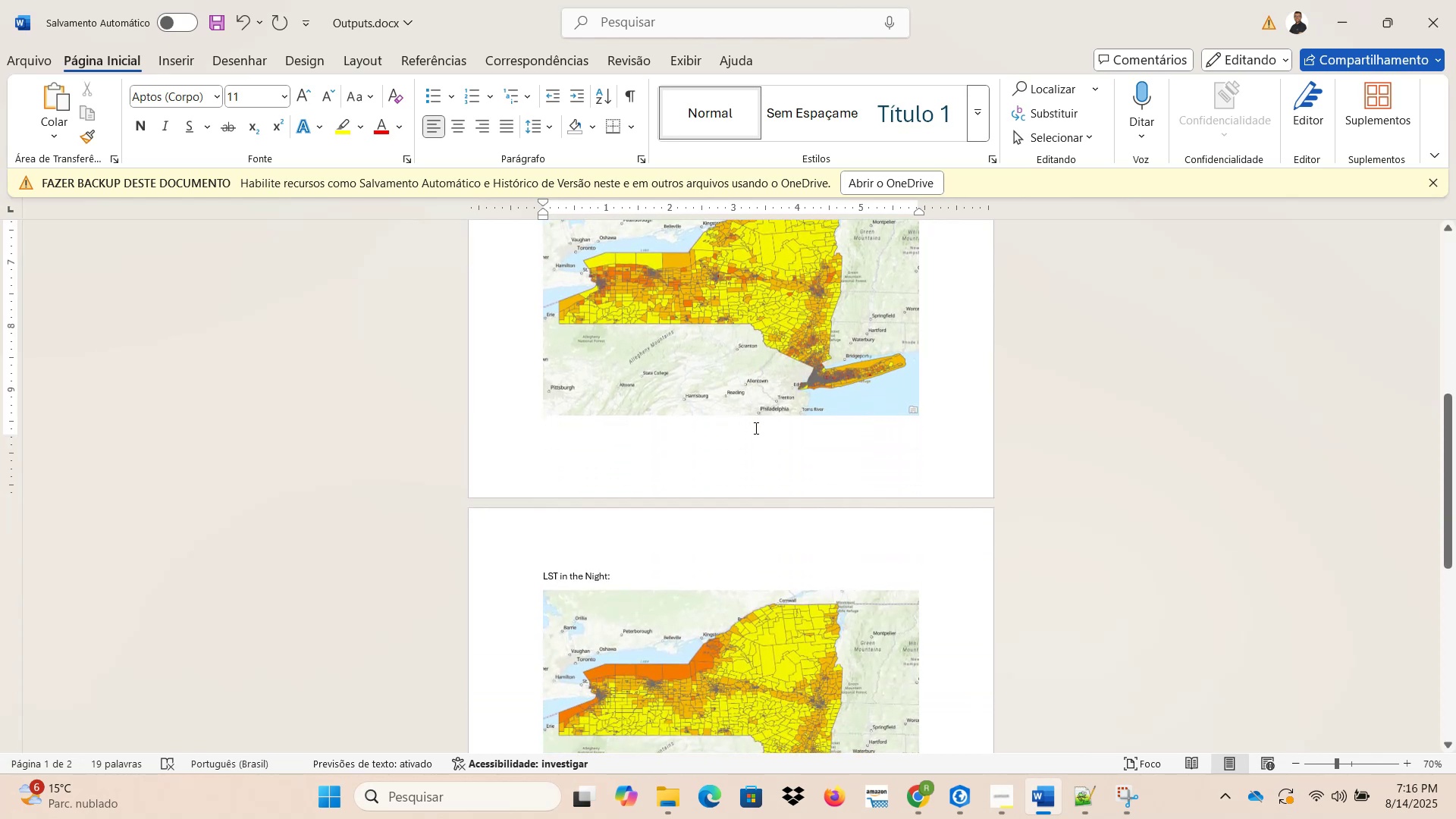 
scroll: coordinate [755, 428], scroll_direction: up, amount: 6.0
 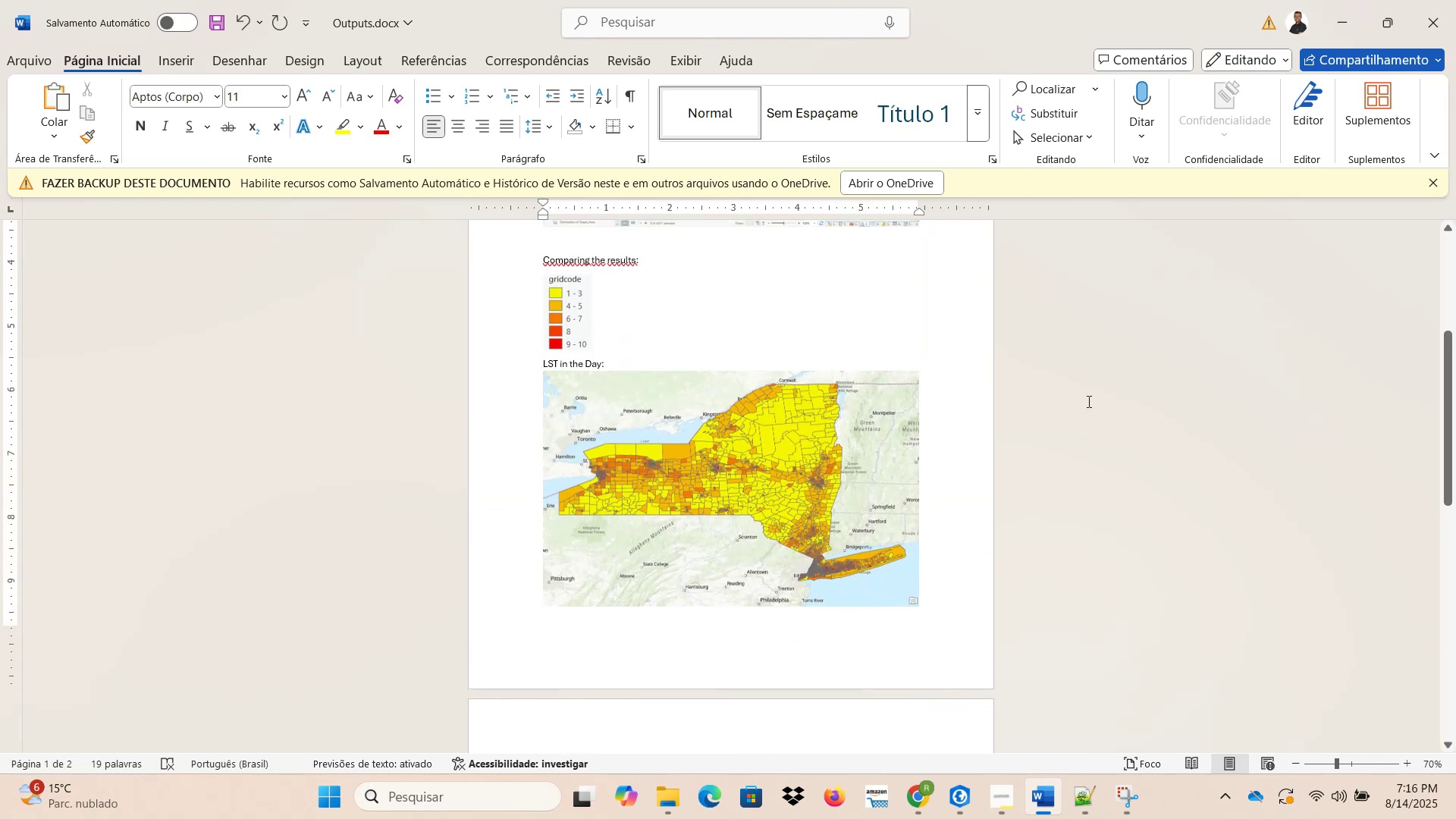 
scroll: coordinate [1151, 482], scroll_direction: down, amount: 1.0
 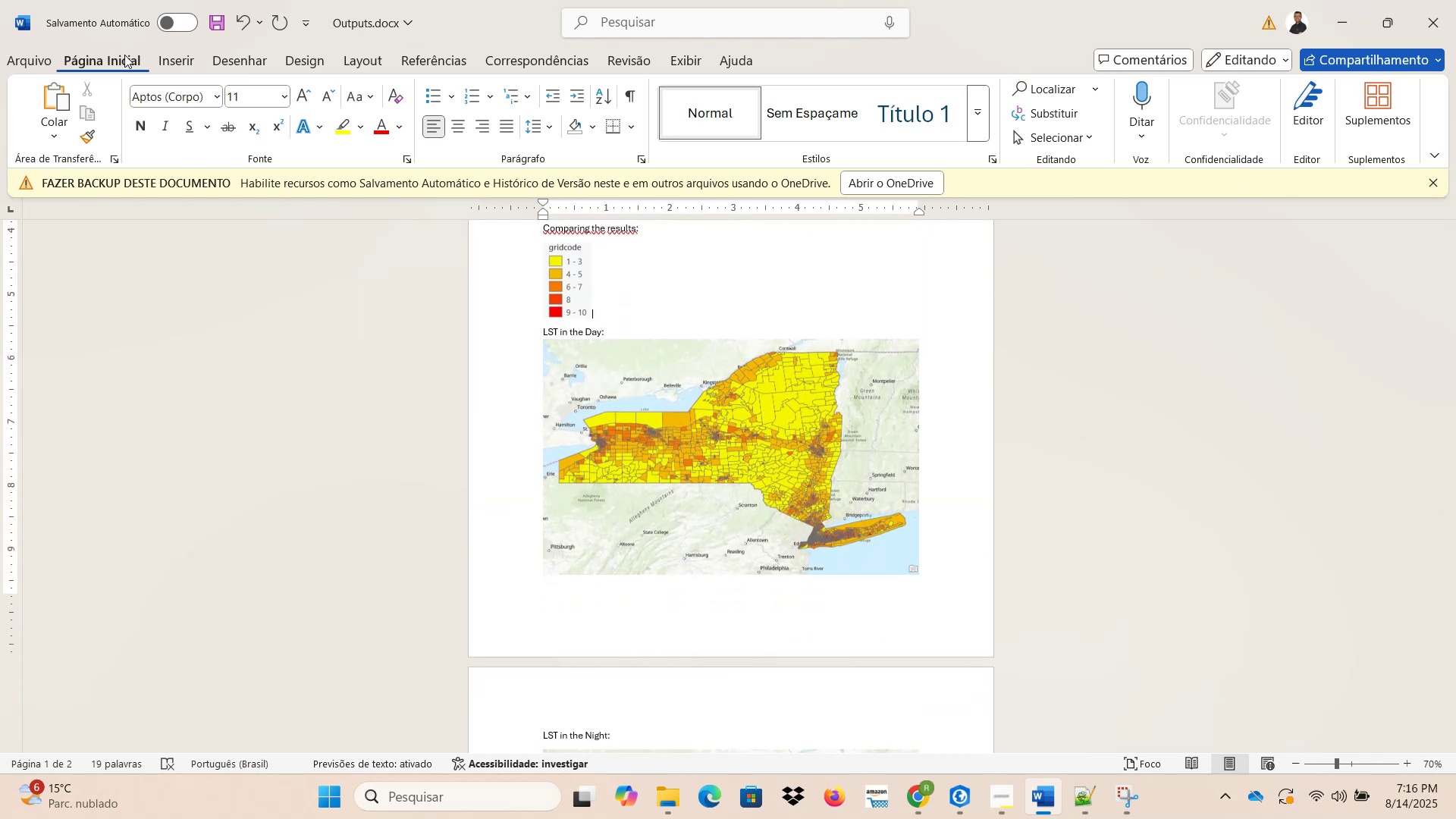 
left_click([212, 26])
 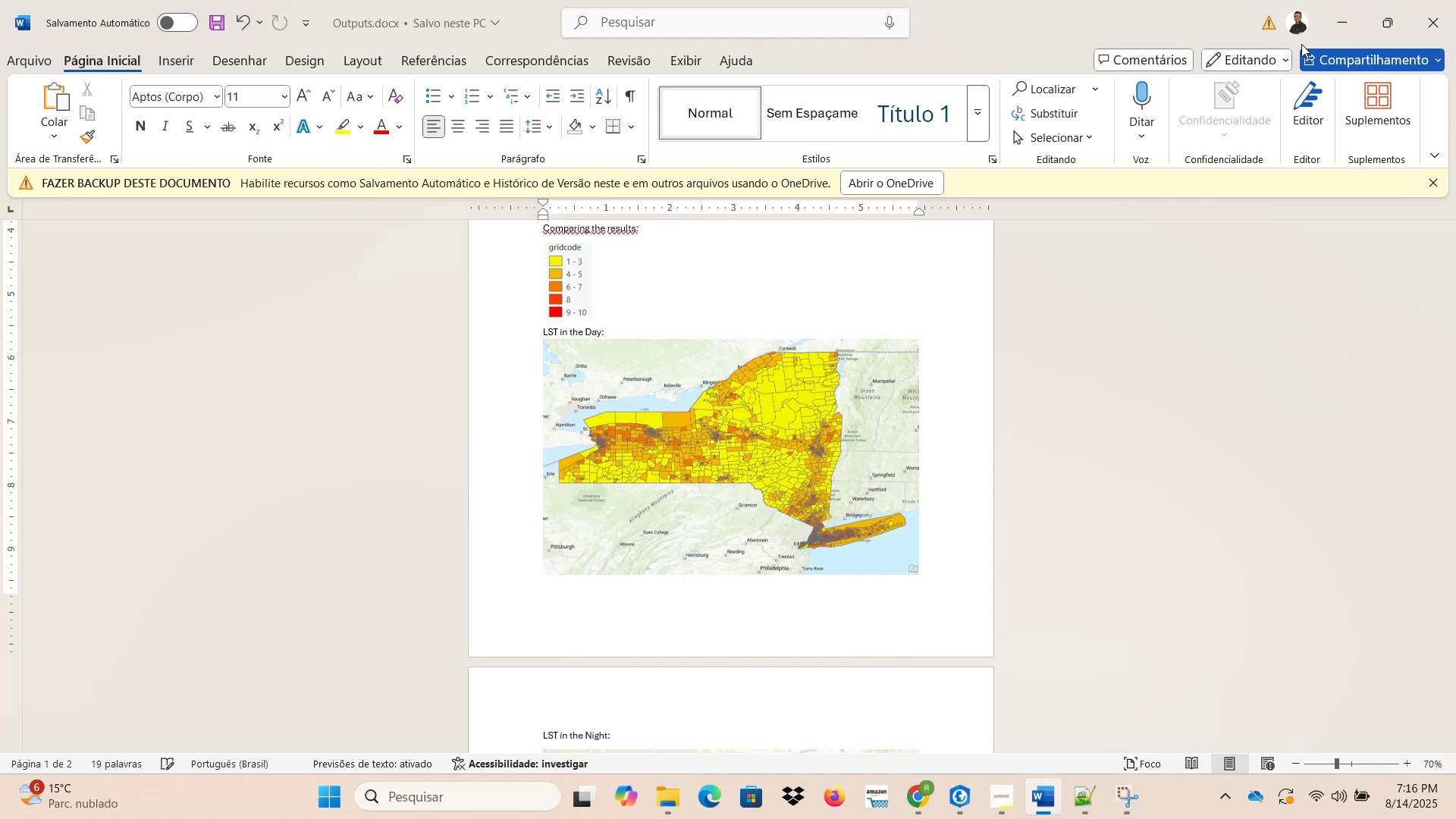 
left_click([1348, 22])
 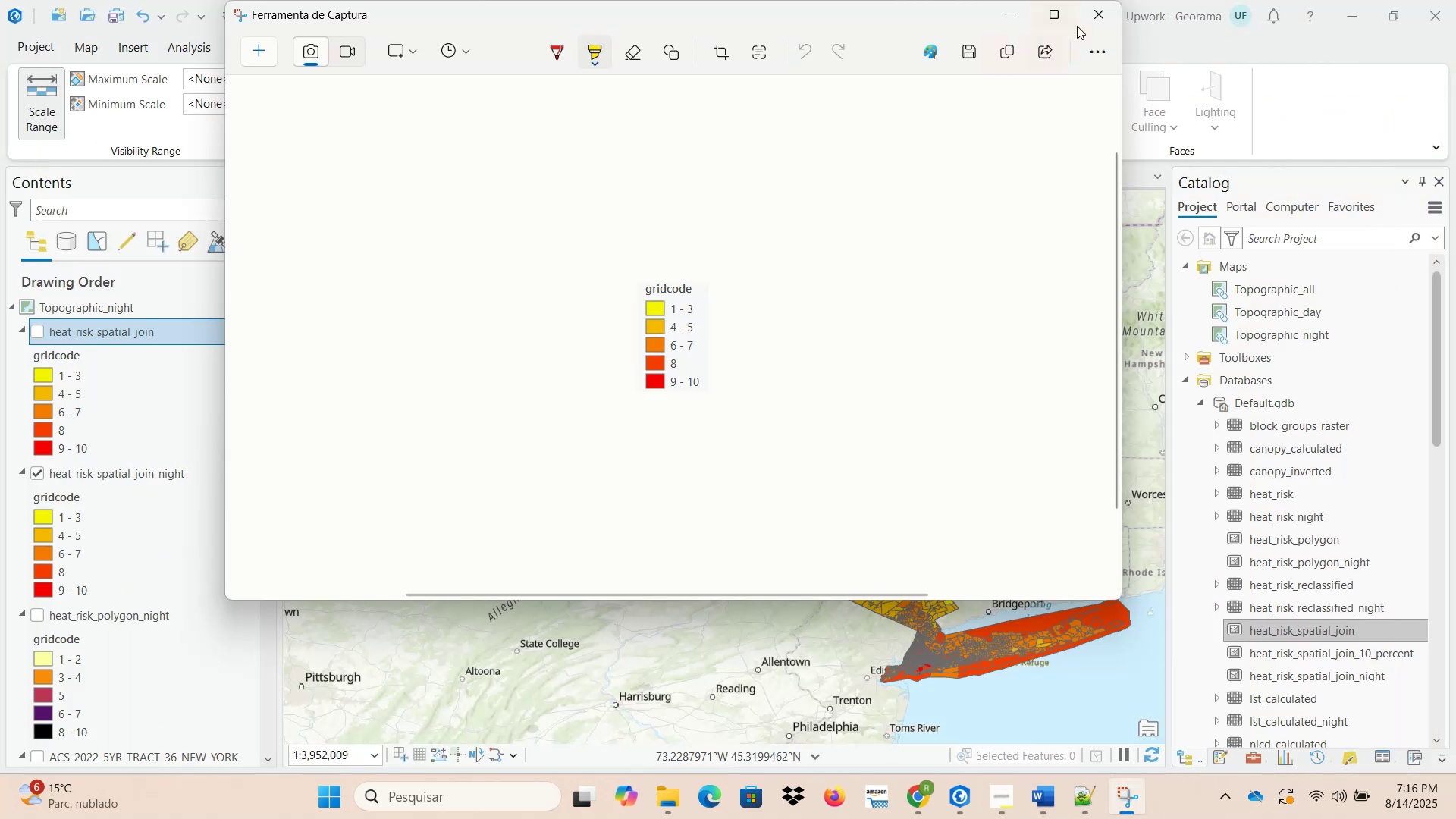 
left_click([1106, 23])
 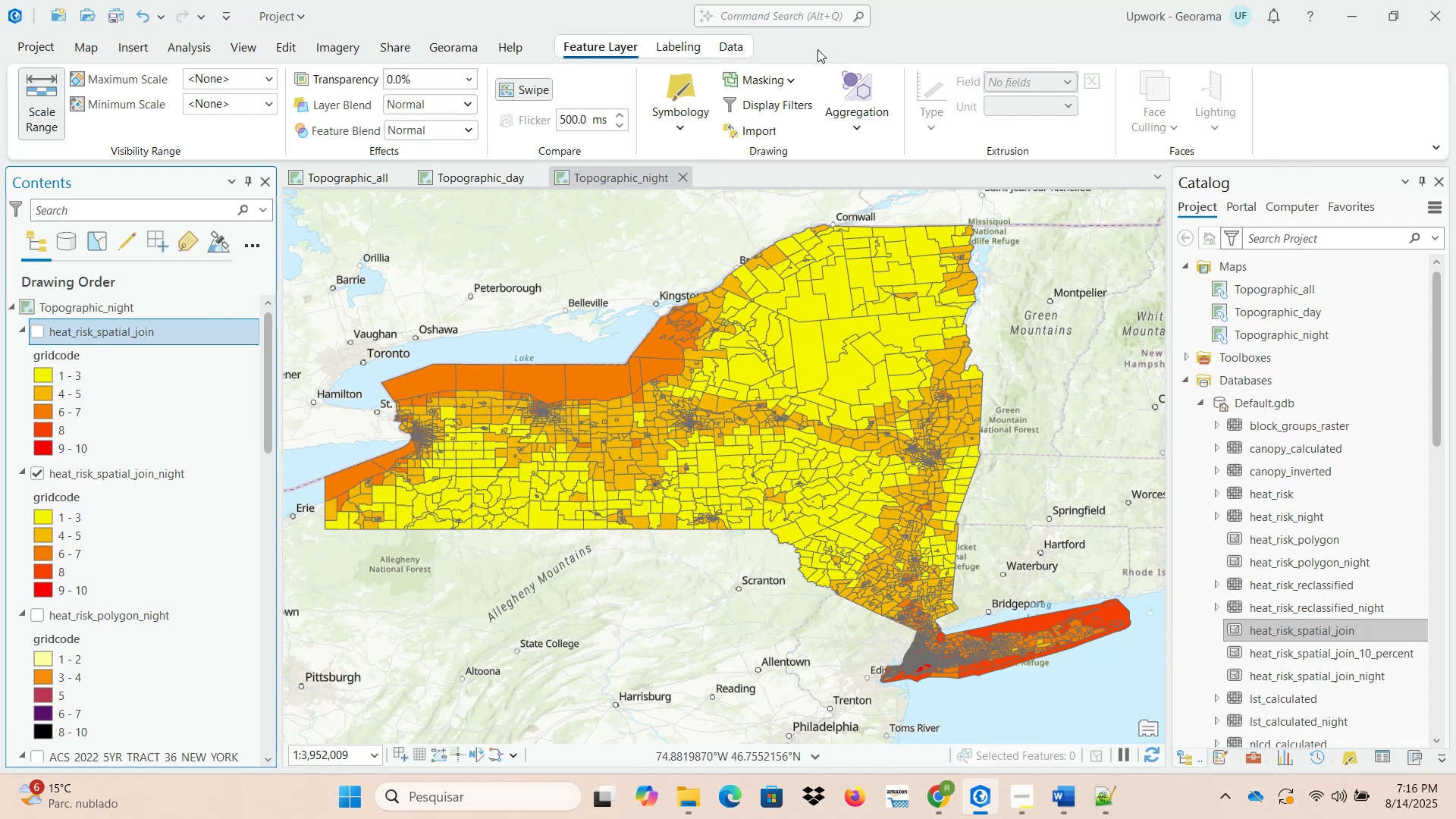 
wait(24.16)
 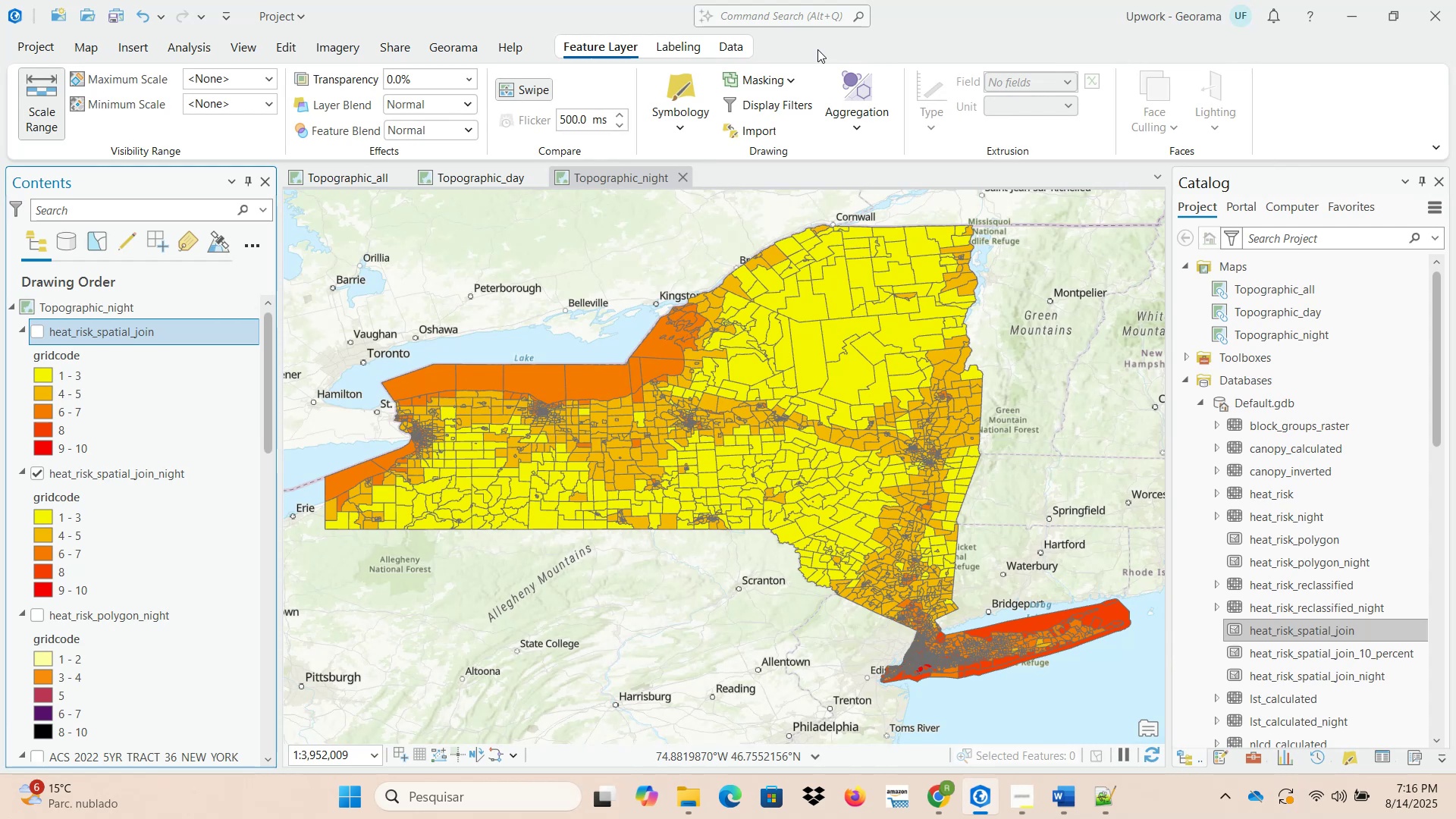 
left_click([946, 792])
 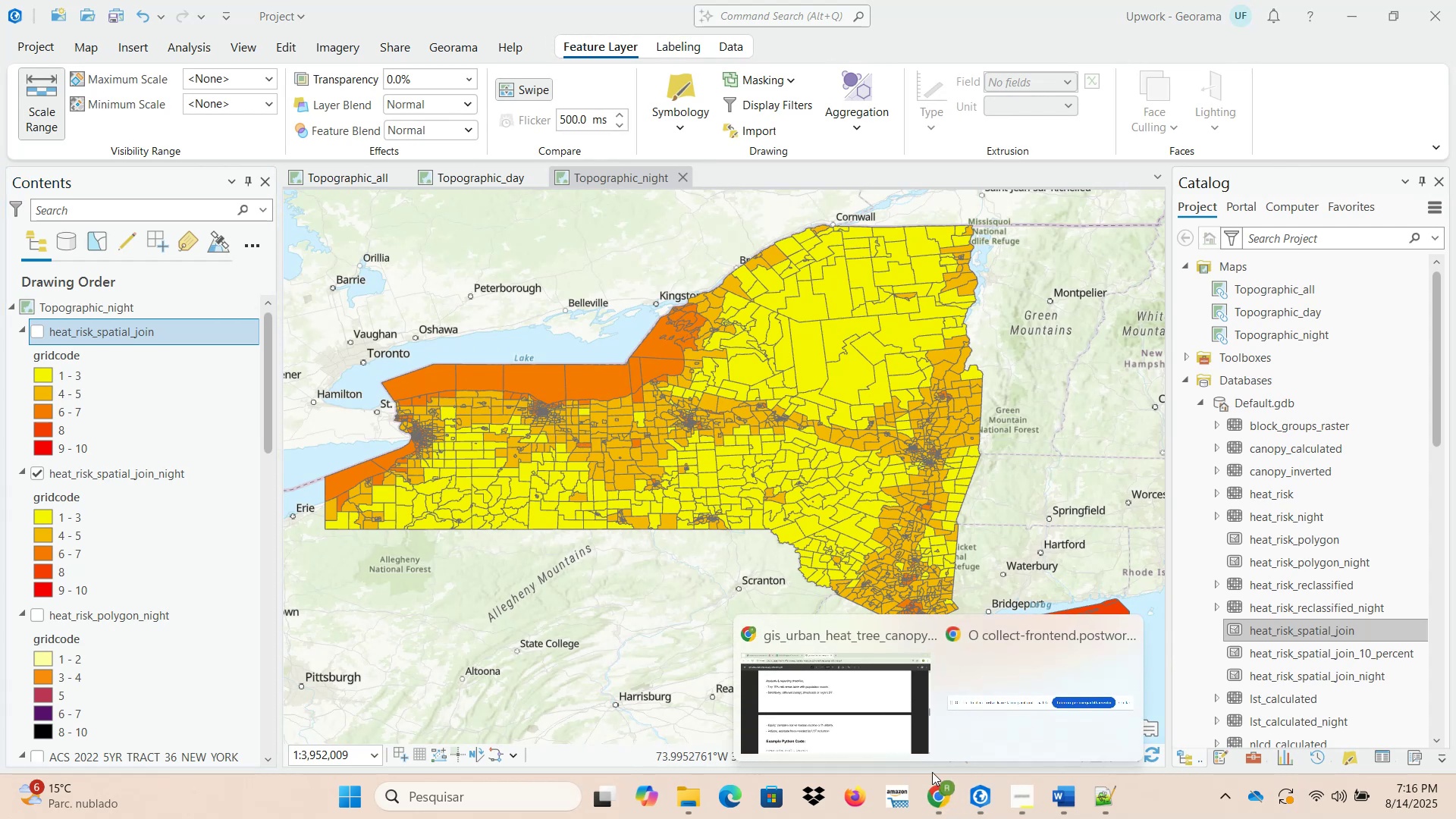 
left_click([880, 697])
 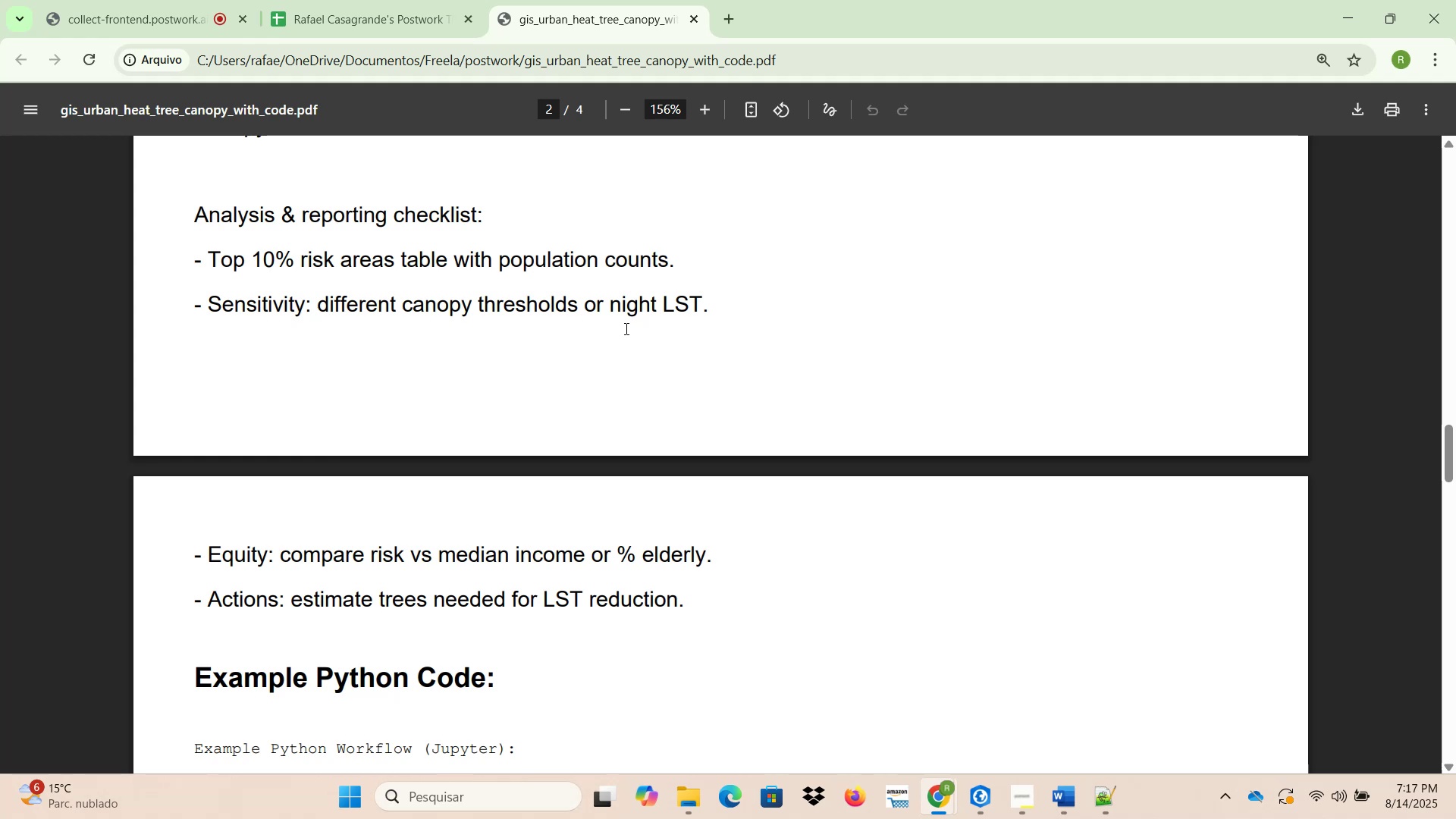 
wait(34.3)
 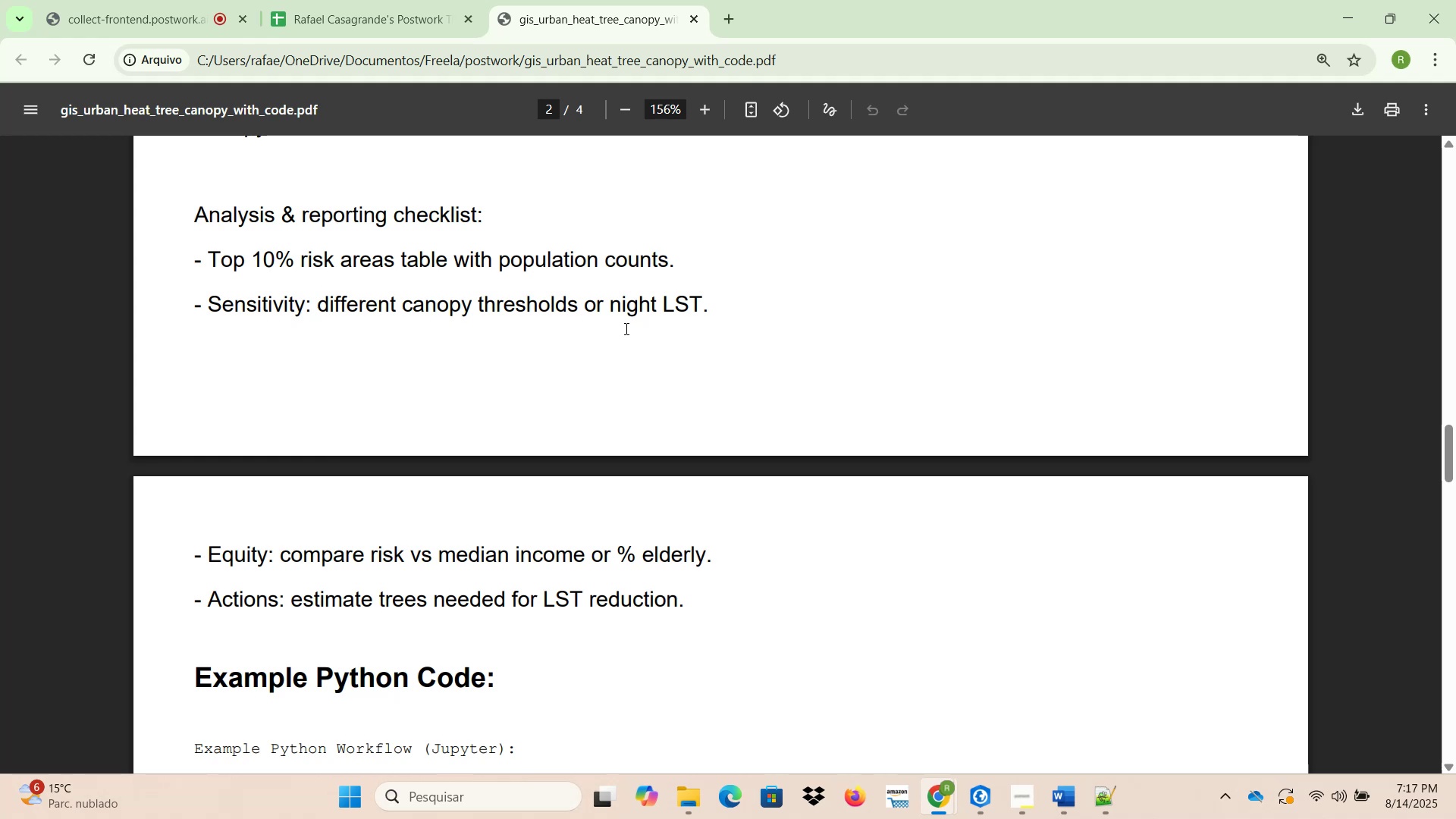 
left_click_drag(start_coordinate=[279, 553], to_coordinate=[698, 553])
 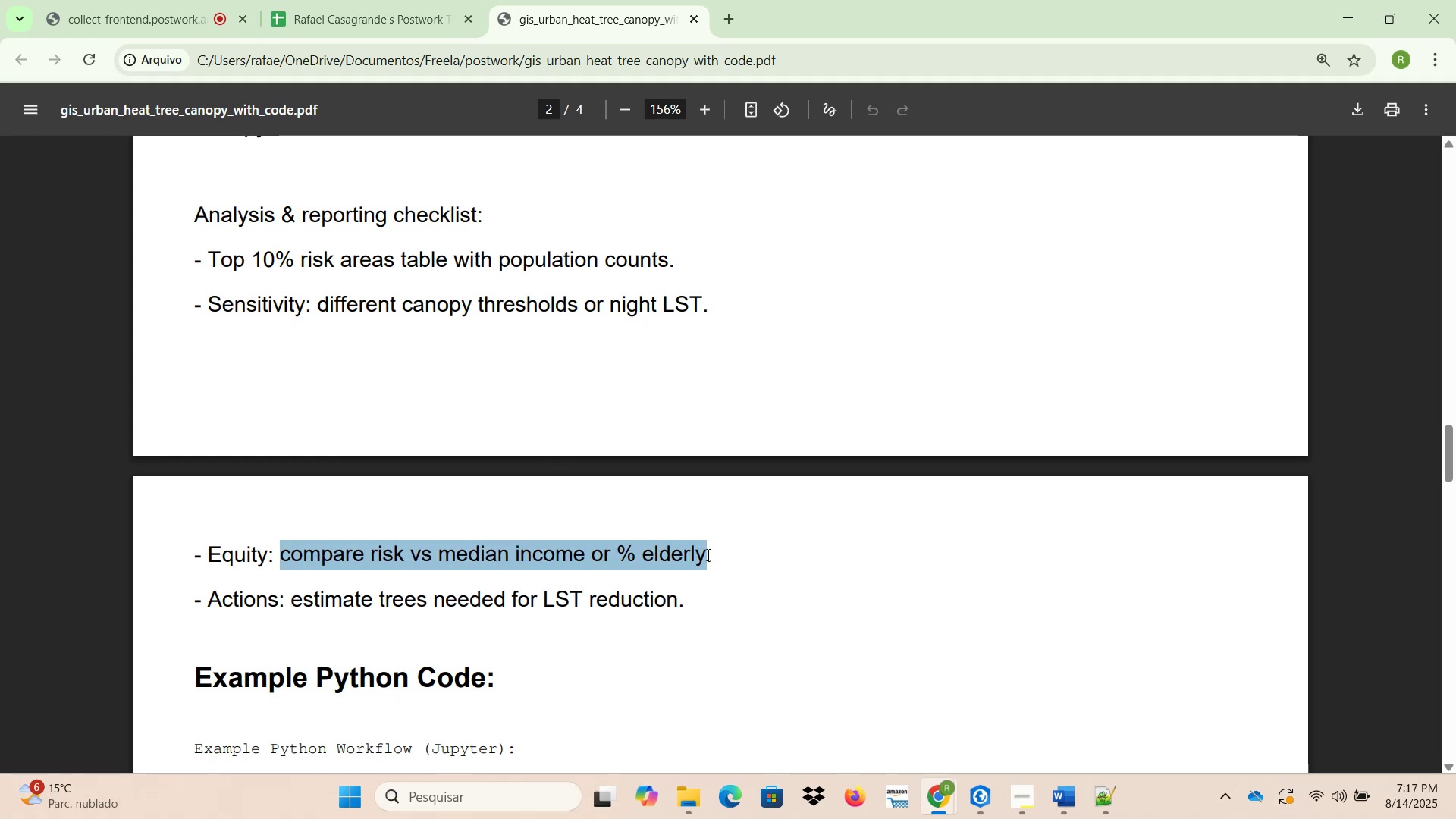 
left_click([707, 554])
 